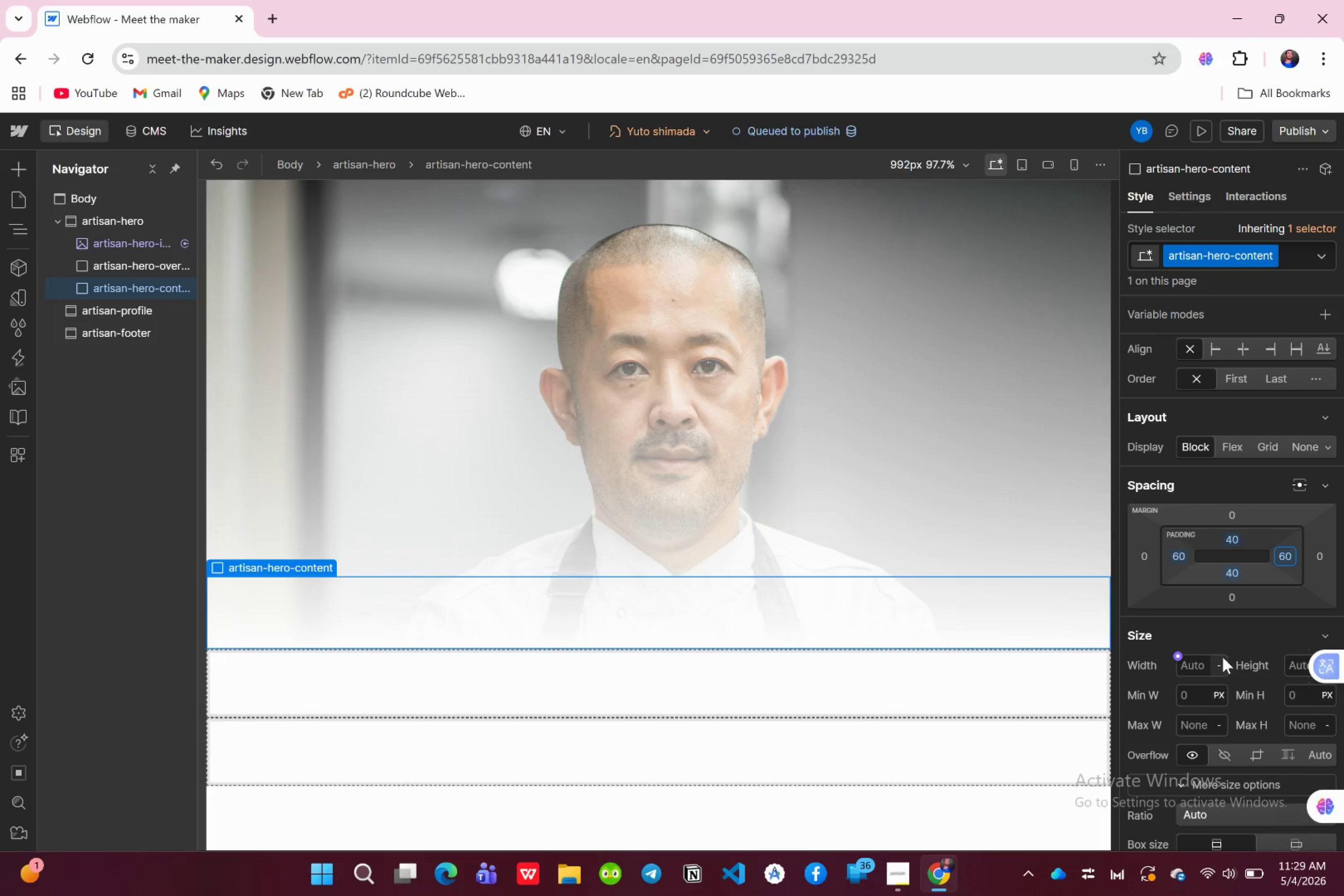 
left_click([1193, 722])
 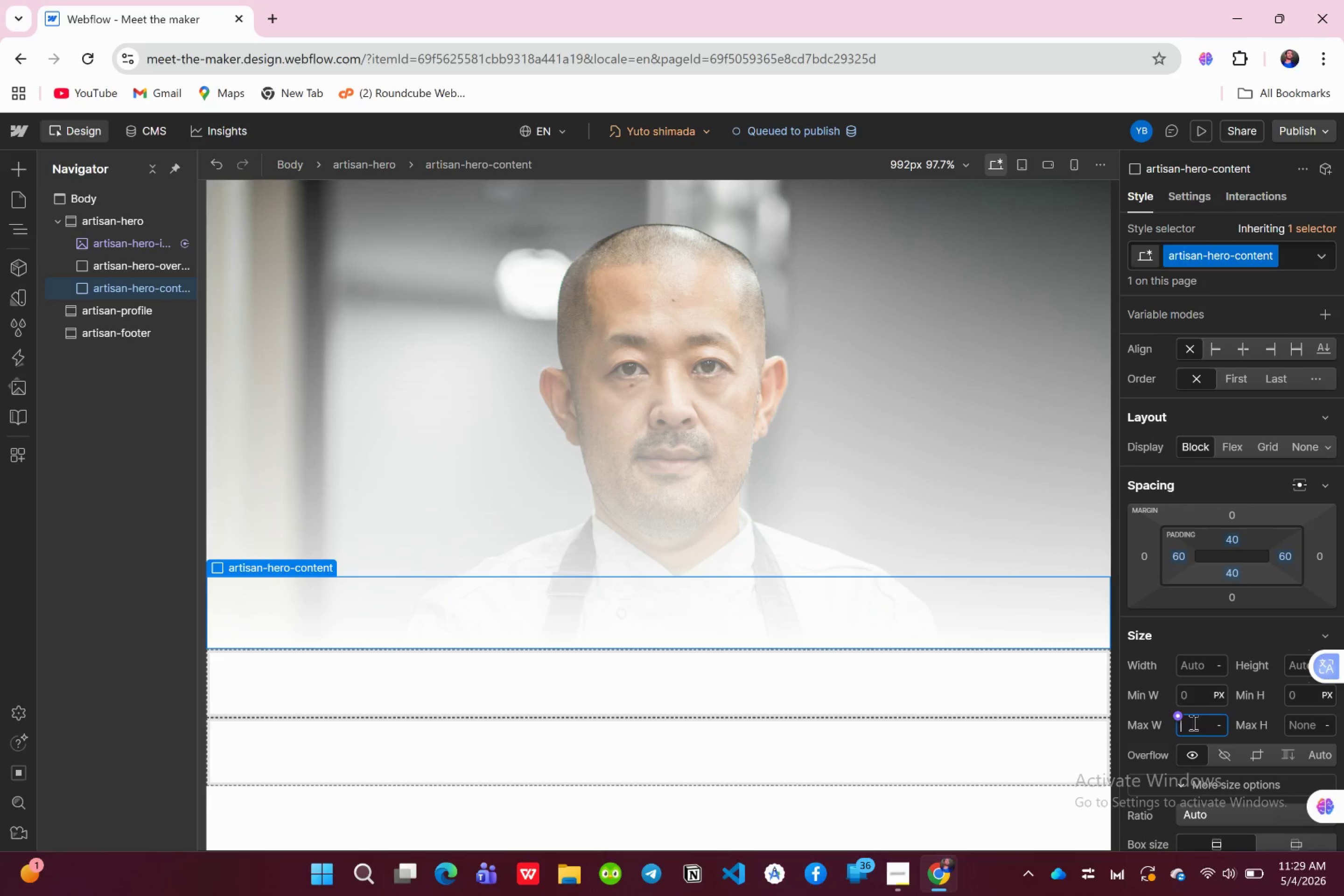 
type(729)
key(Backspace)
type(0)
 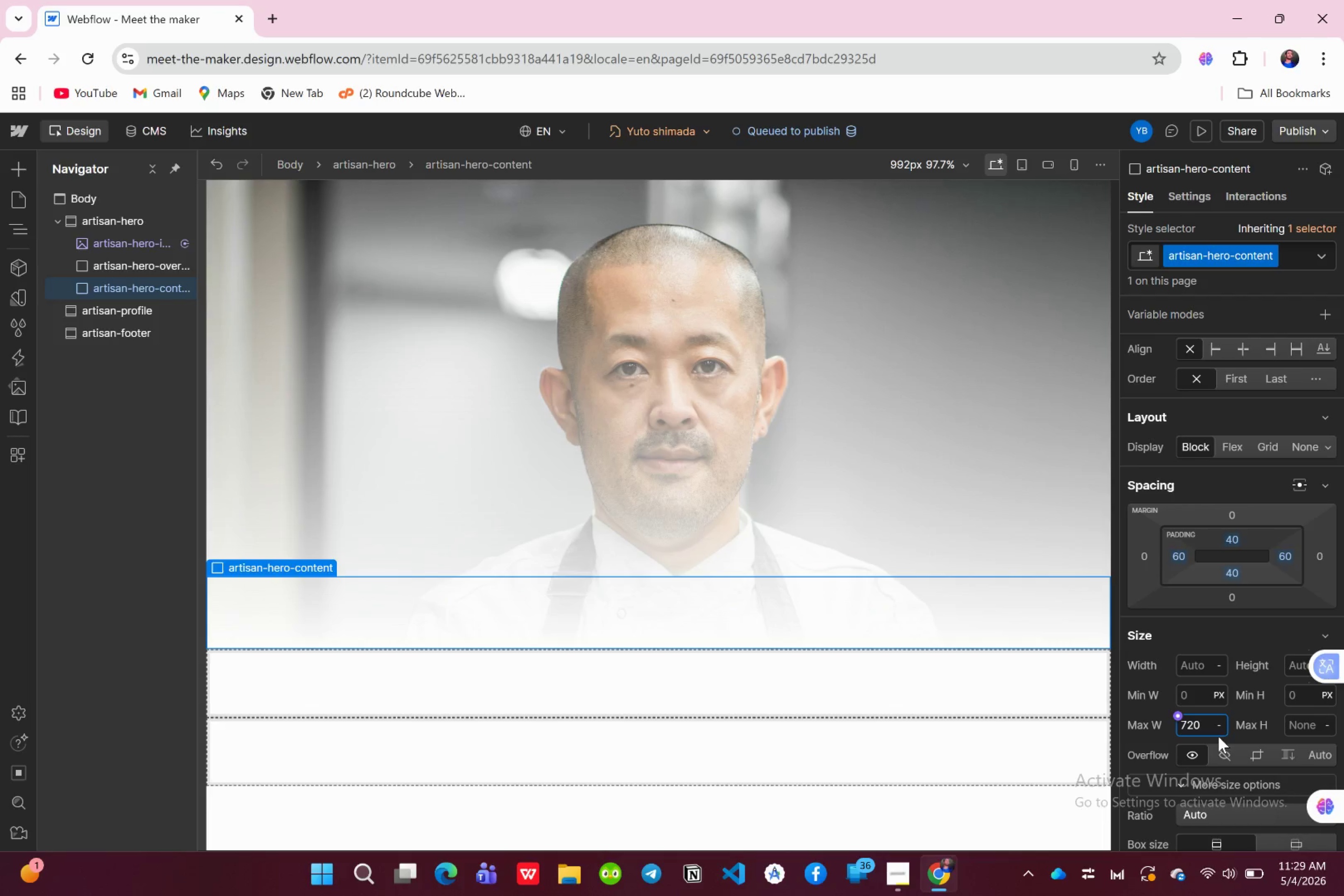 
left_click([1217, 726])
 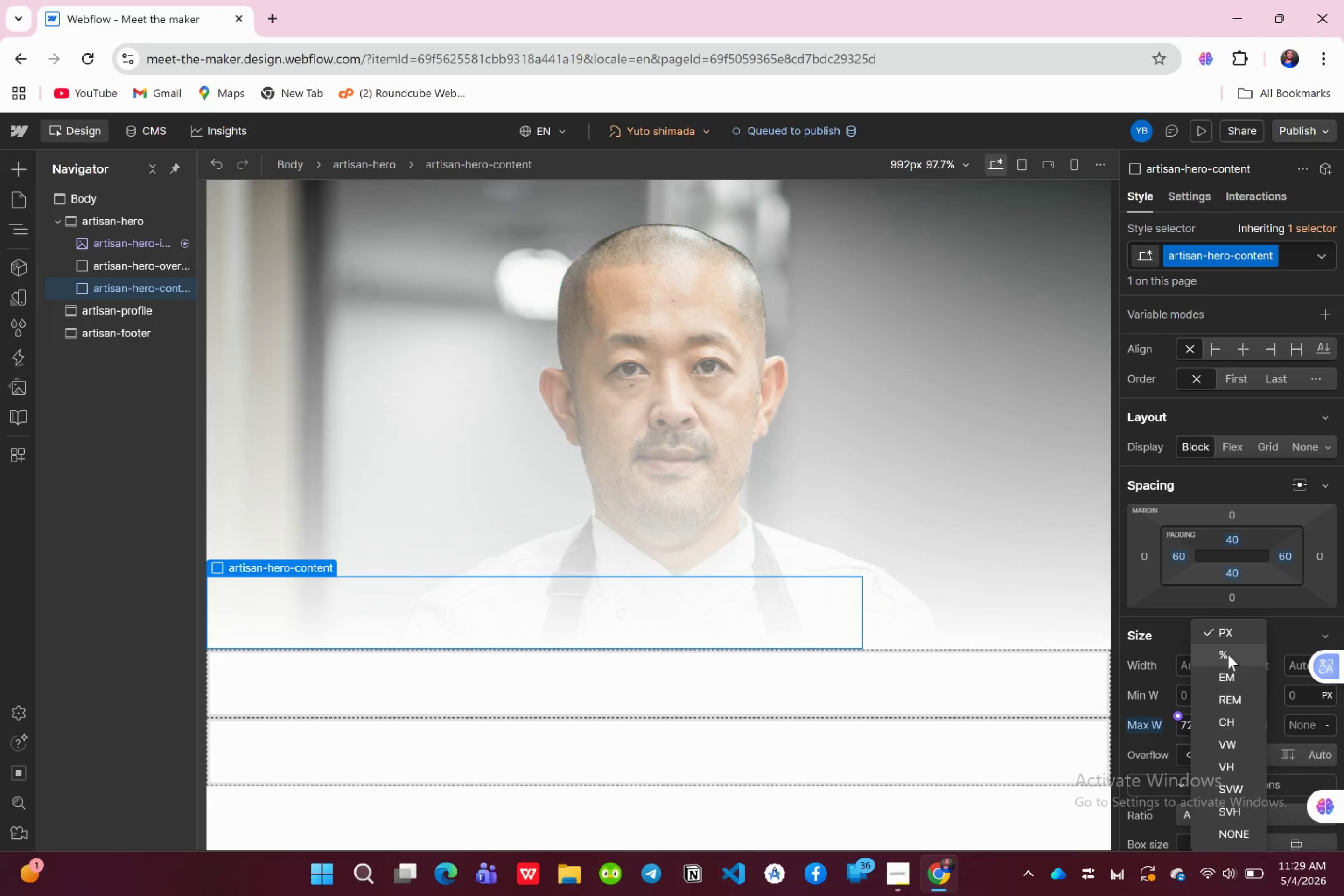 
left_click([1225, 639])
 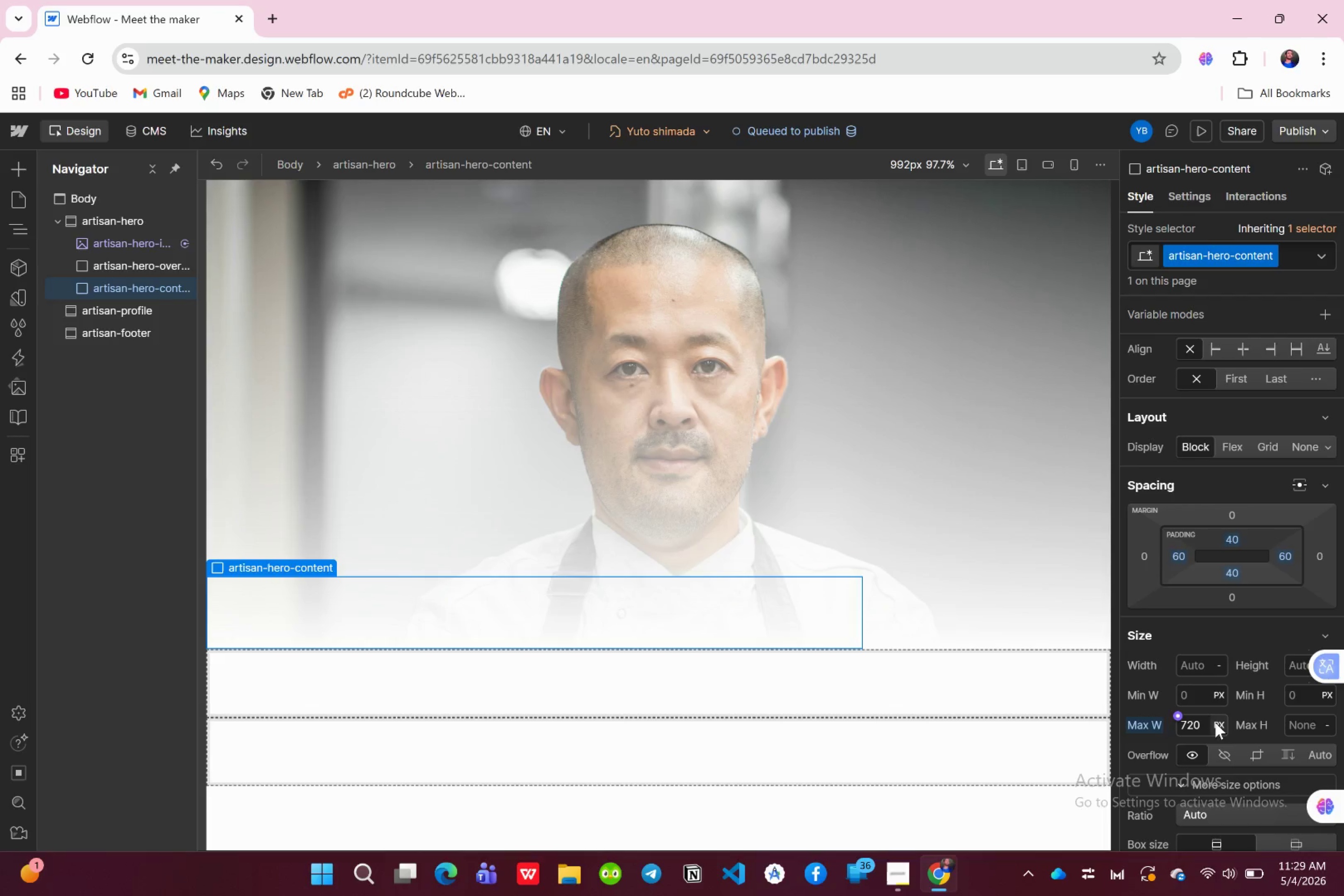 
mouse_move([1106, 683])
 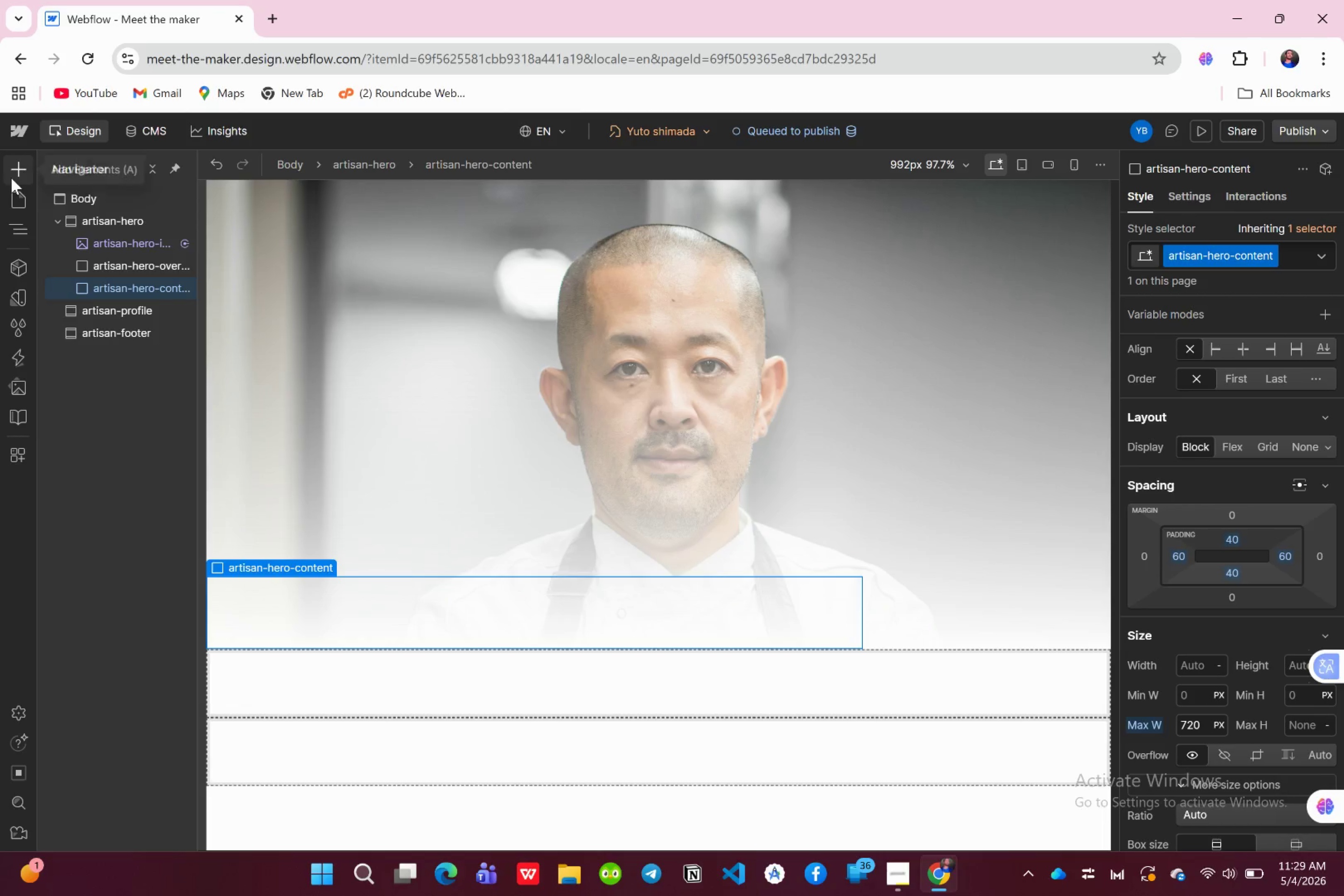 
key(A)
 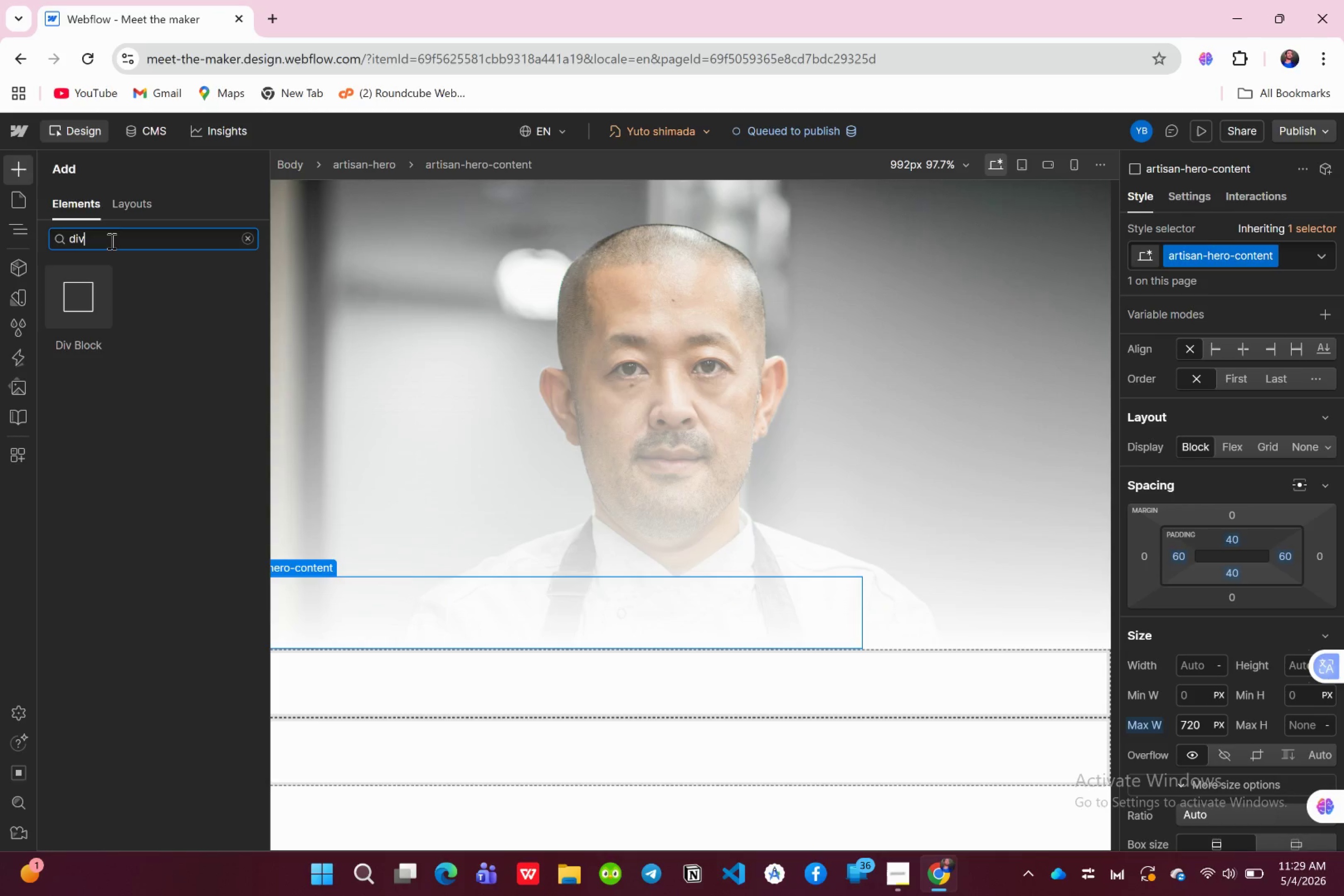 
hold_key(key=Backspace, duration=0.67)
 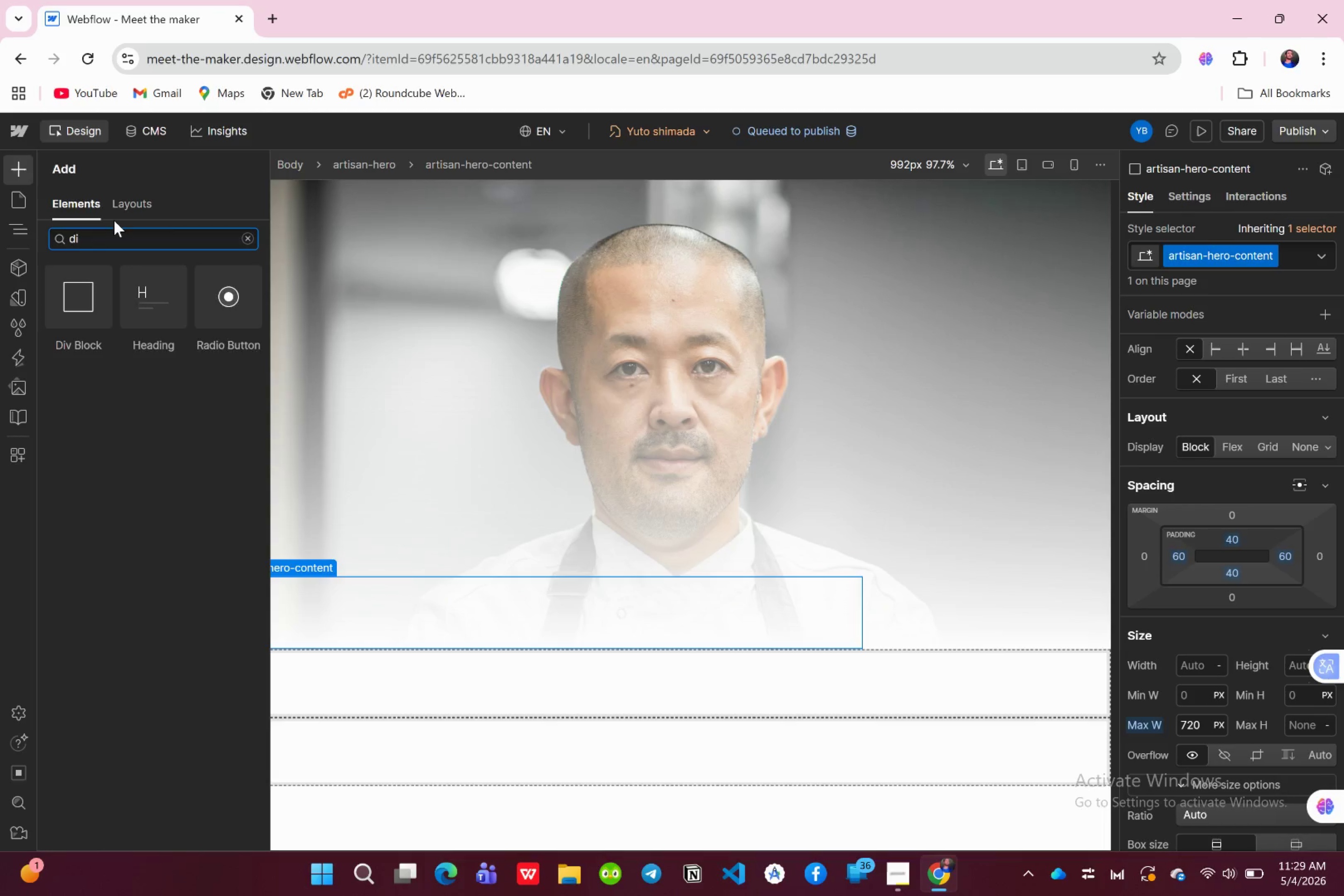 
key(Backspace)
 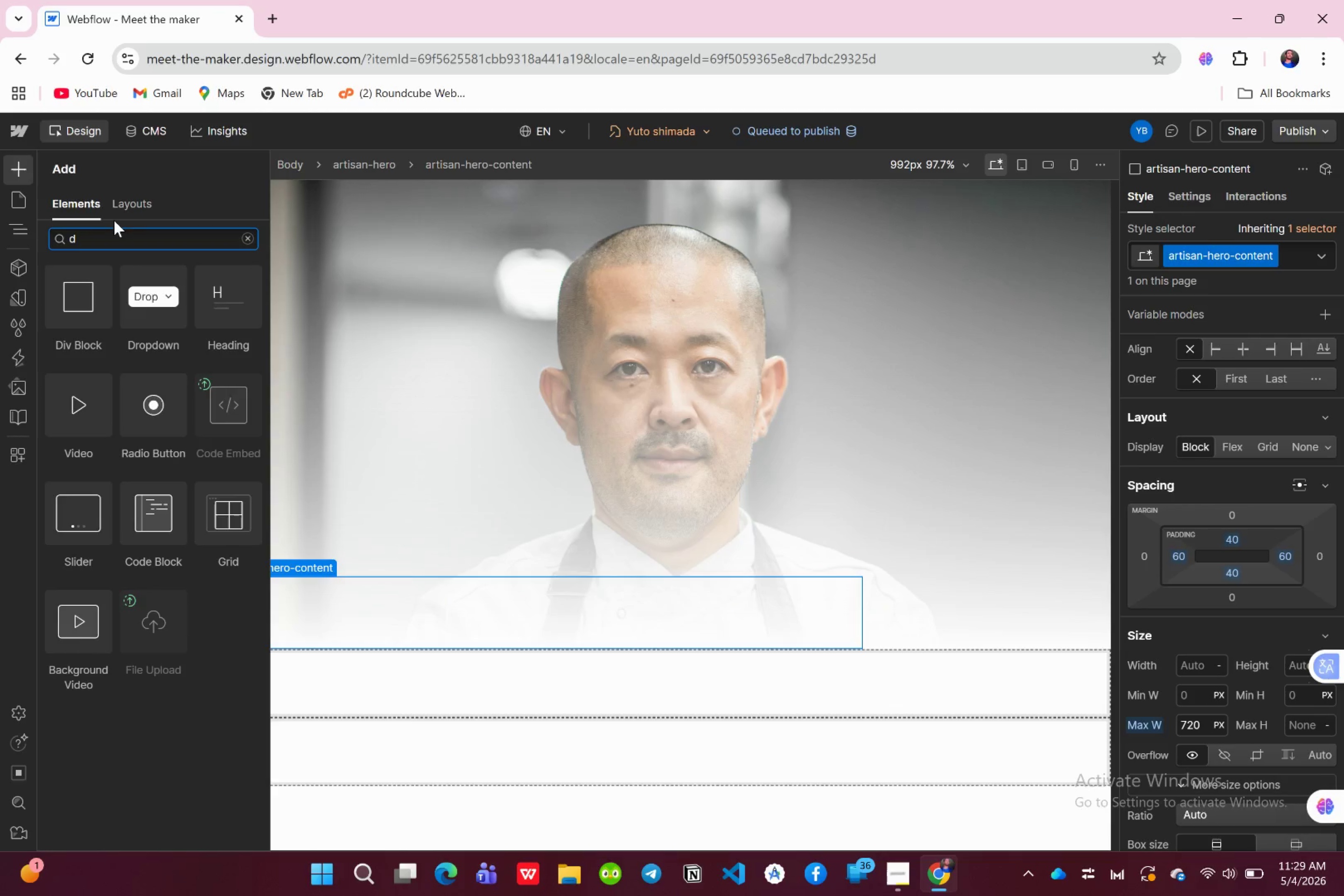 
key(Backspace)
 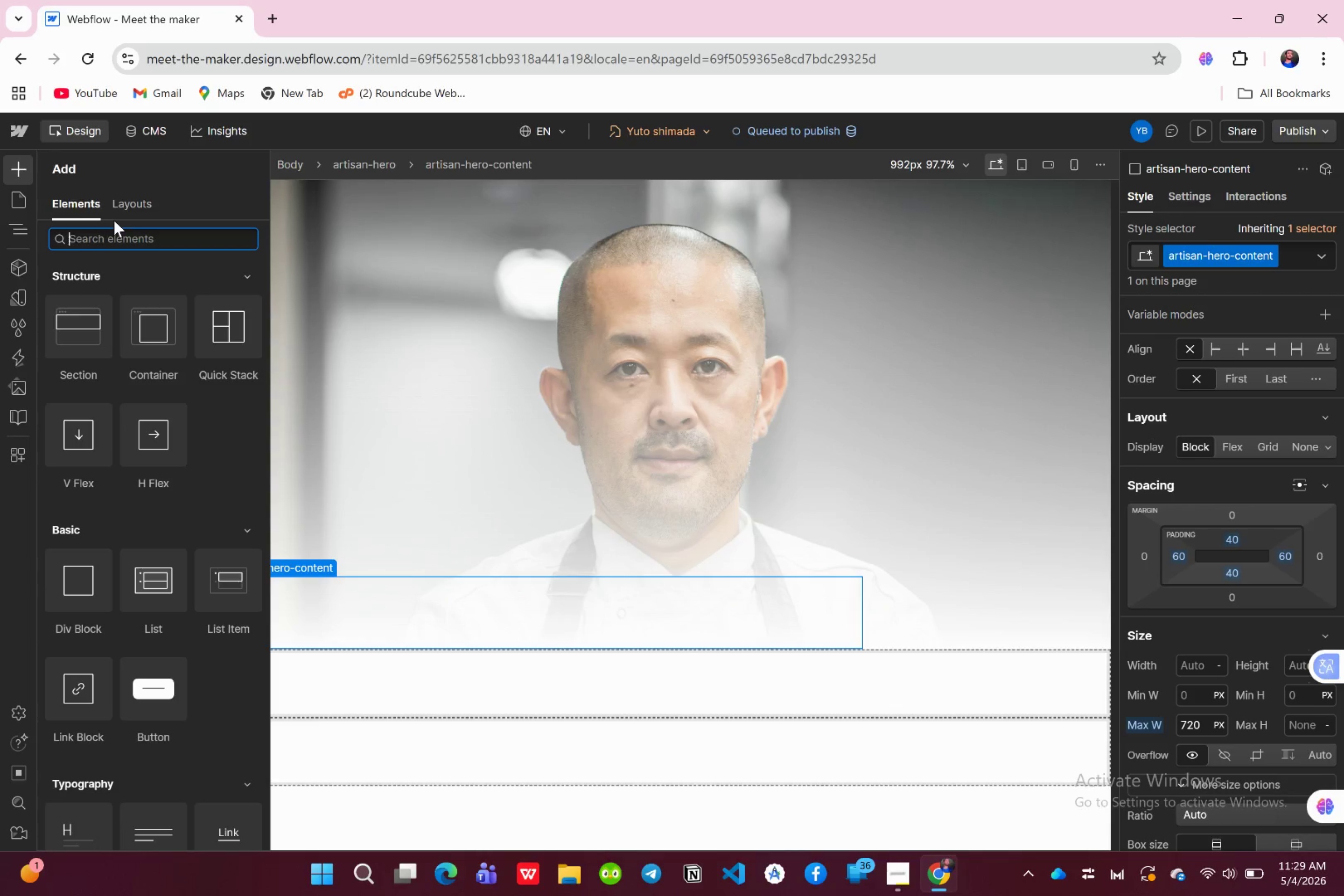 
wait(7.65)
 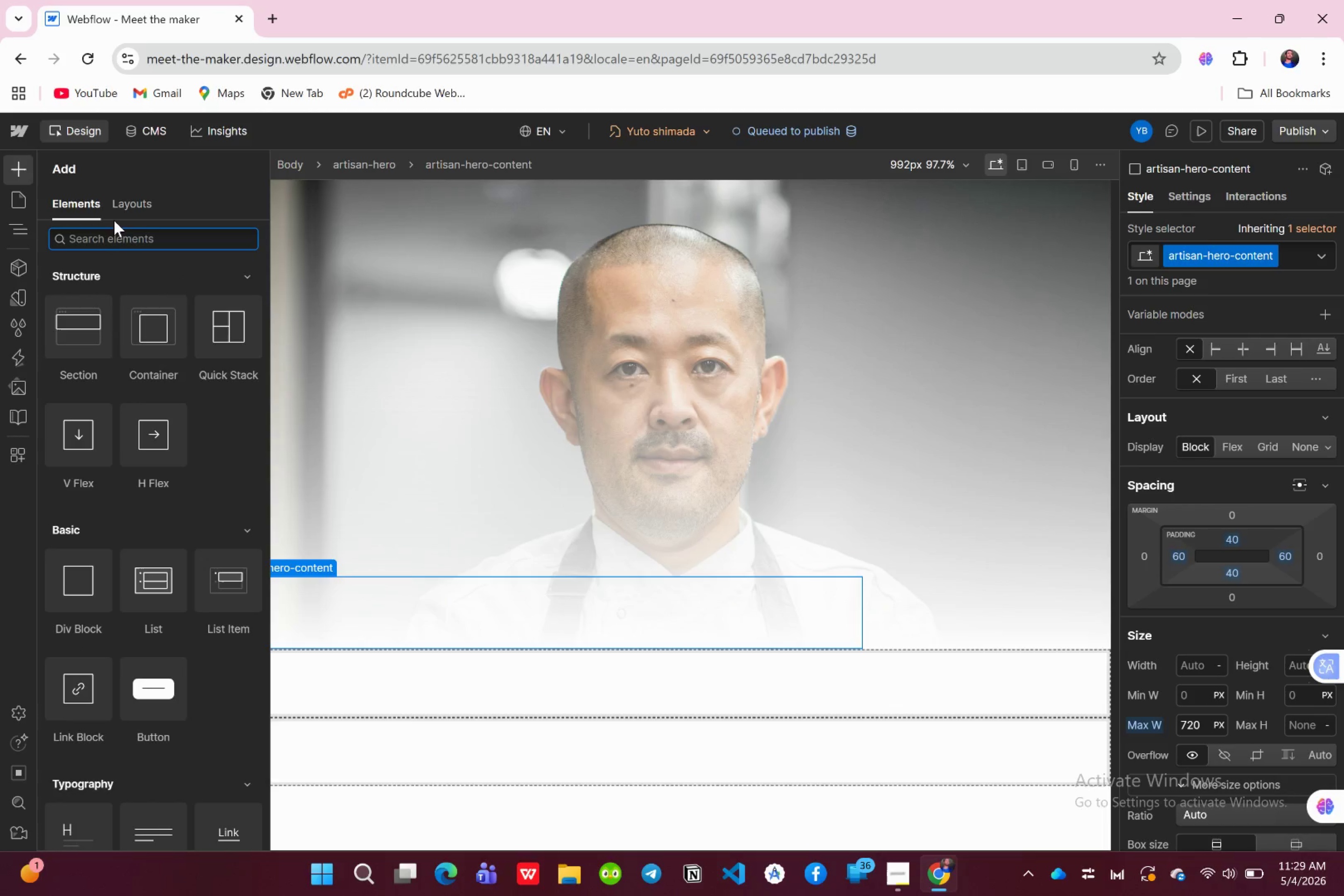 
type(text)
 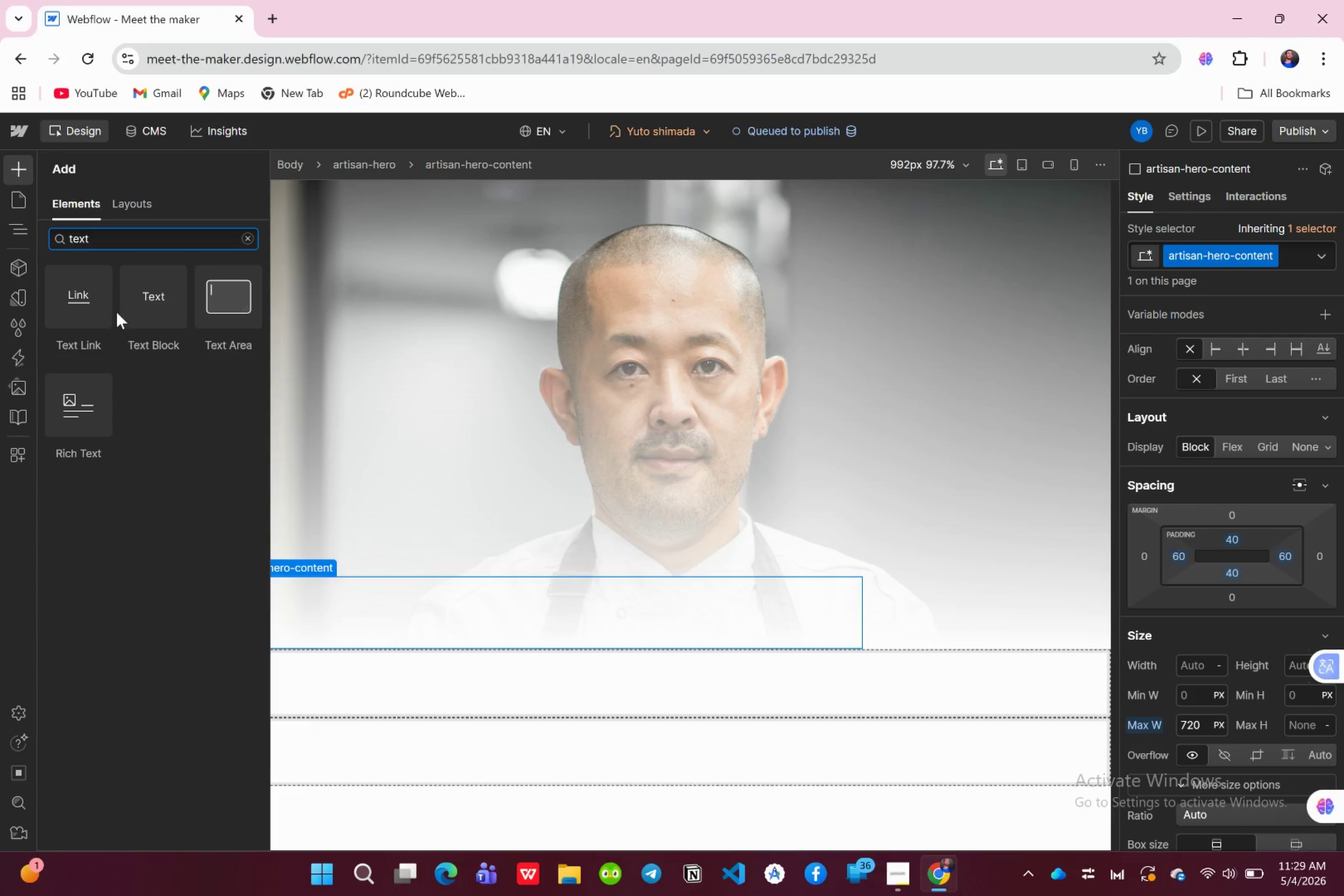 
left_click_drag(start_coordinate=[135, 302], to_coordinate=[115, 307])
 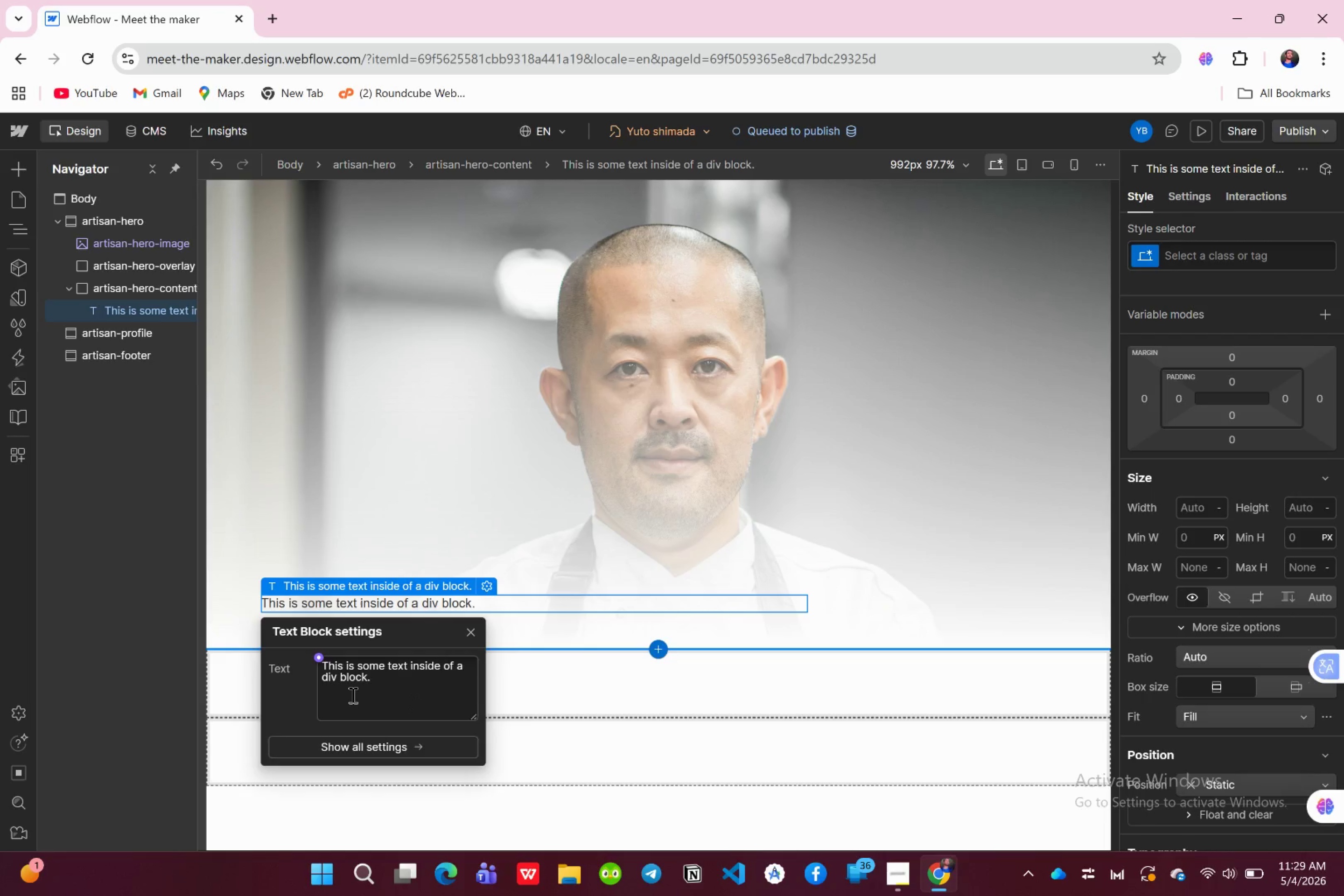 
wait(10.58)
 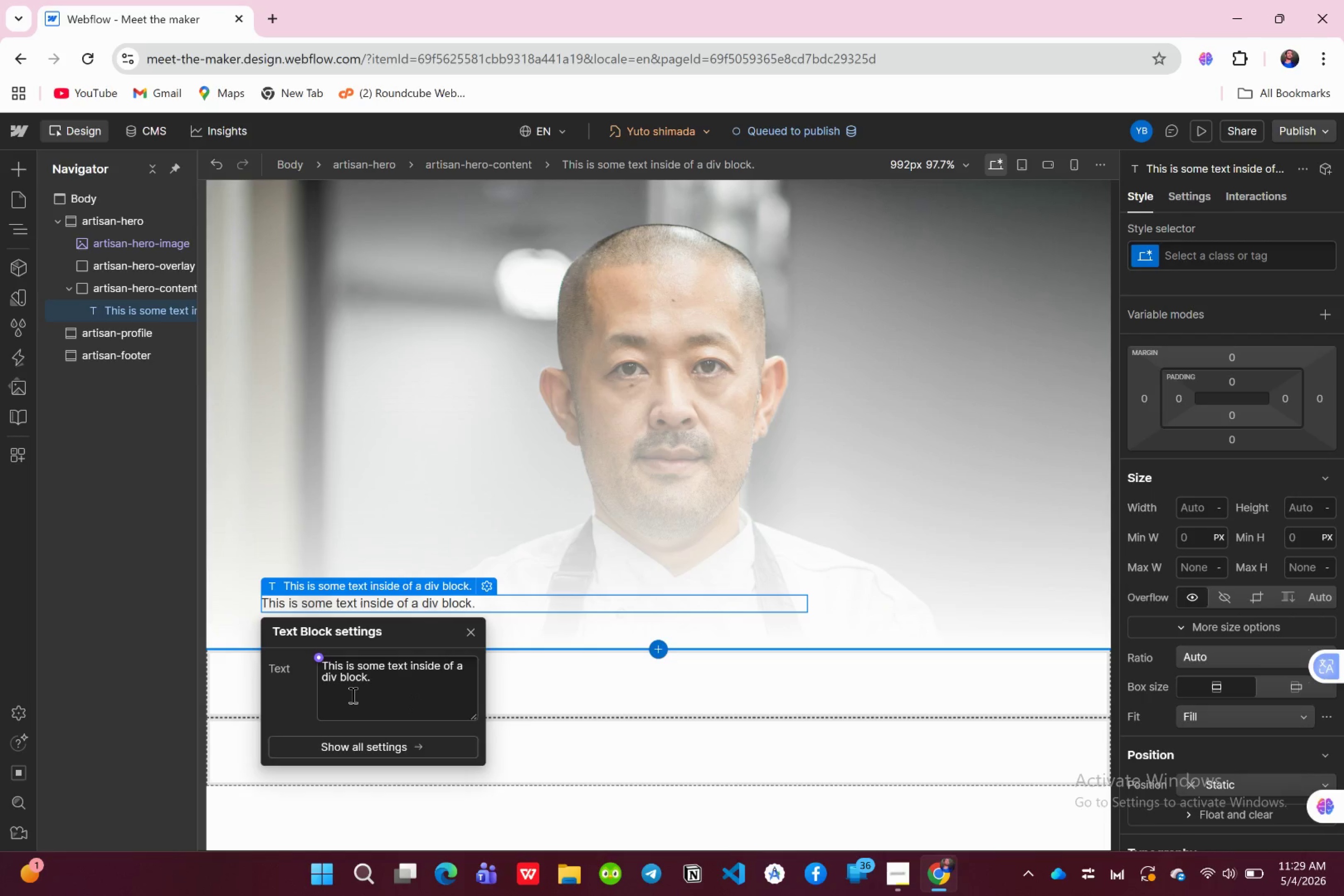 
left_click([318, 660])
 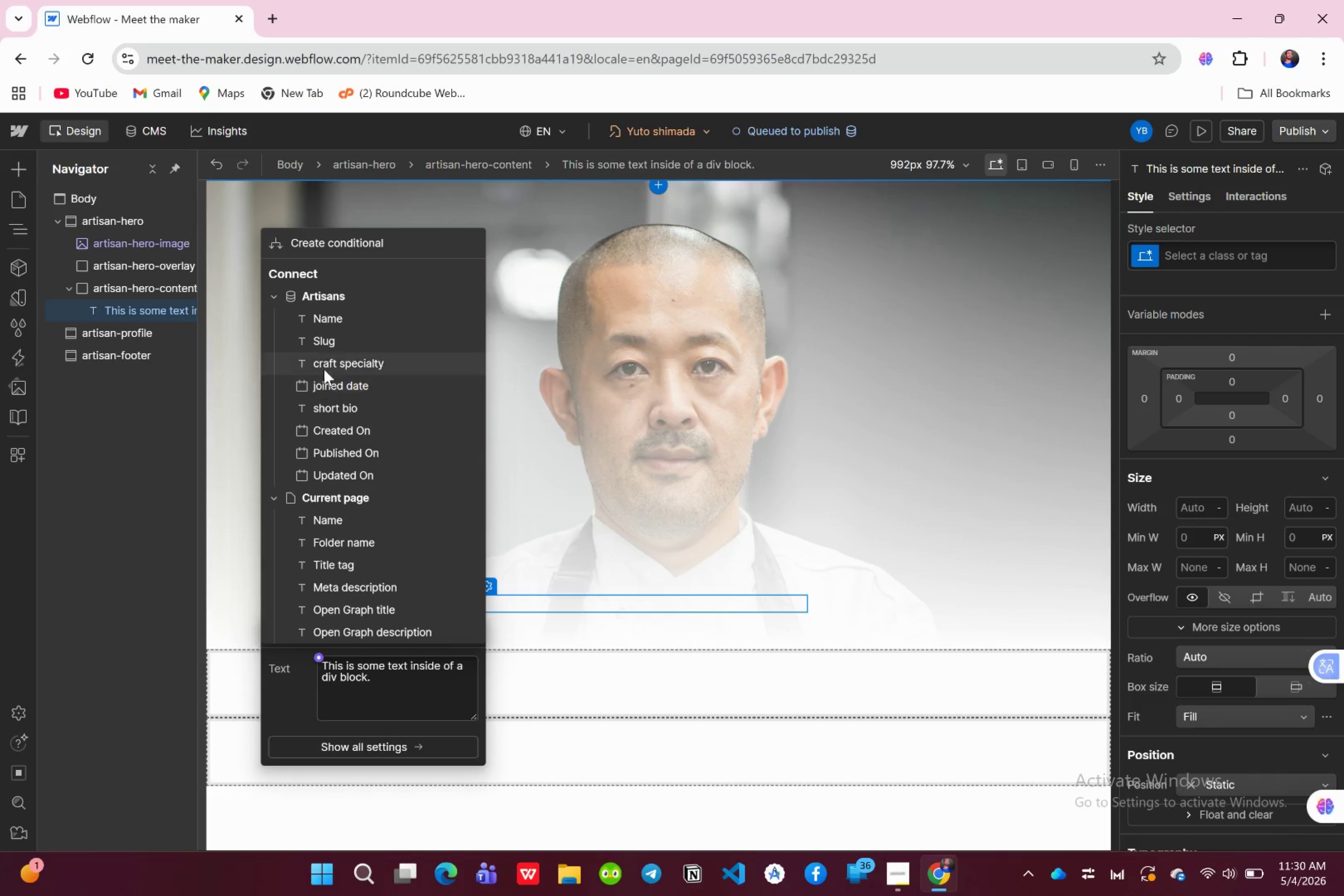 
left_click([324, 360])
 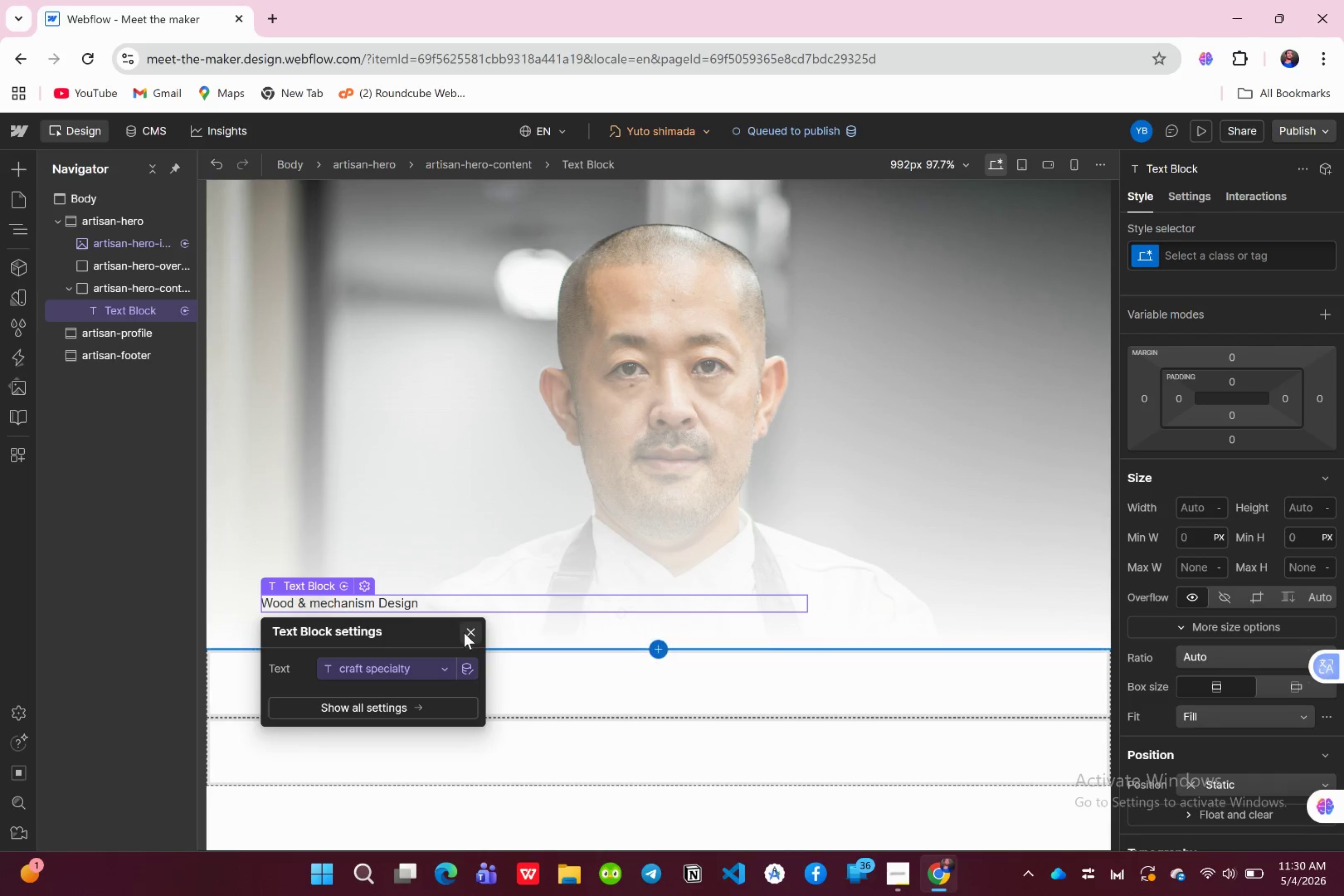 
left_click([464, 632])
 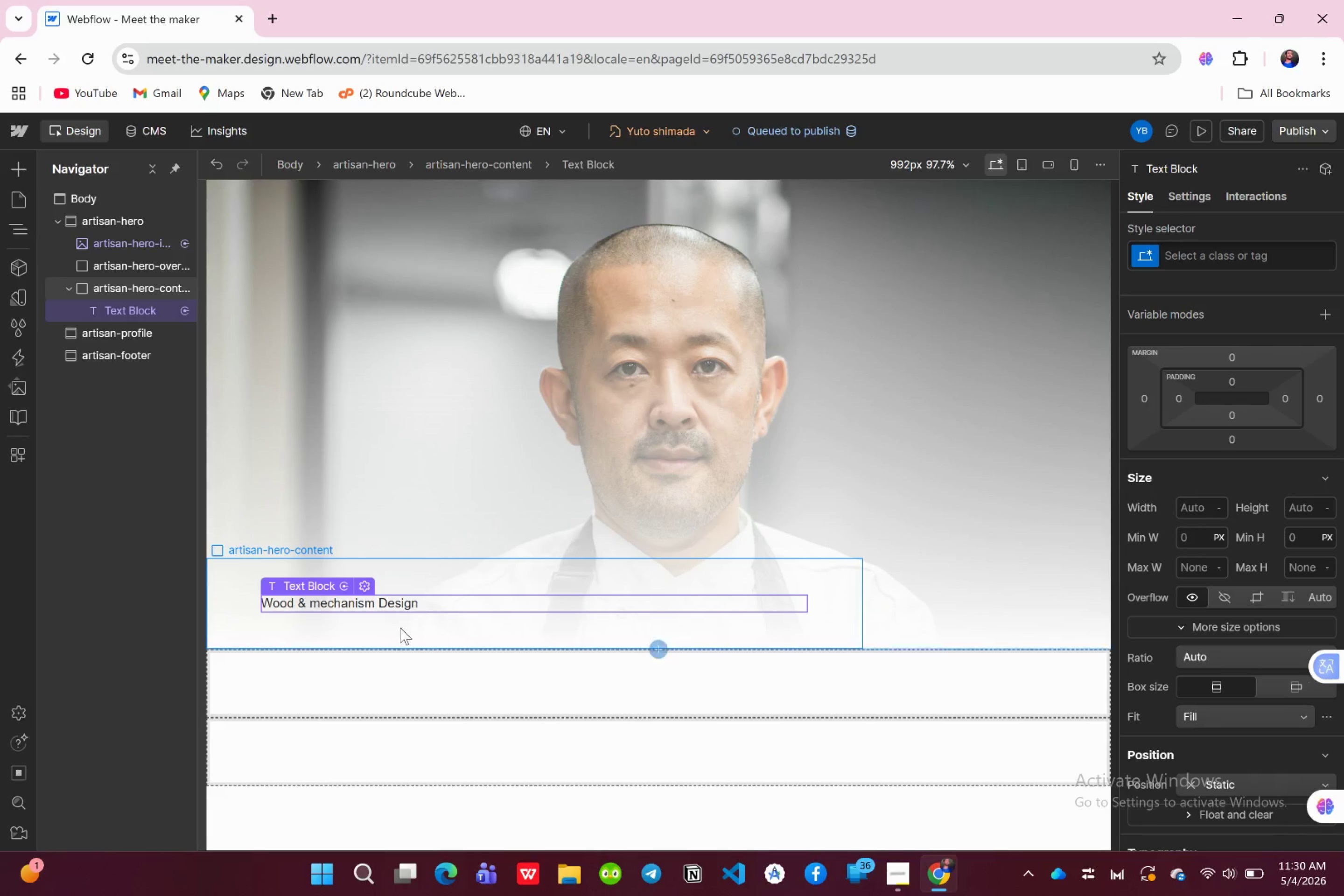 
scroll: coordinate [480, 675], scroll_direction: up, amount: 2.0
 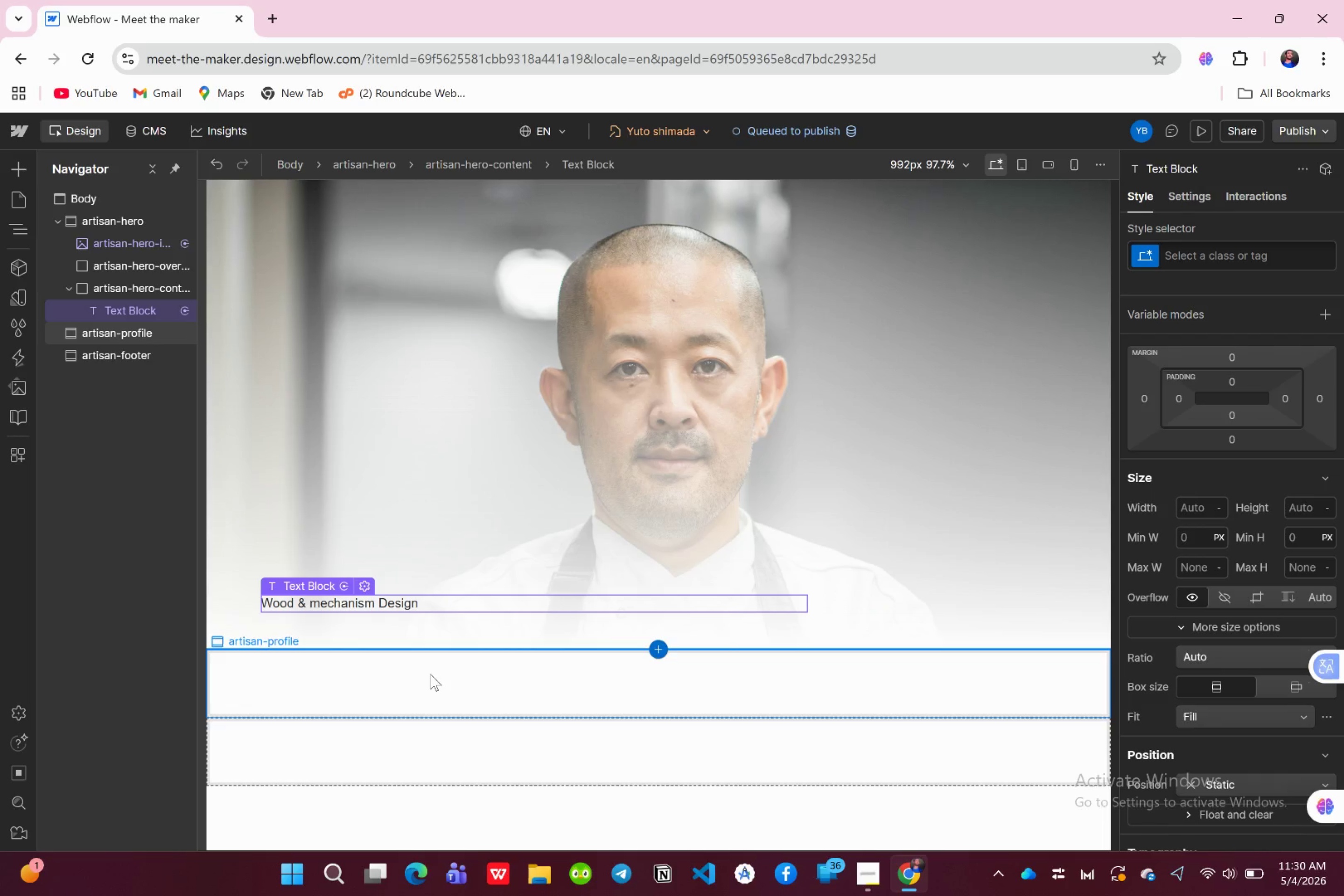 
scroll: coordinate [430, 674], scroll_direction: down, amount: 5.0
 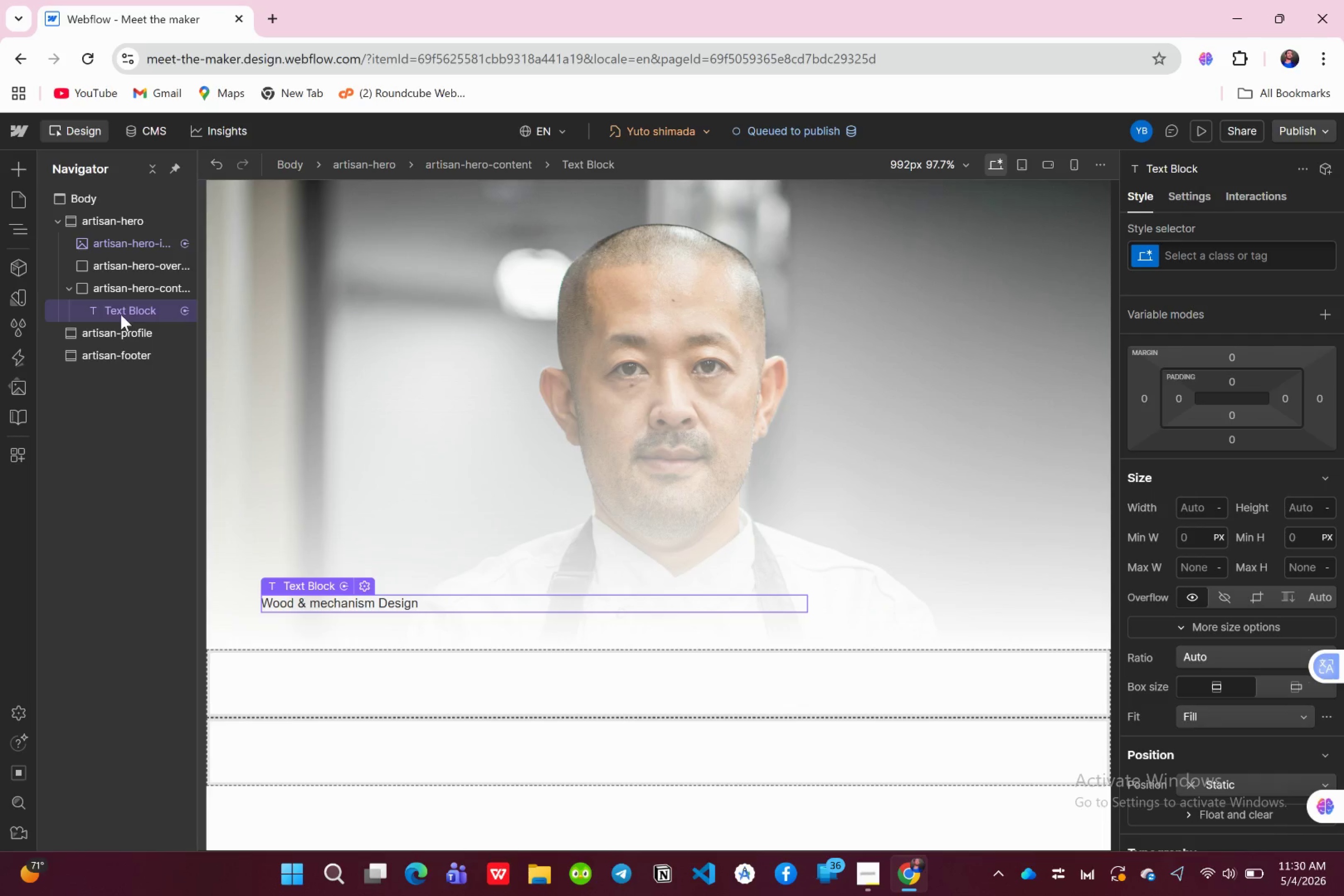 
mouse_move([1158, 437])
 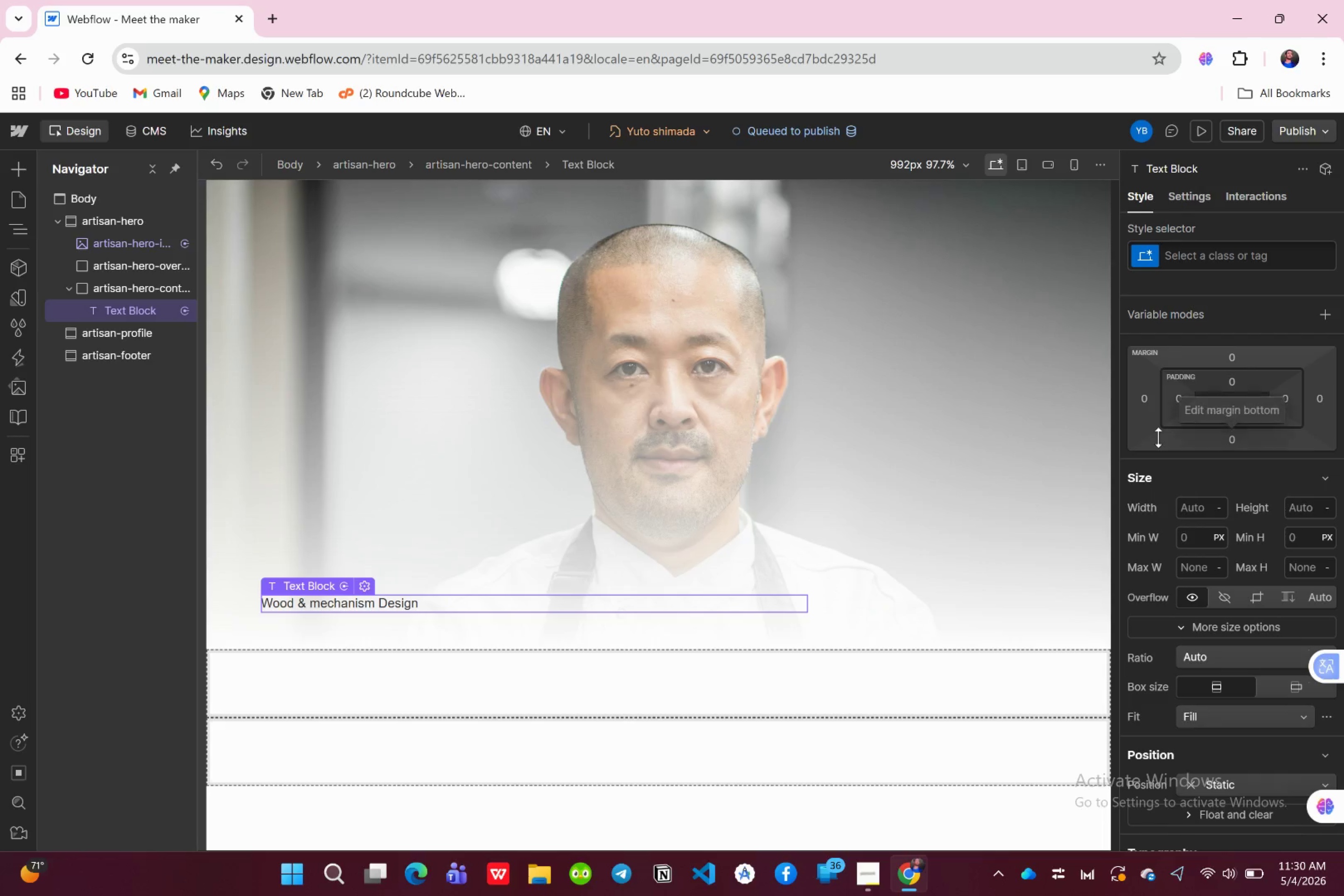 
mouse_move([1169, 437])
 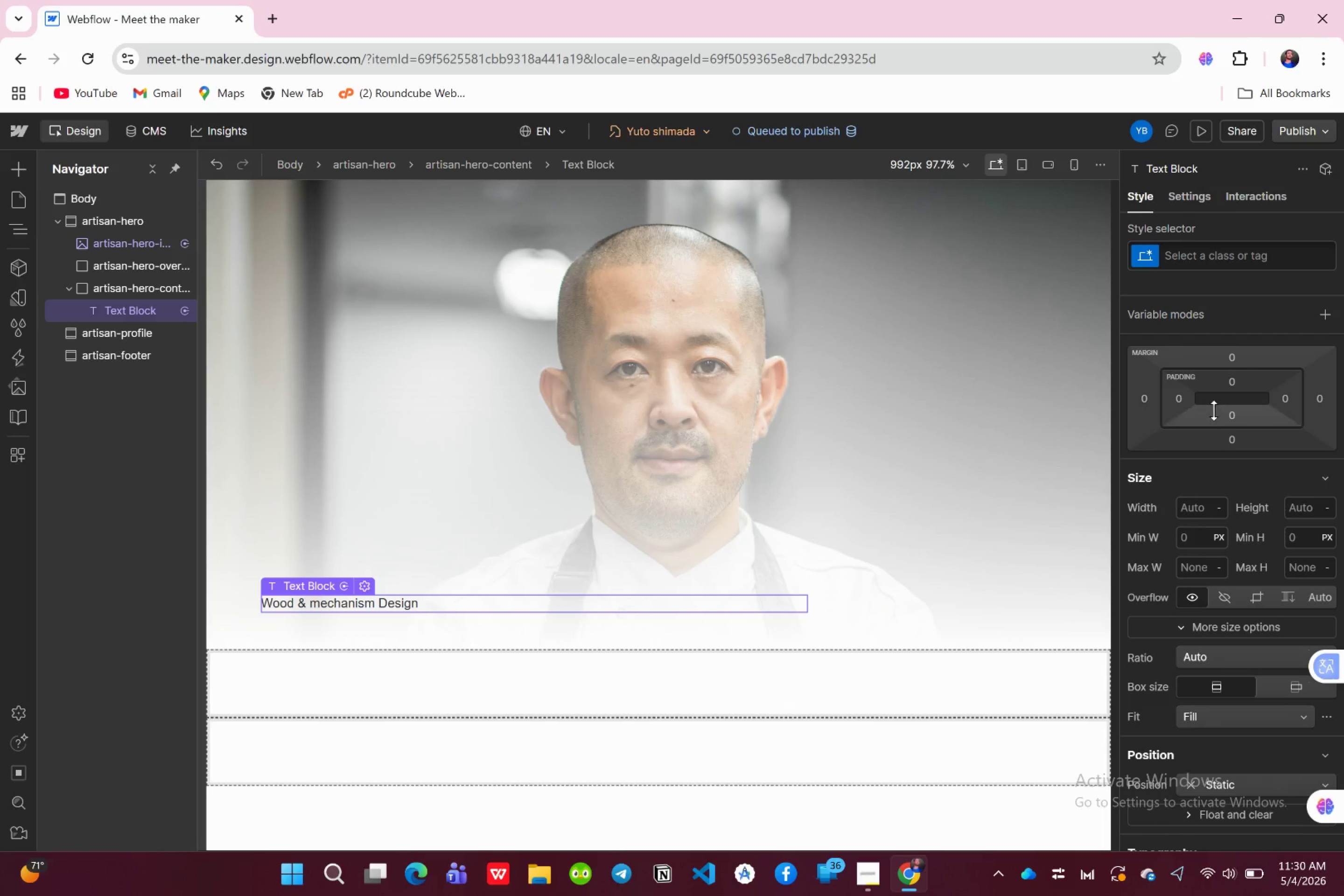 
mouse_move([1194, 438])
 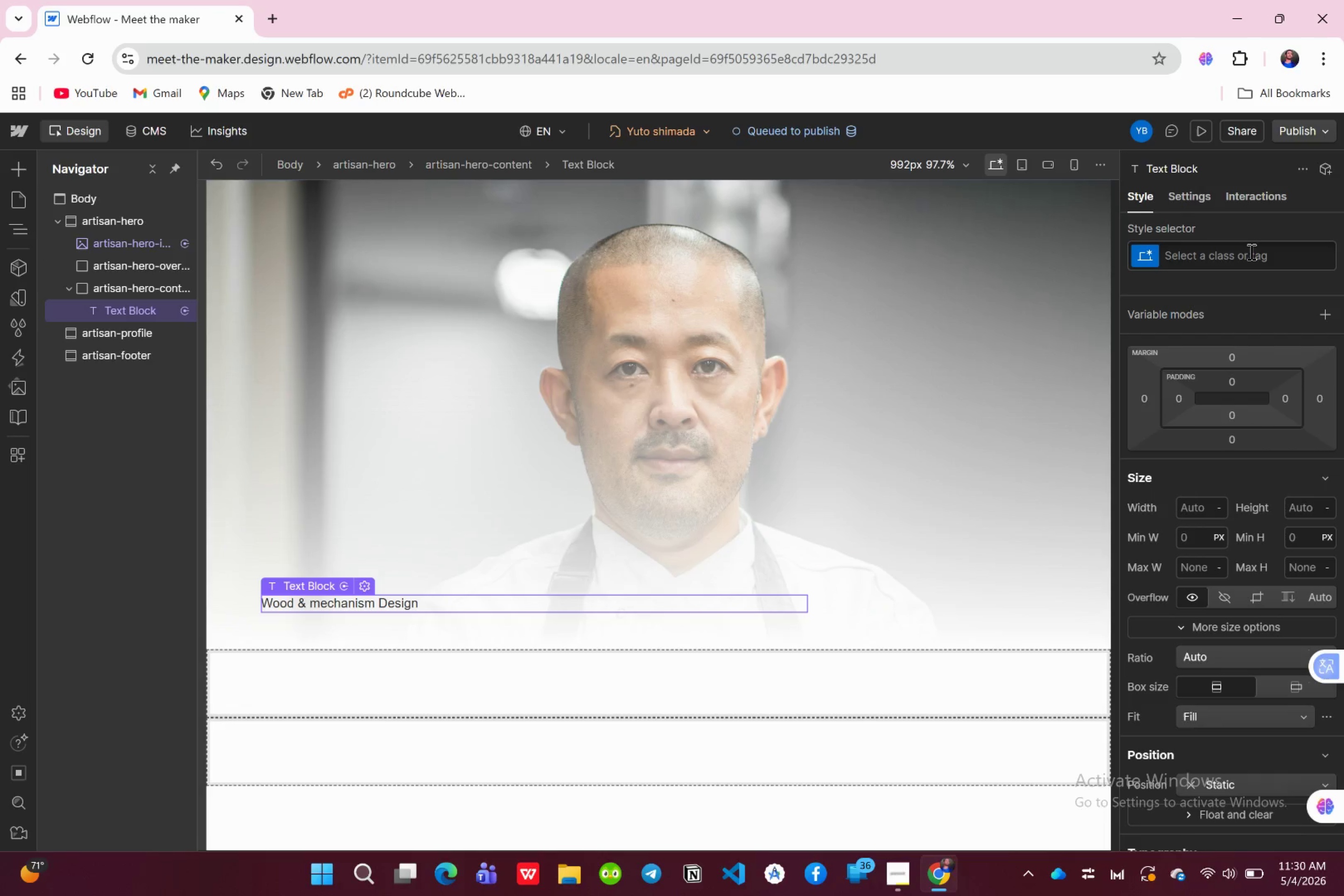 
left_click([1227, 253])
 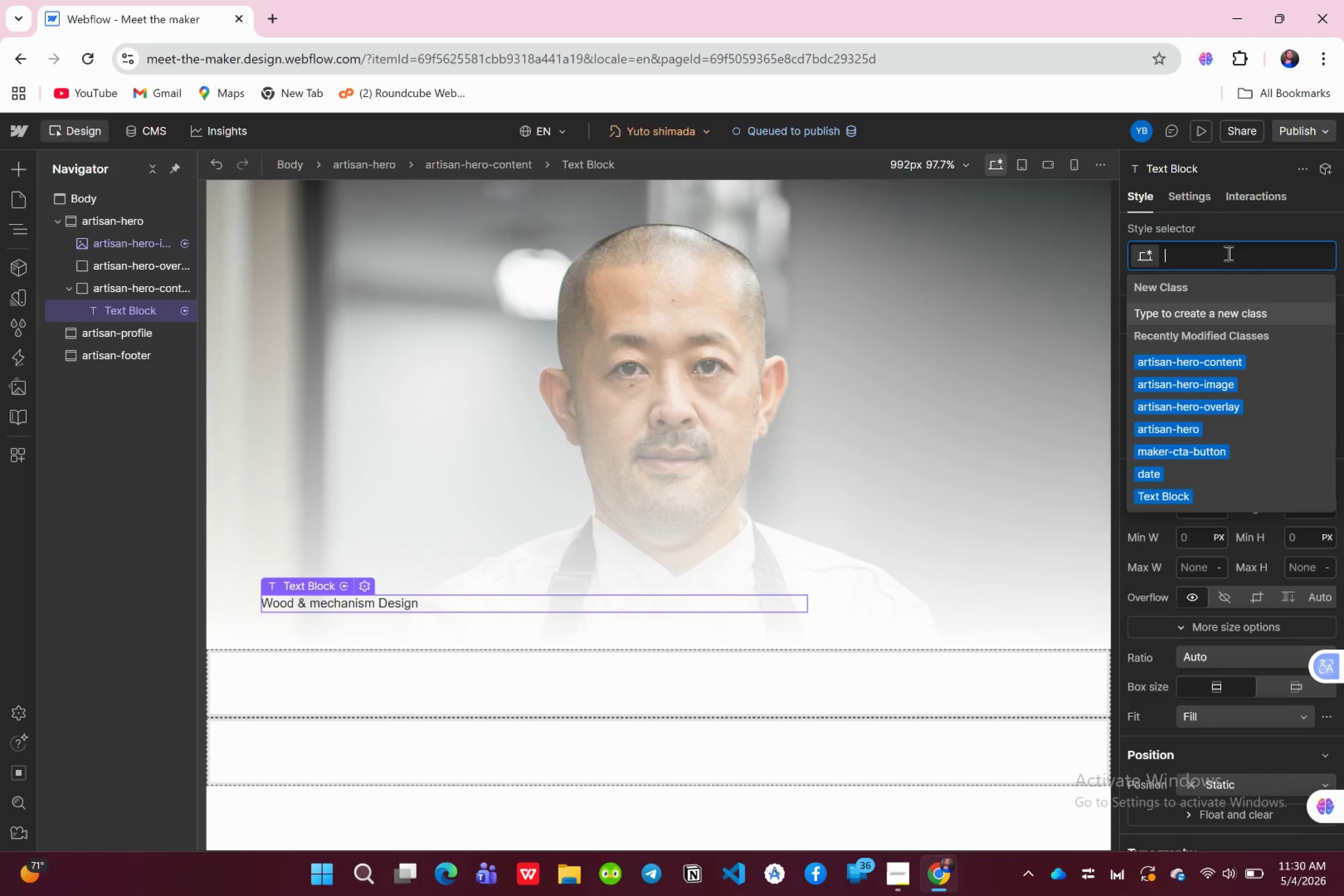 
type(artisan )
key(Backspace)
type(-specialty )
key(Backspace)
 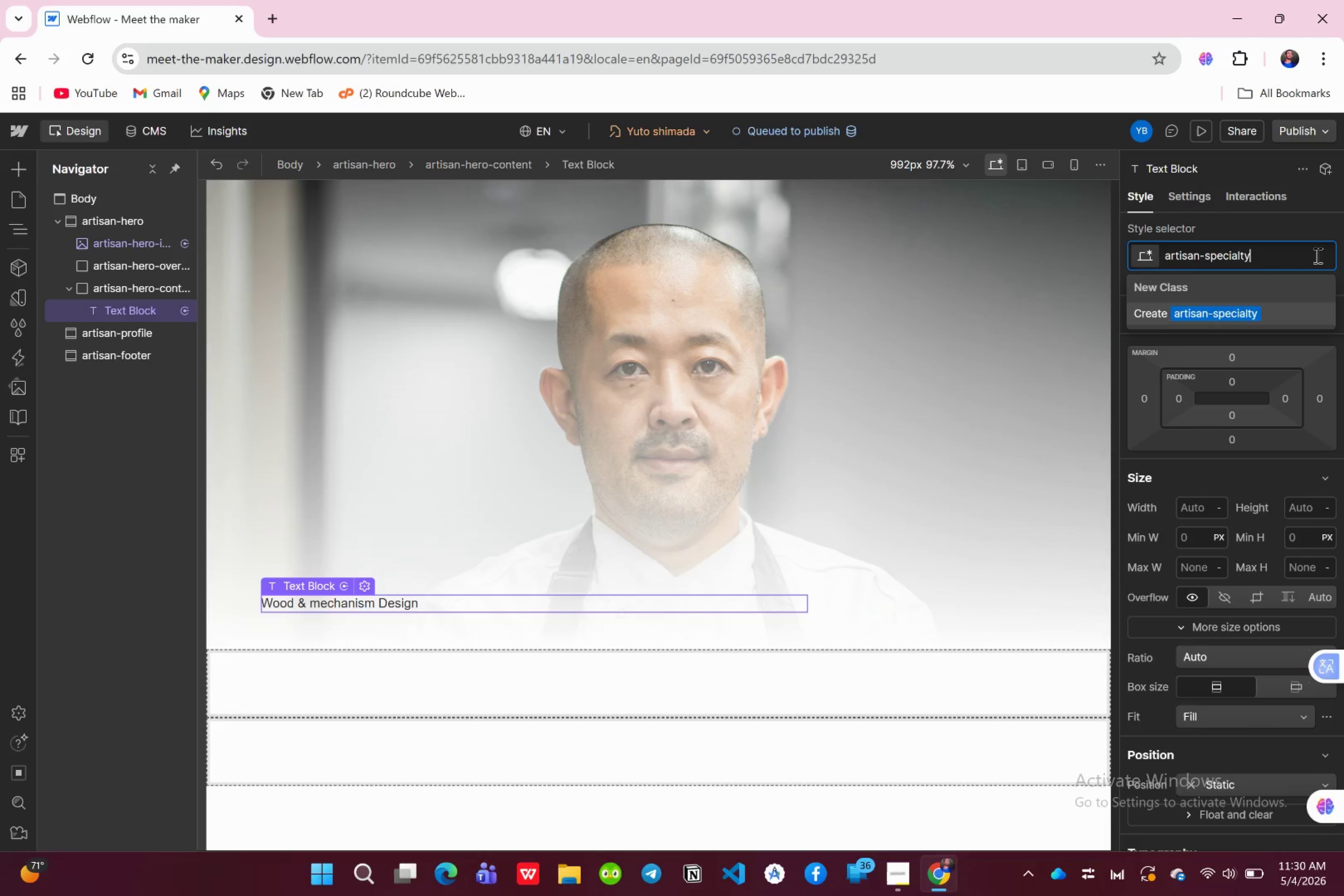 
key(Backspace)
 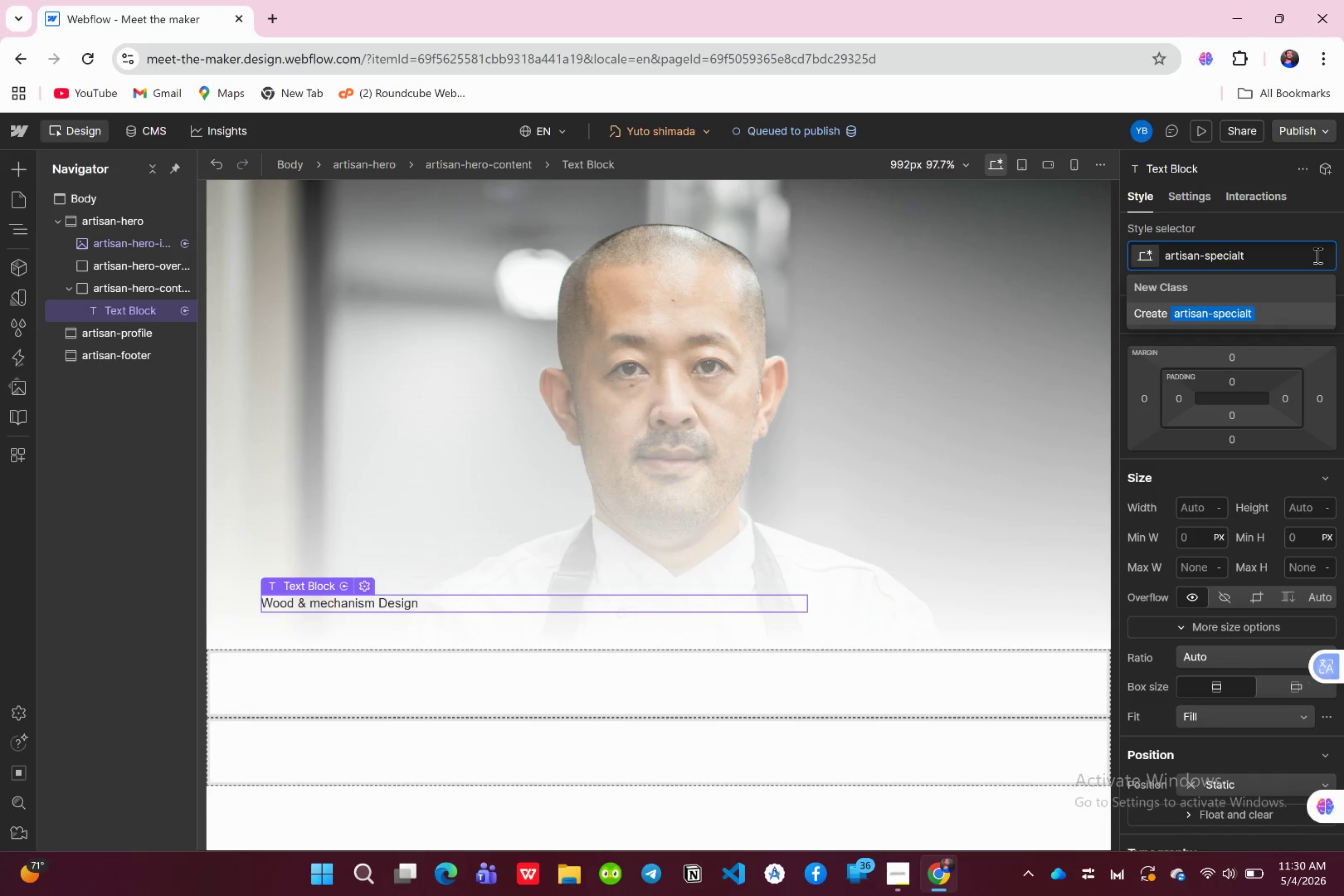 
key(Backspace)
 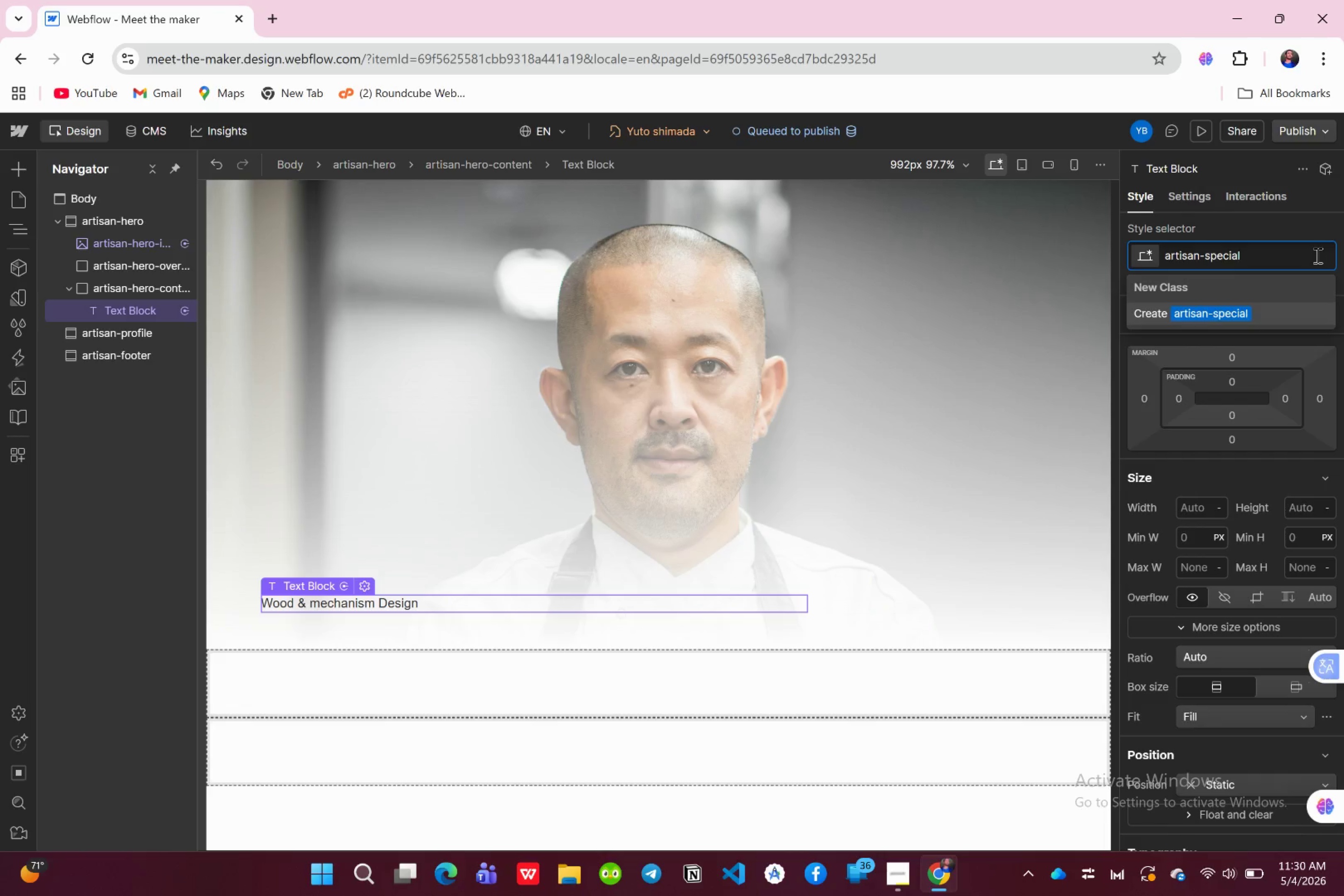 
key(Backspace)
 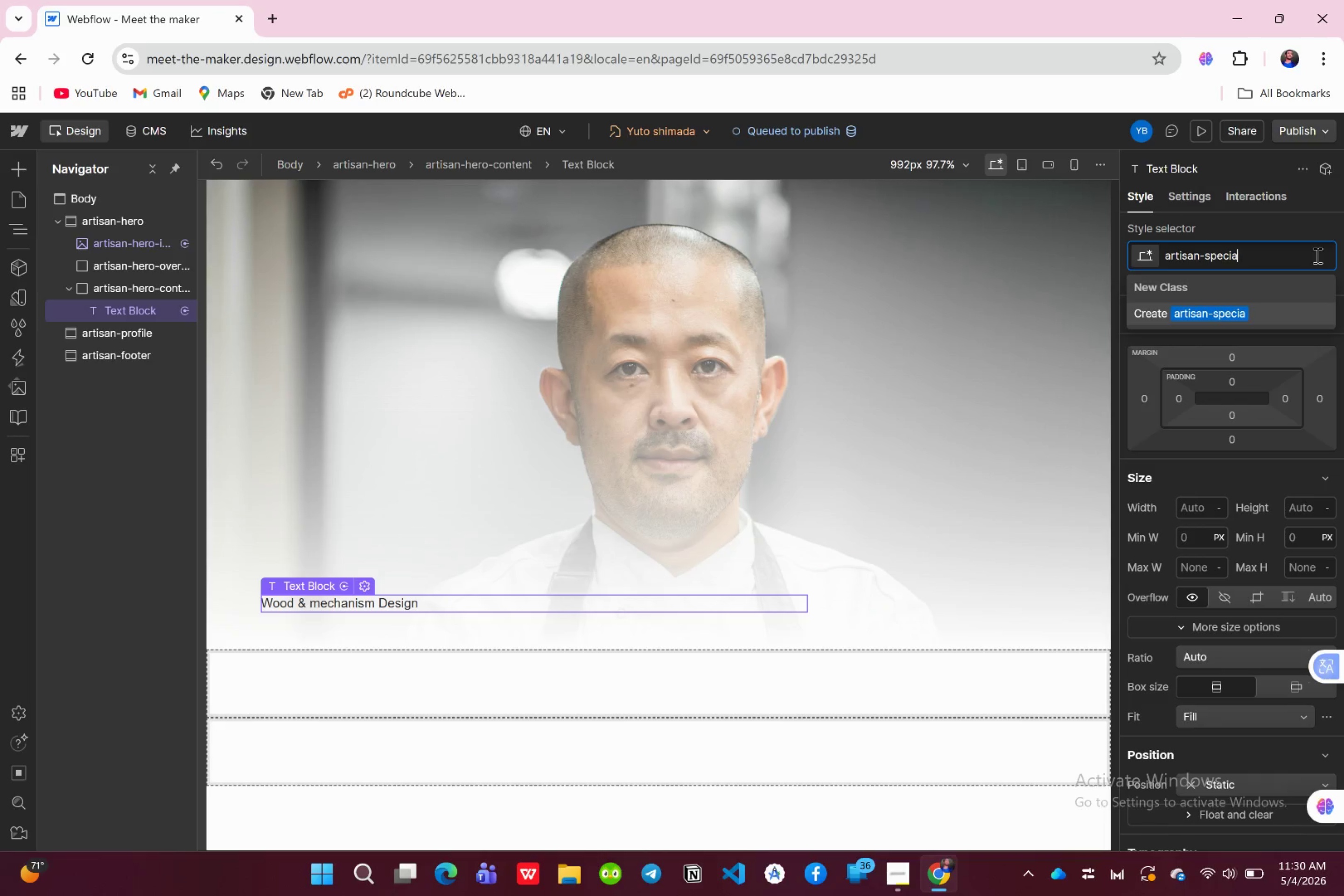 
type(ty )
key(Backspace)
type(-hero)
 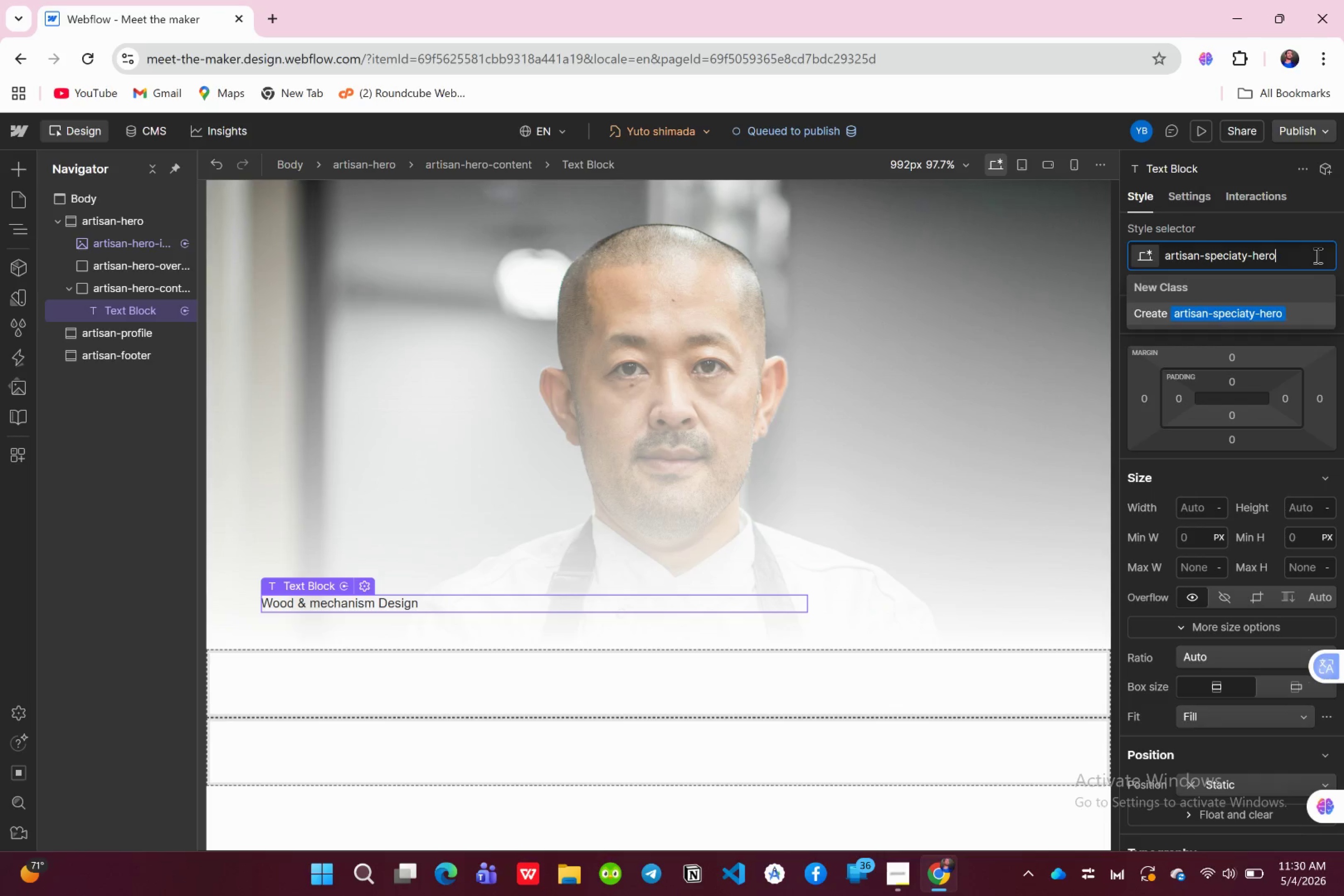 
key(Enter)
 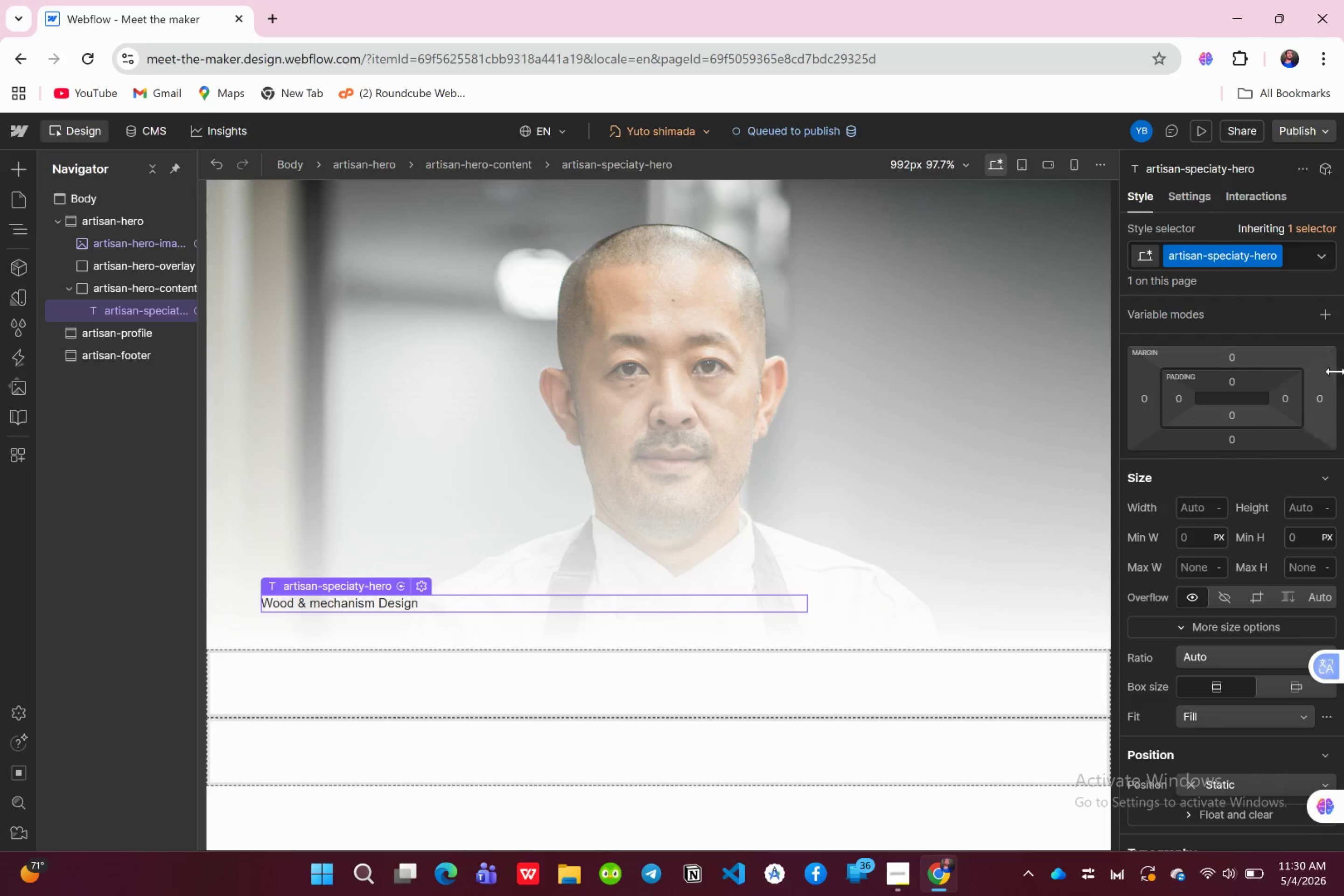 
scroll: coordinate [1256, 644], scroll_direction: down, amount: 2.0
 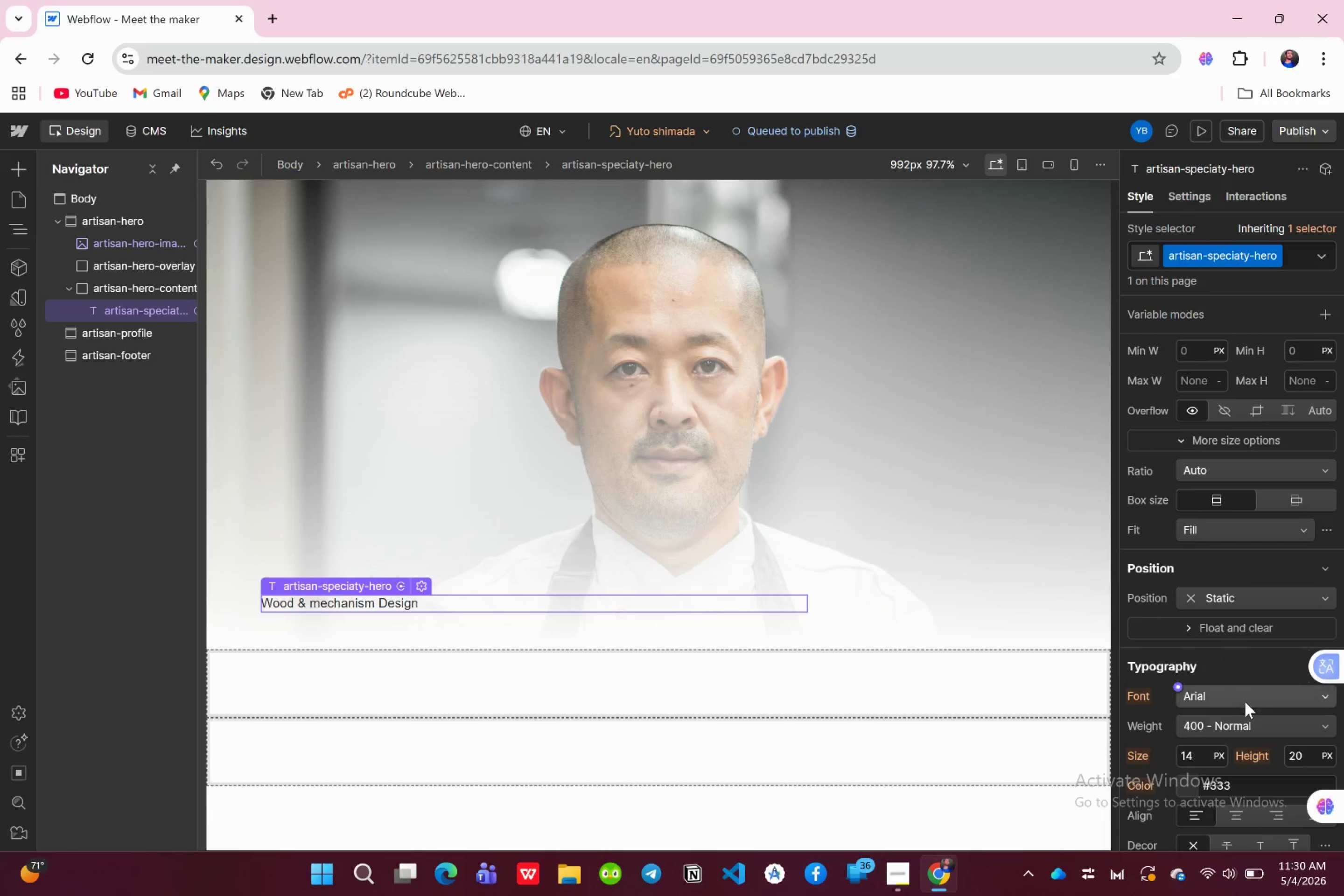 
left_click([1239, 702])
 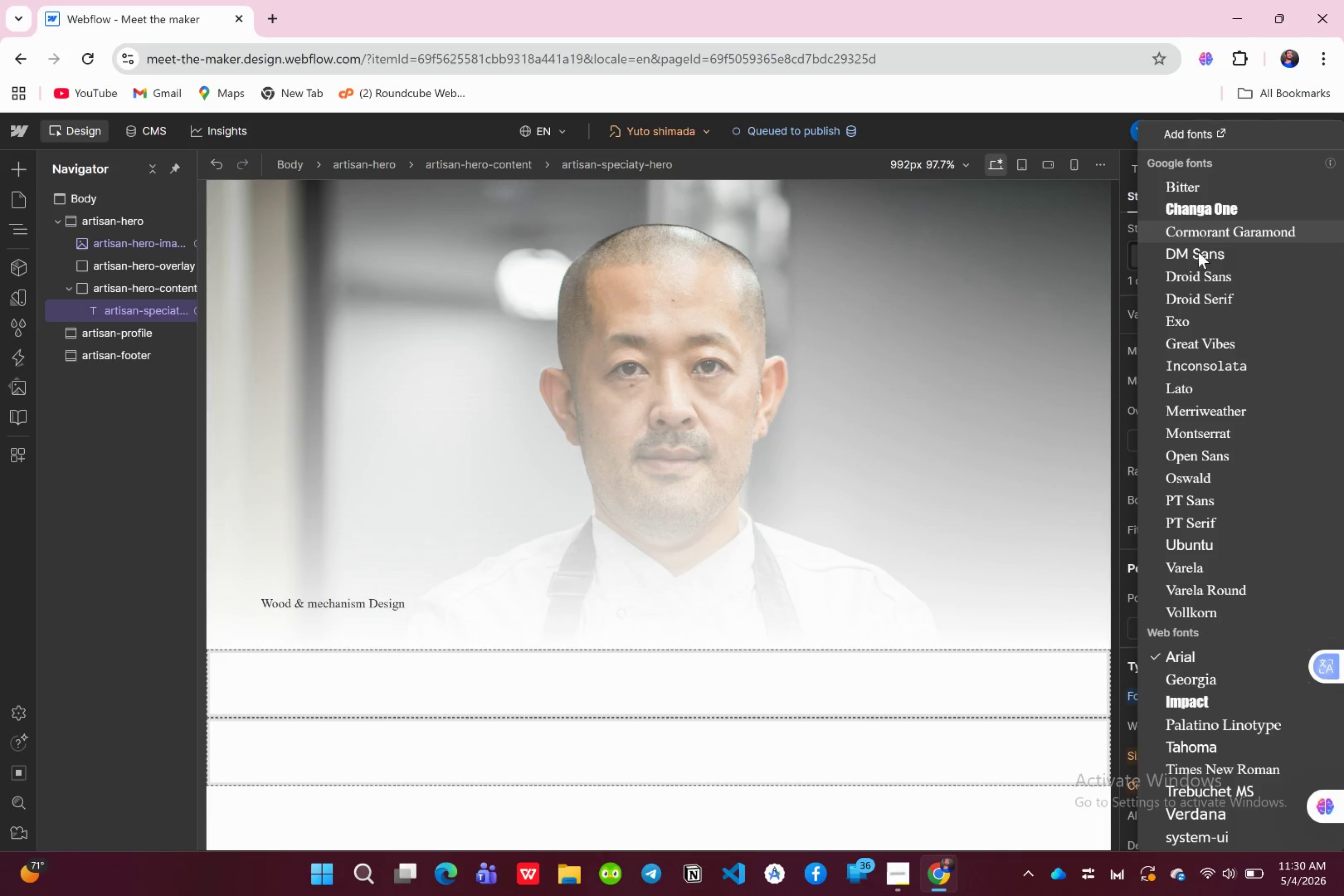 
left_click([1200, 256])
 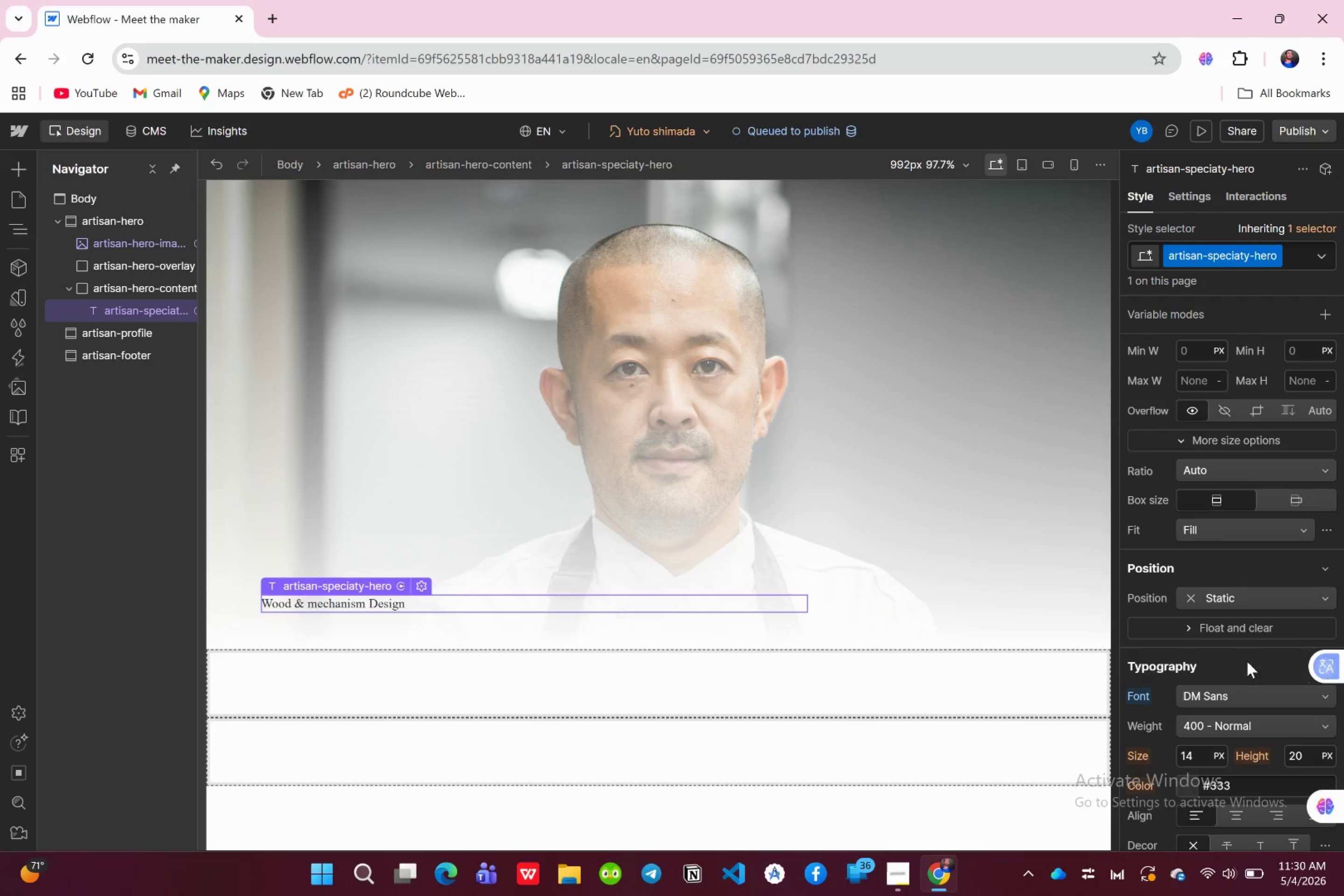 
scroll: coordinate [1202, 653], scroll_direction: down, amount: 2.0
 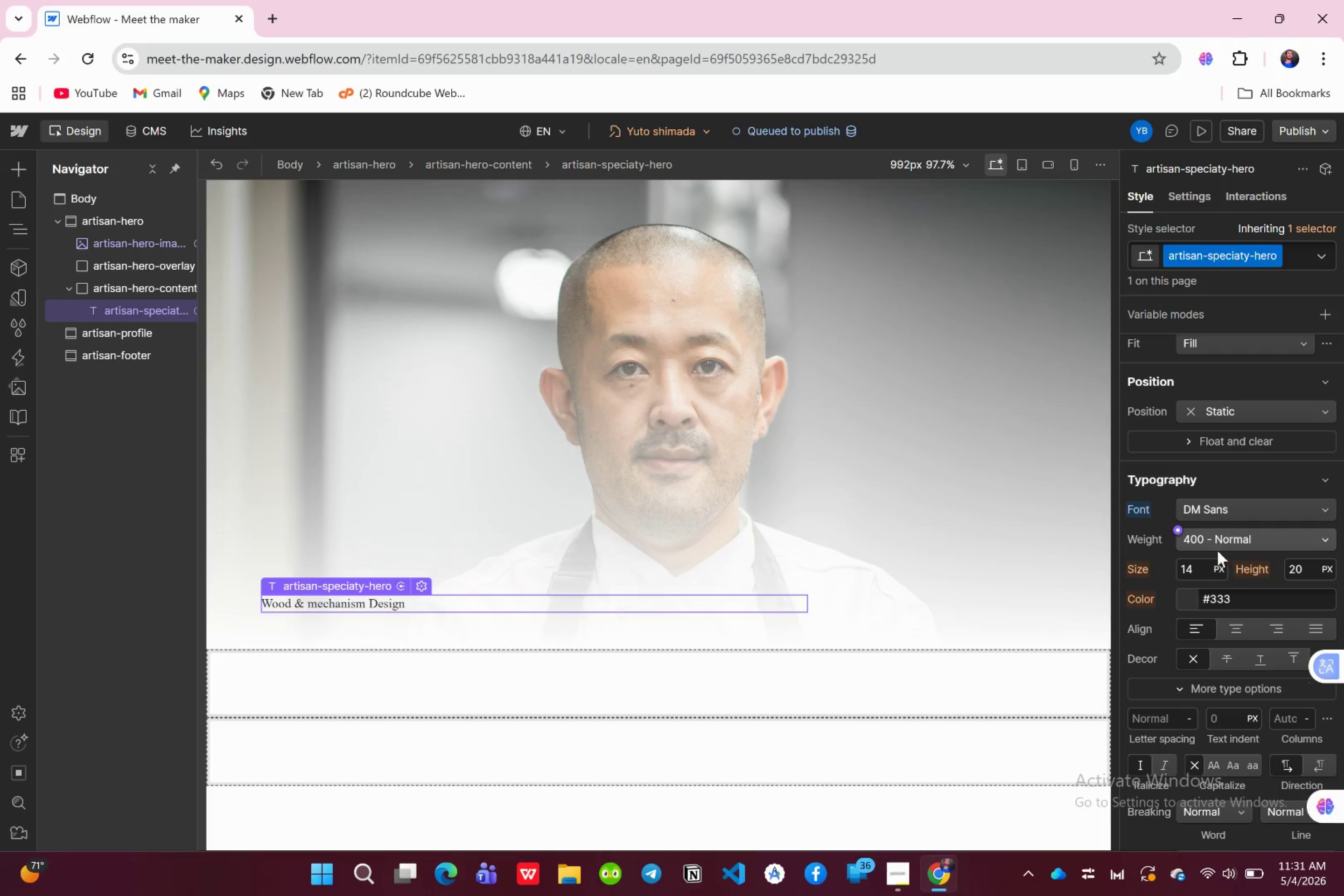 
left_click([1191, 558])
 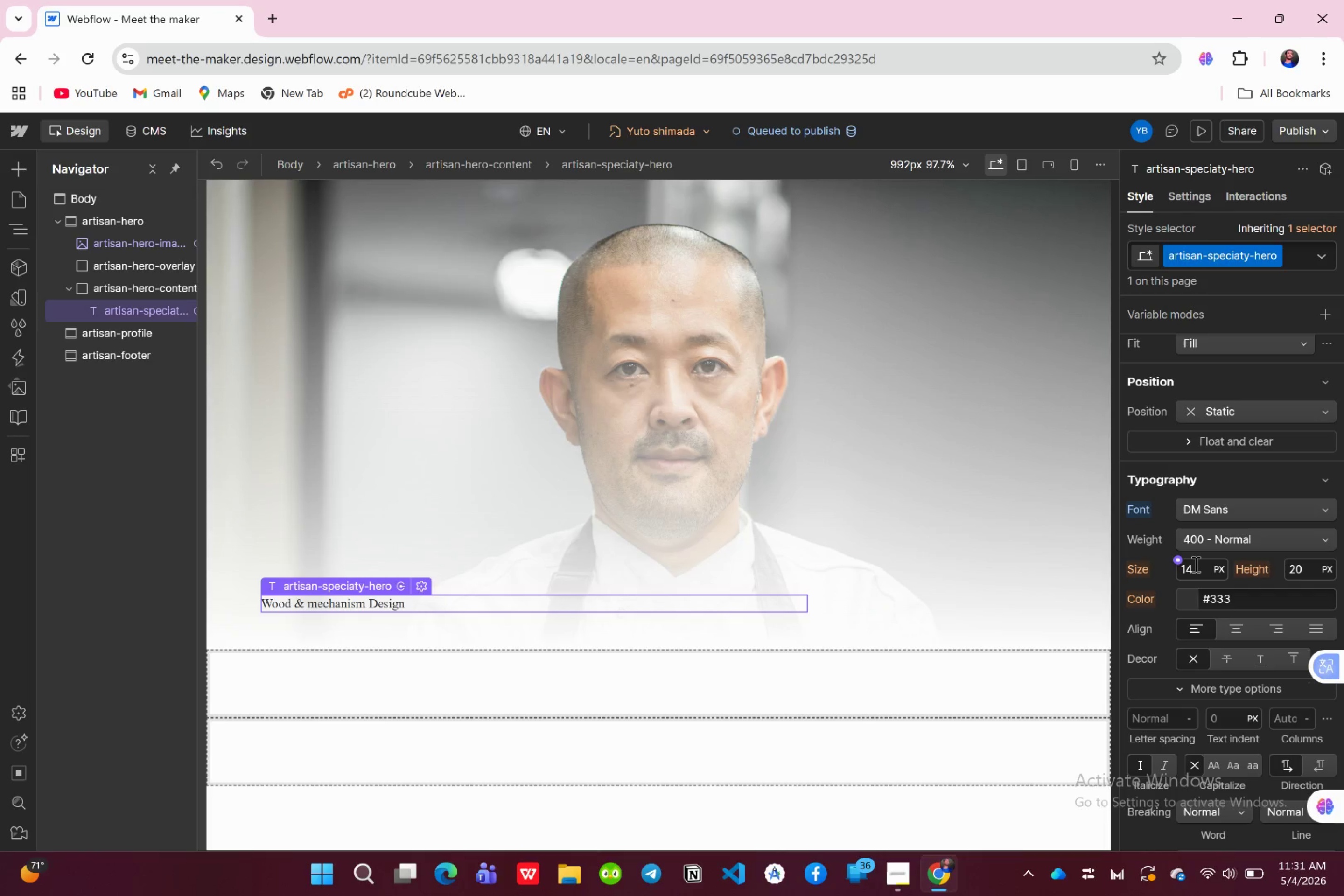 
left_click([1195, 564])
 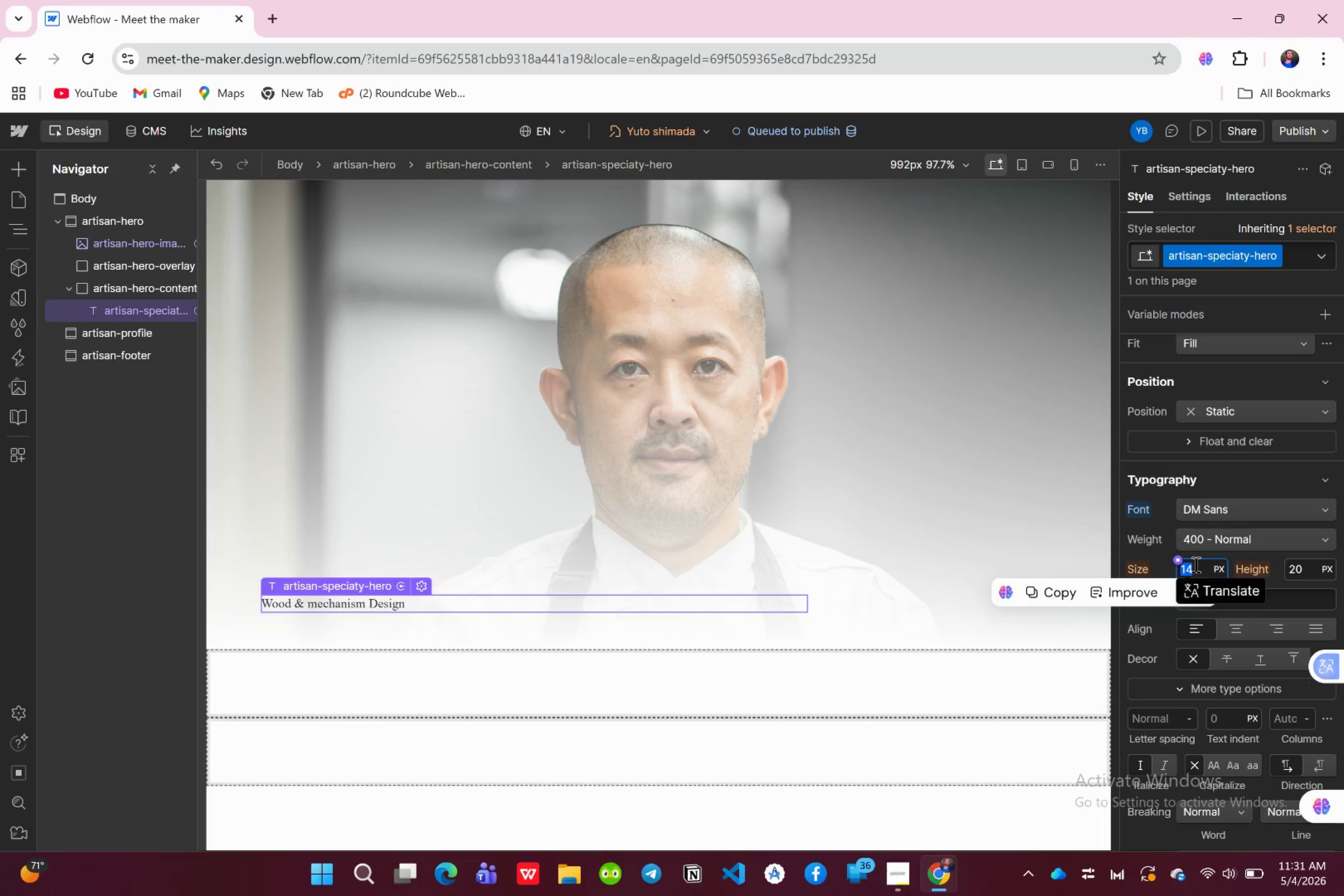 
type(12)
 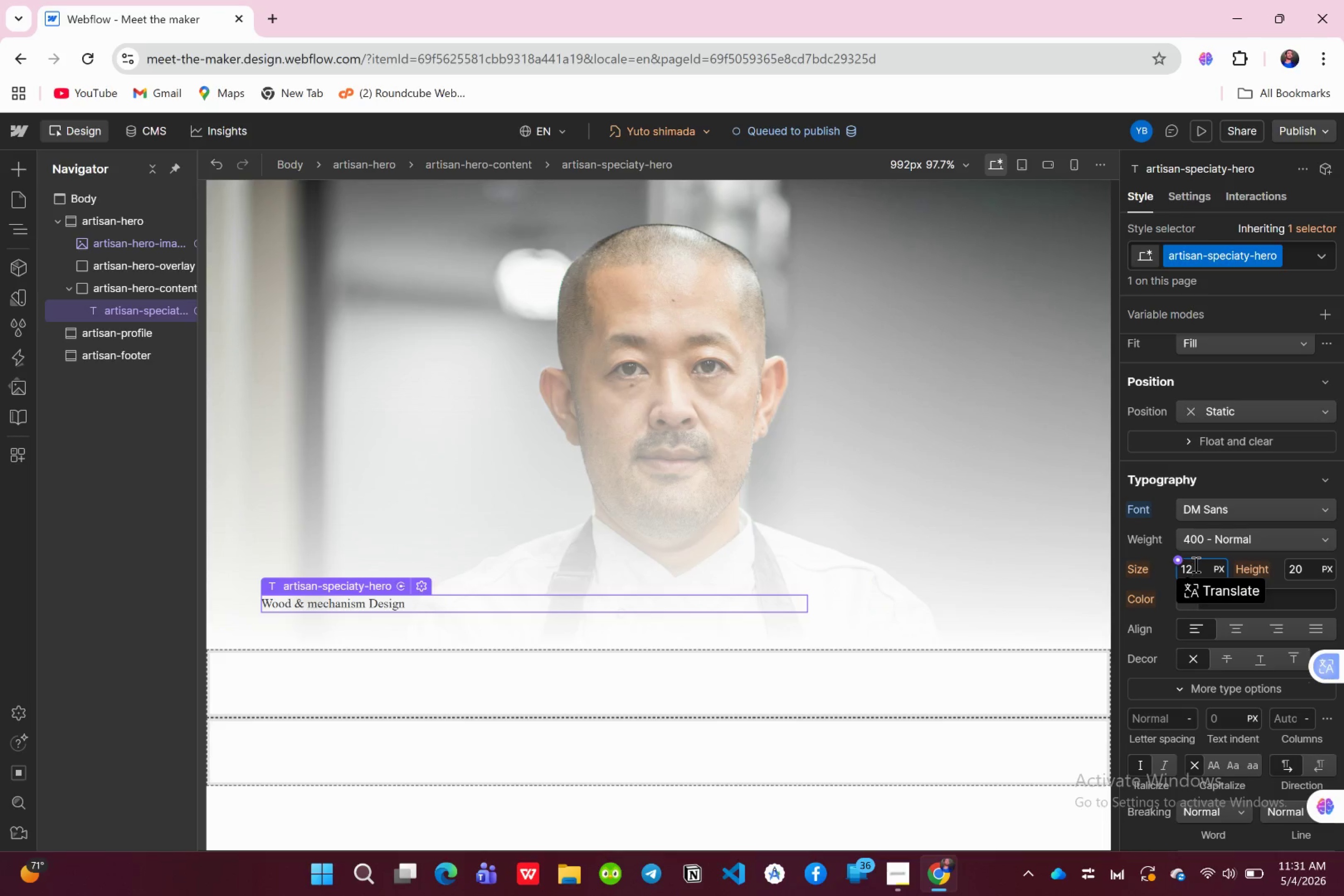 
key(Enter)
 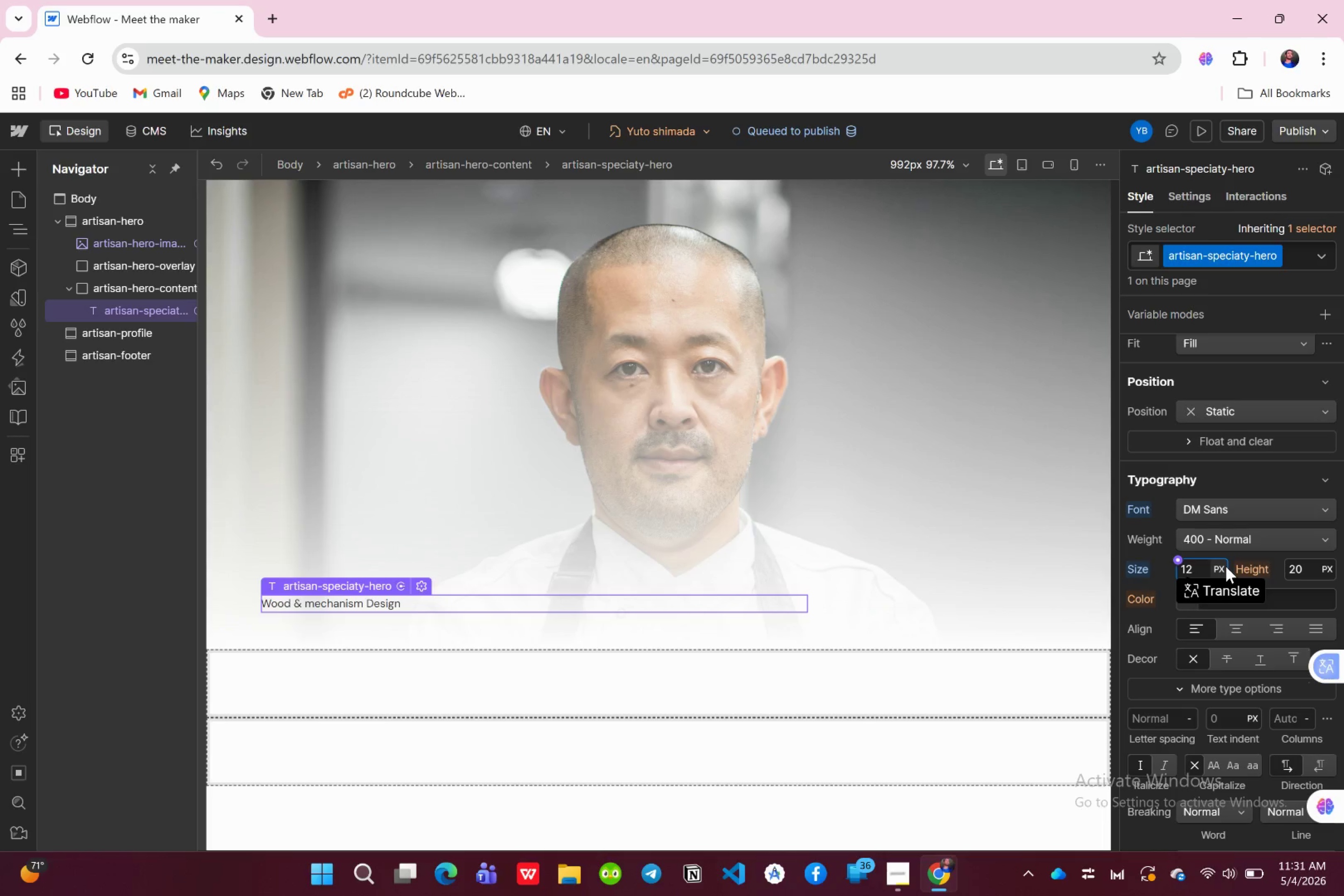 
key(Enter)
 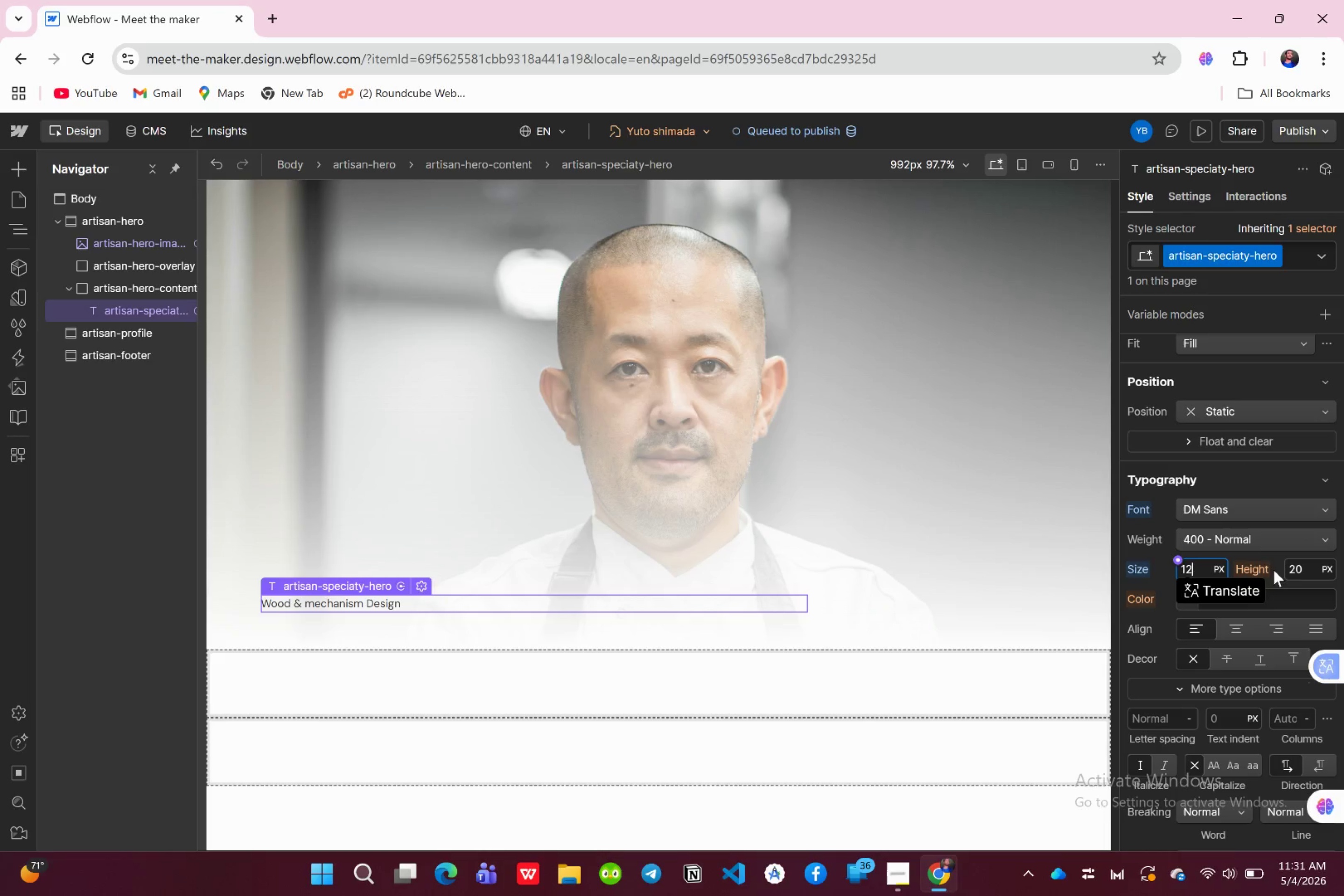 
wait(13.88)
 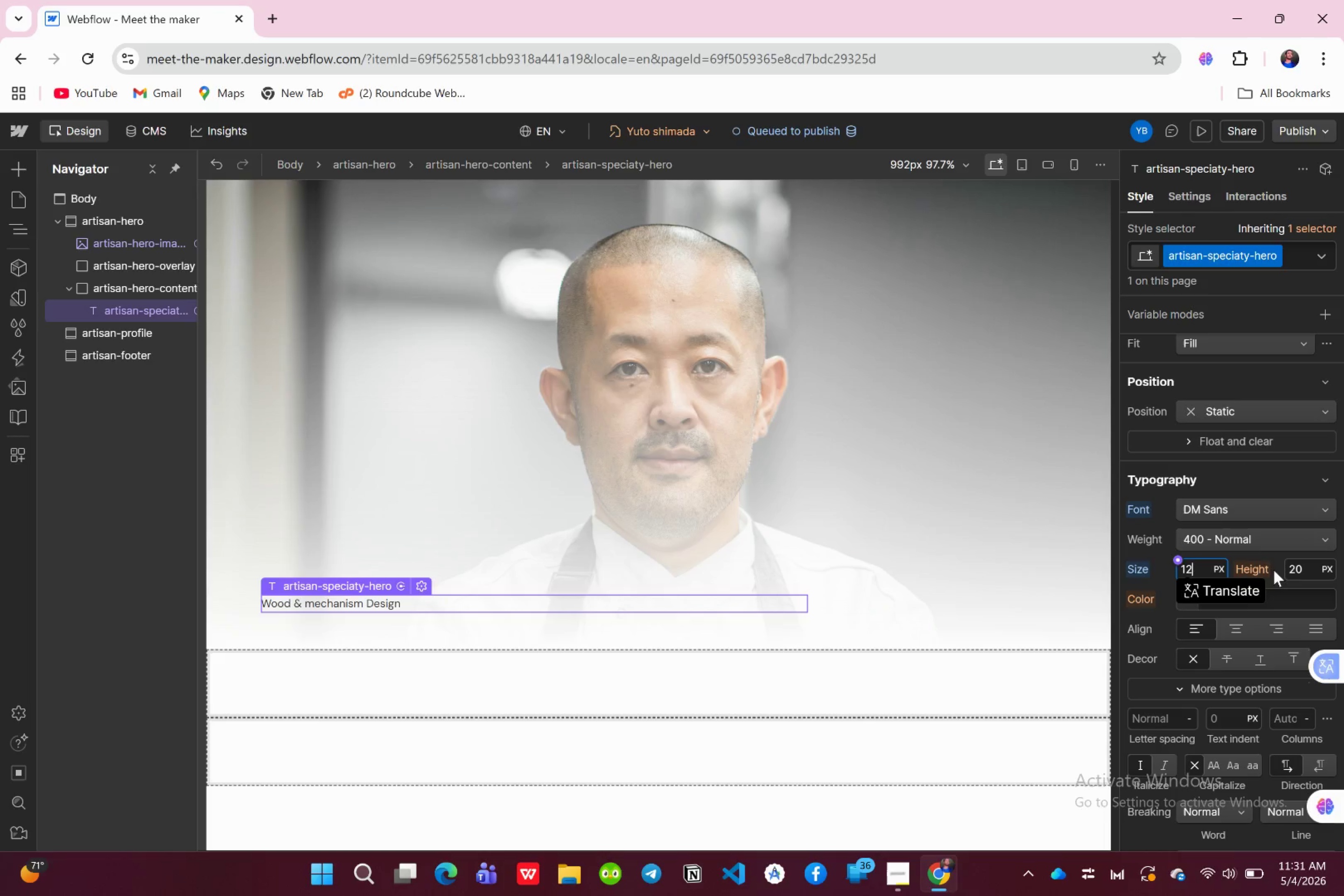 
left_click([1157, 608])
 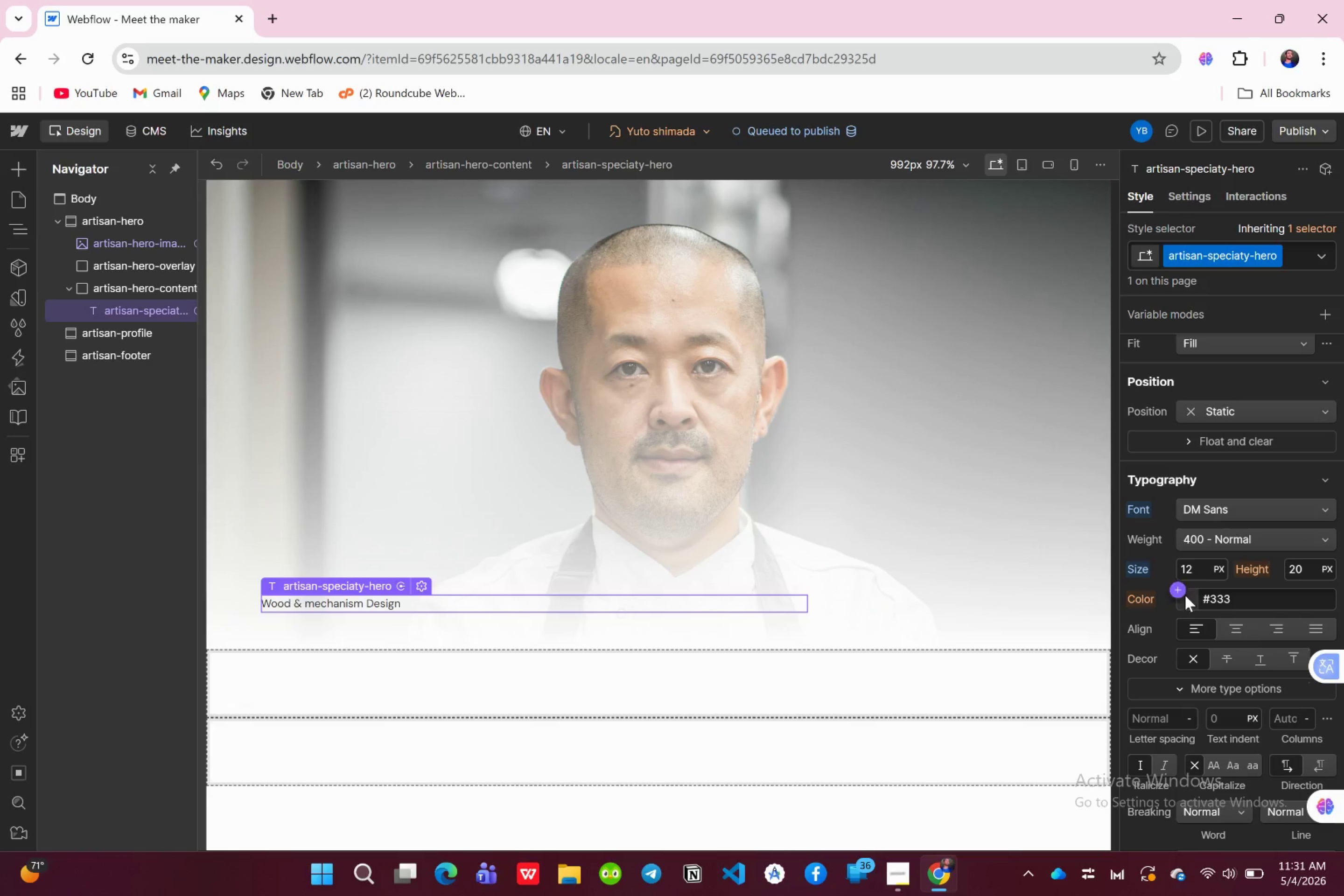 
left_click([1183, 592])
 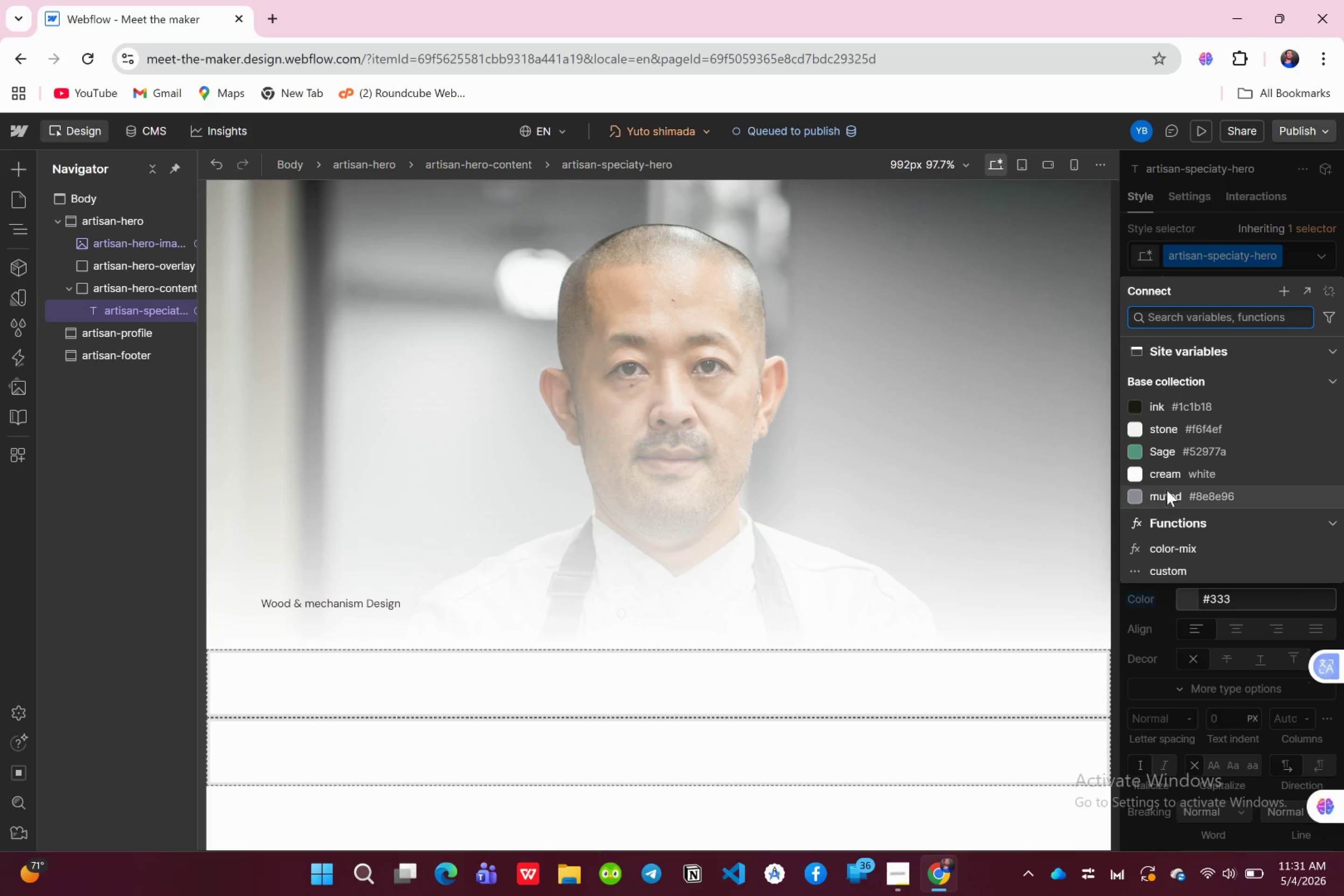 
left_click([1163, 455])
 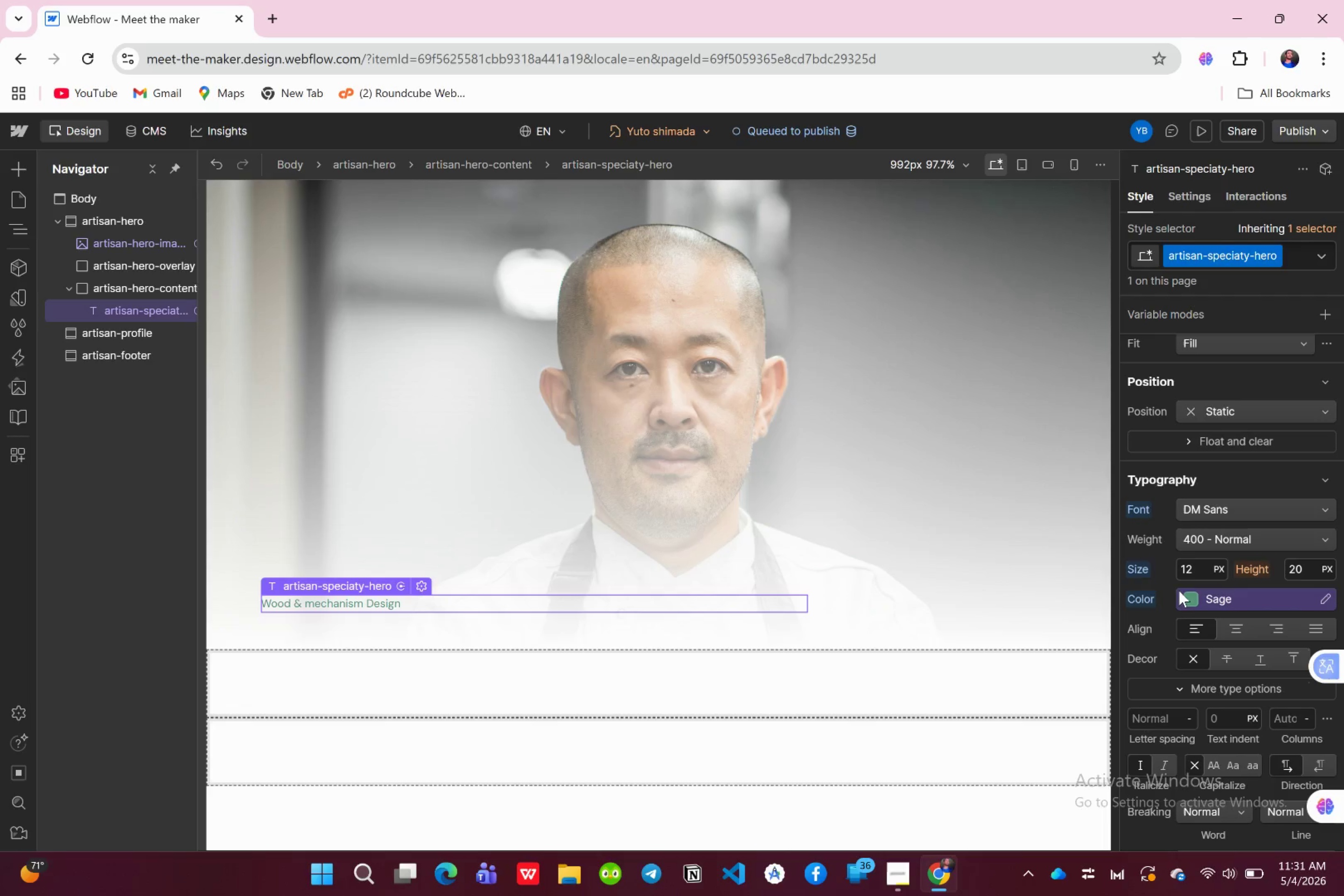 
mouse_move([1203, 604])
 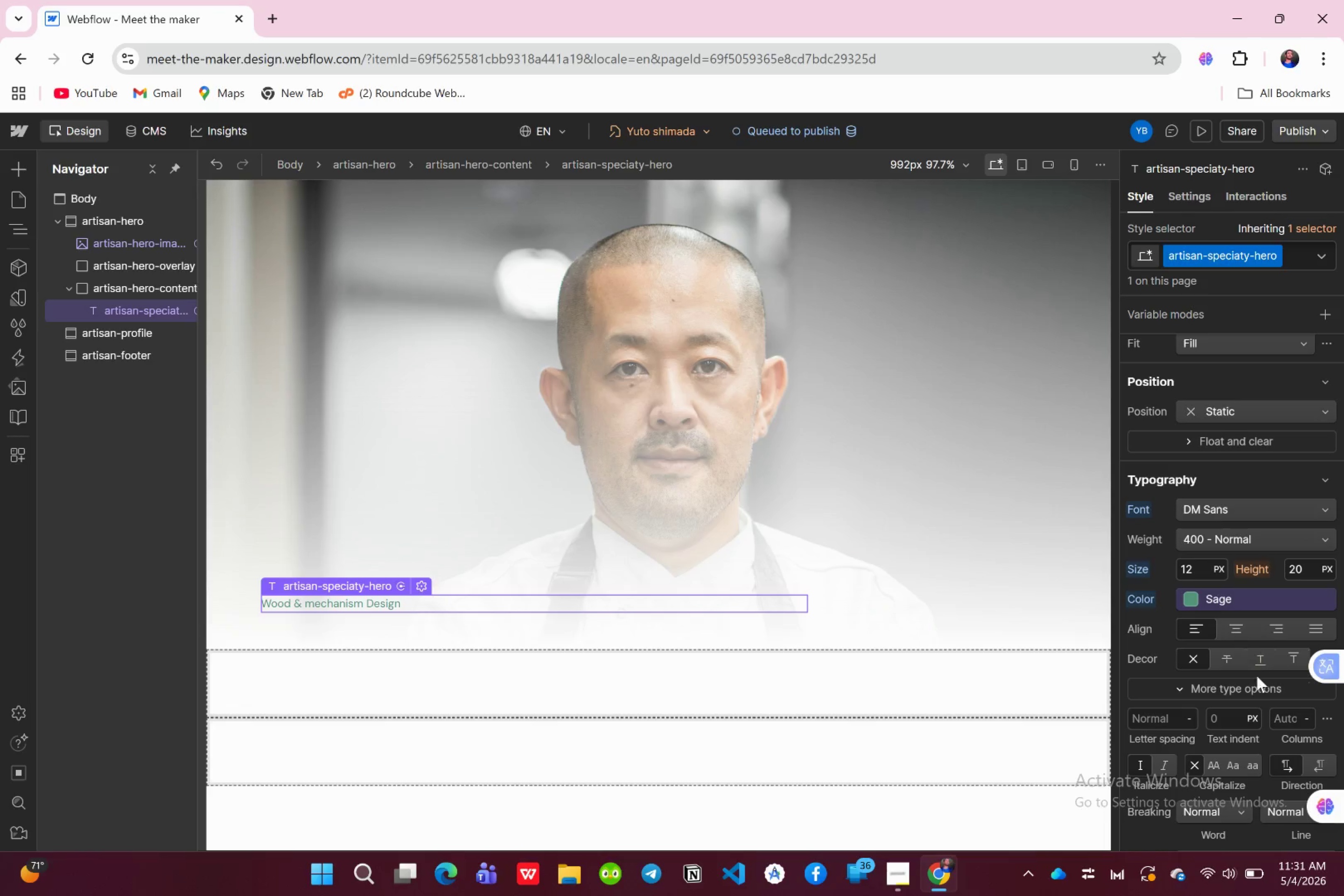 
scroll: coordinate [1254, 678], scroll_direction: down, amount: 1.0
 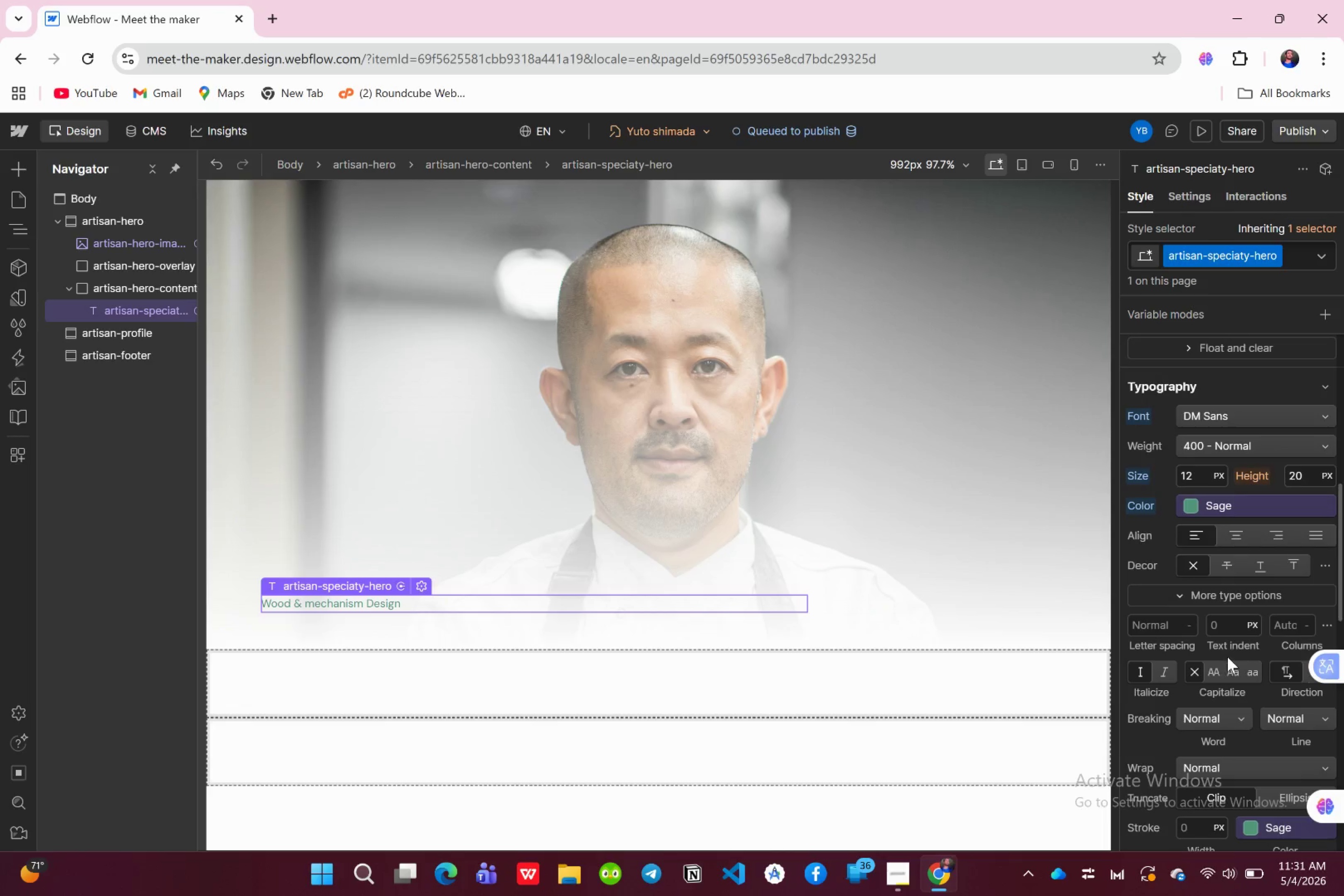 
left_click([1207, 670])
 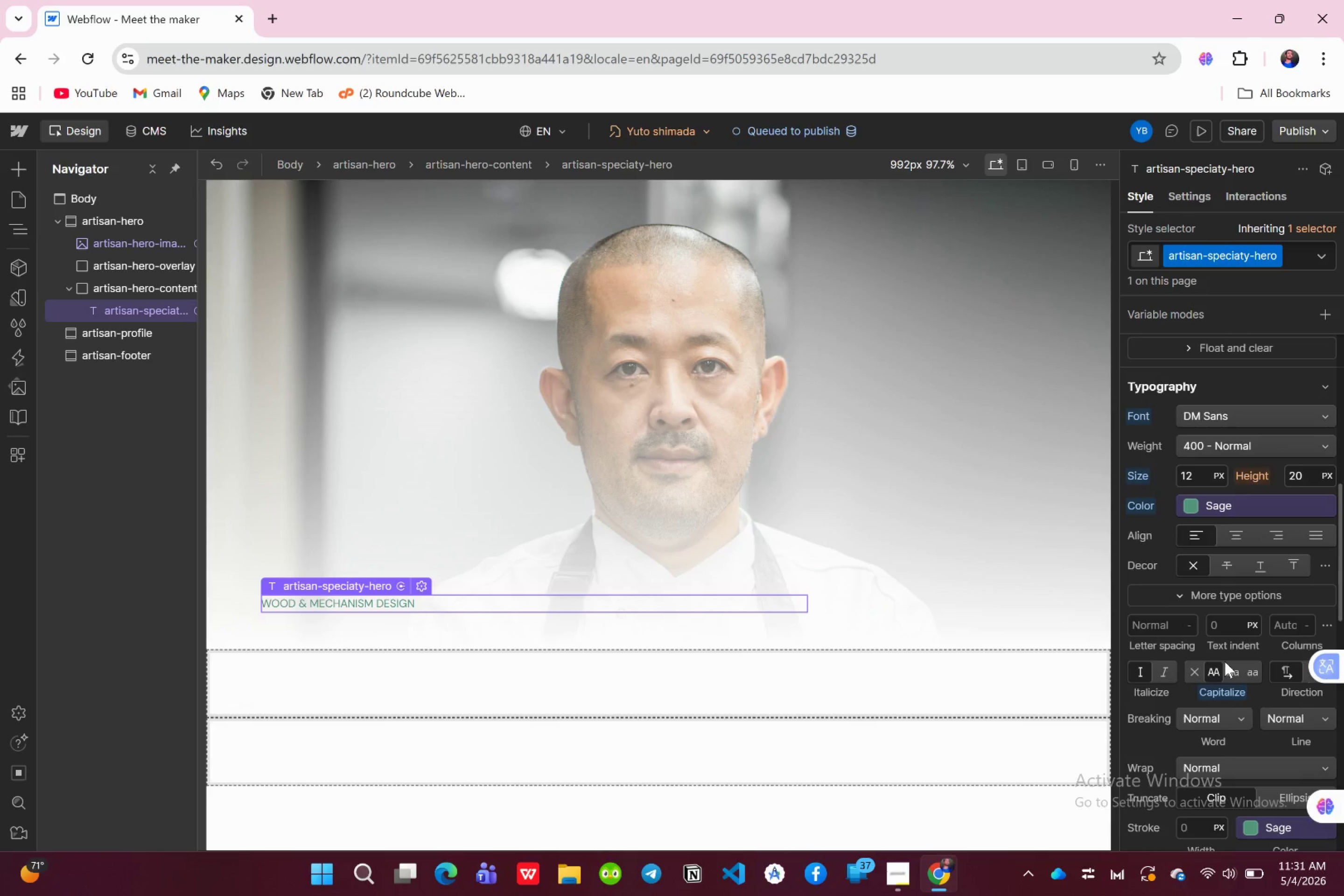 
mouse_move([1253, 659])
 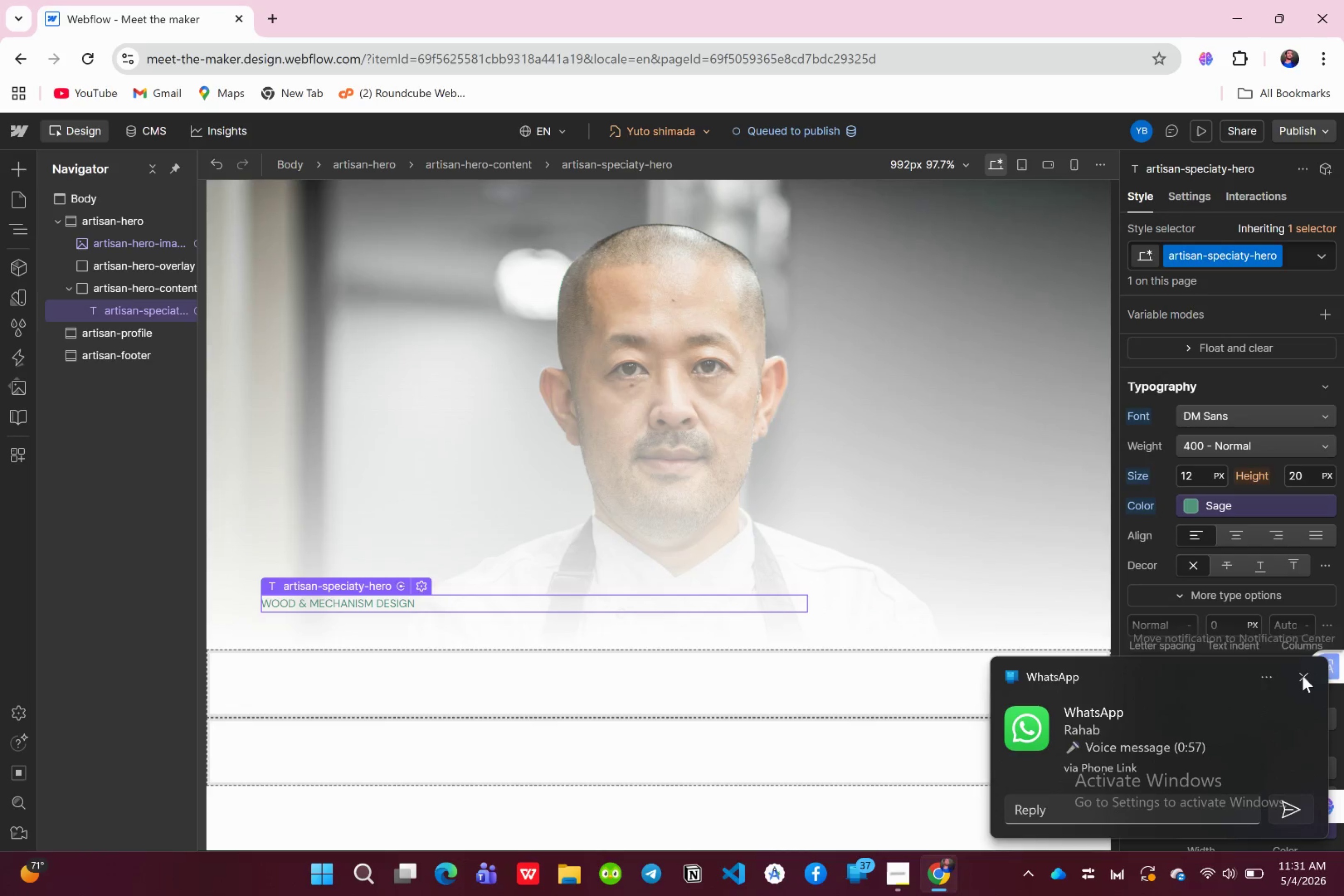 
left_click([1302, 677])
 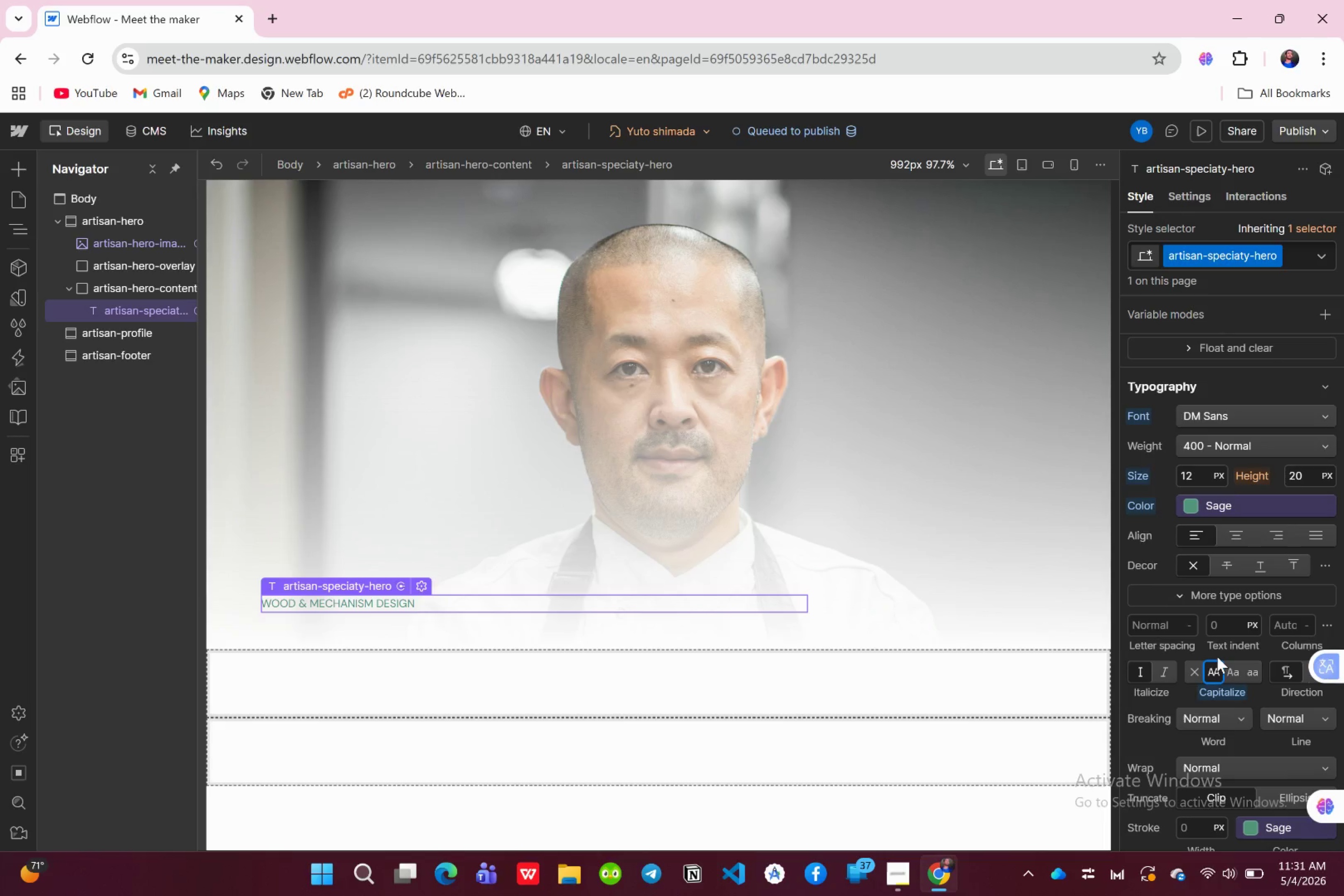 
wait(9.63)
 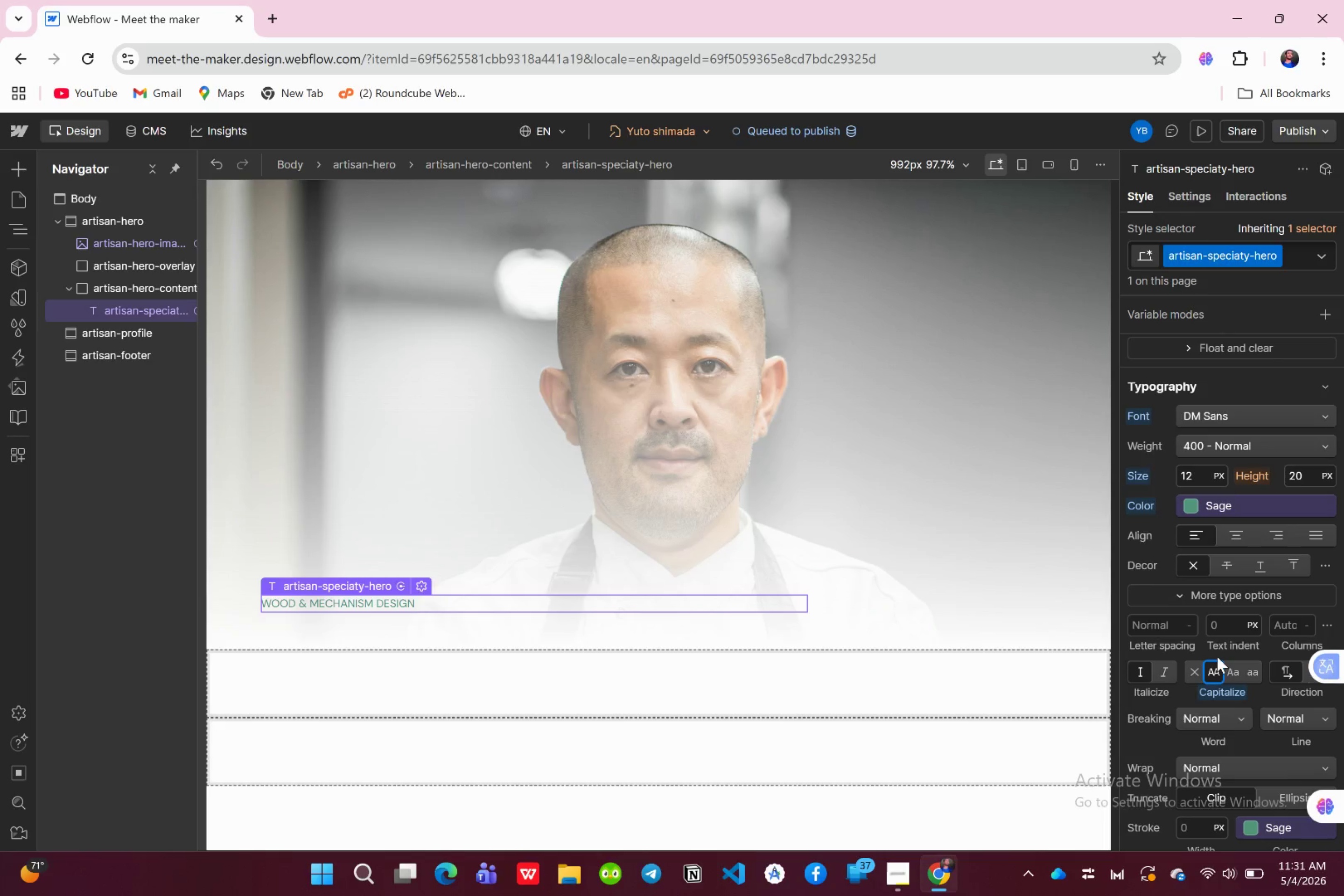 
left_click([1162, 631])
 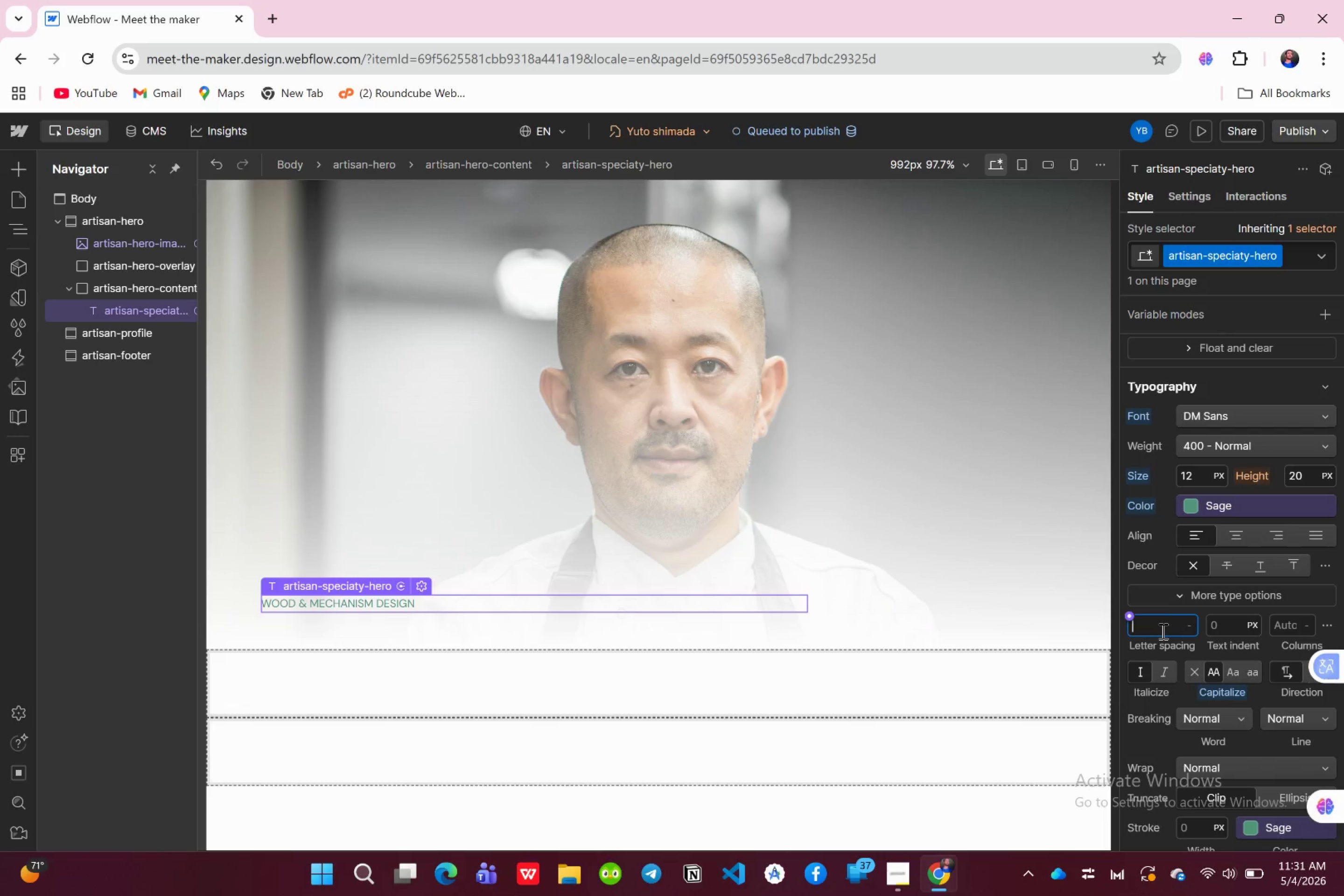 
key(1)
 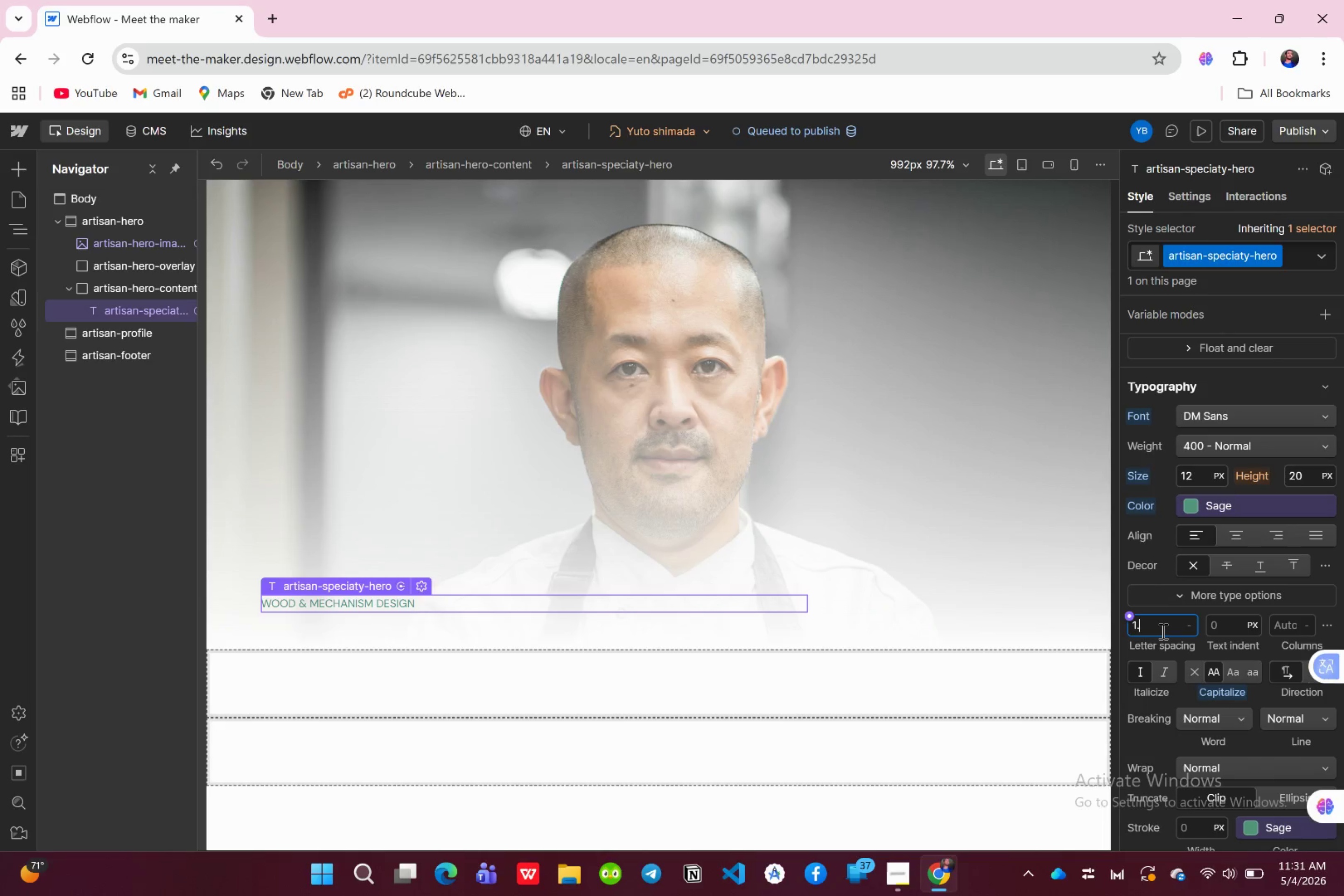 
key(Period)
 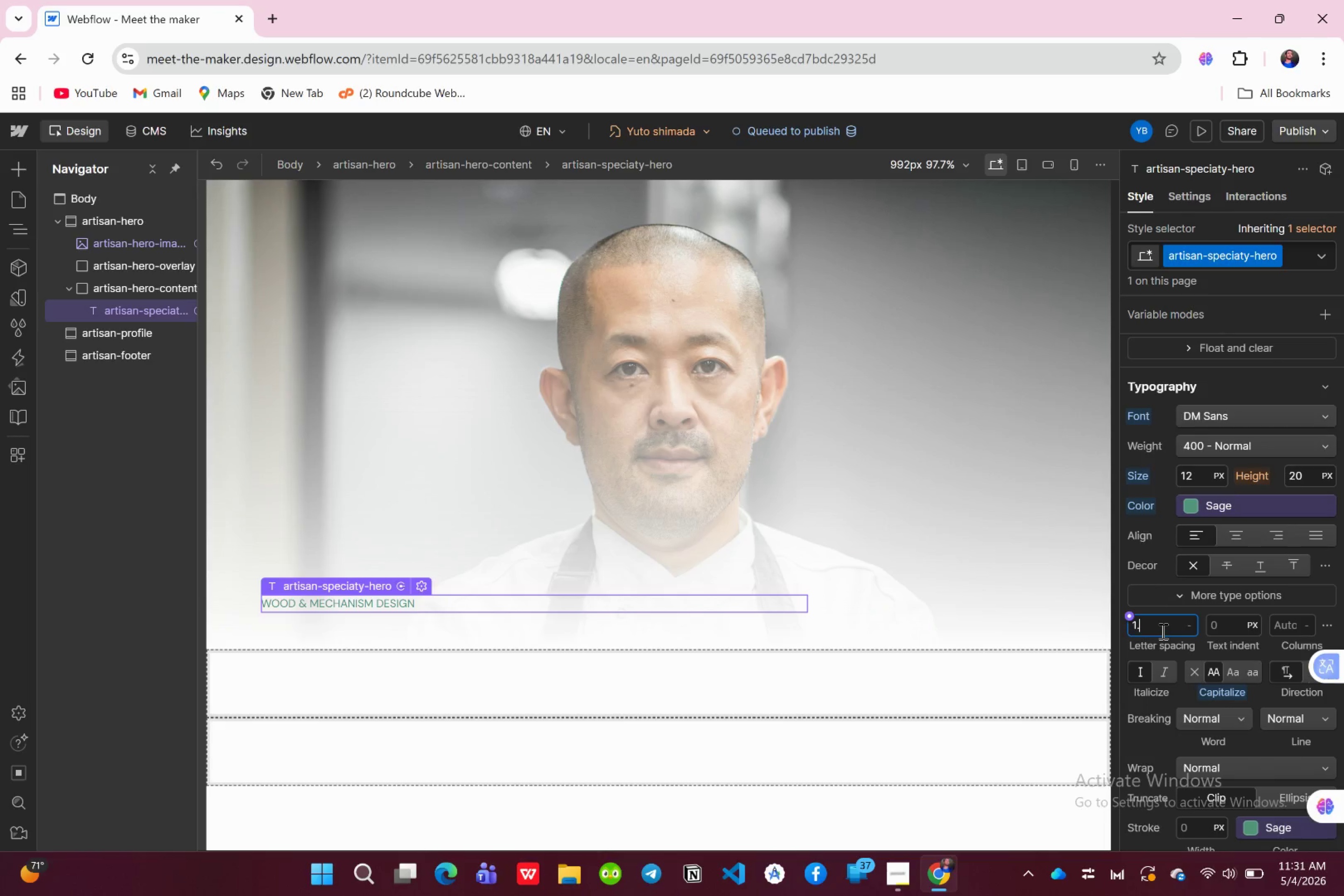 
key(5)
 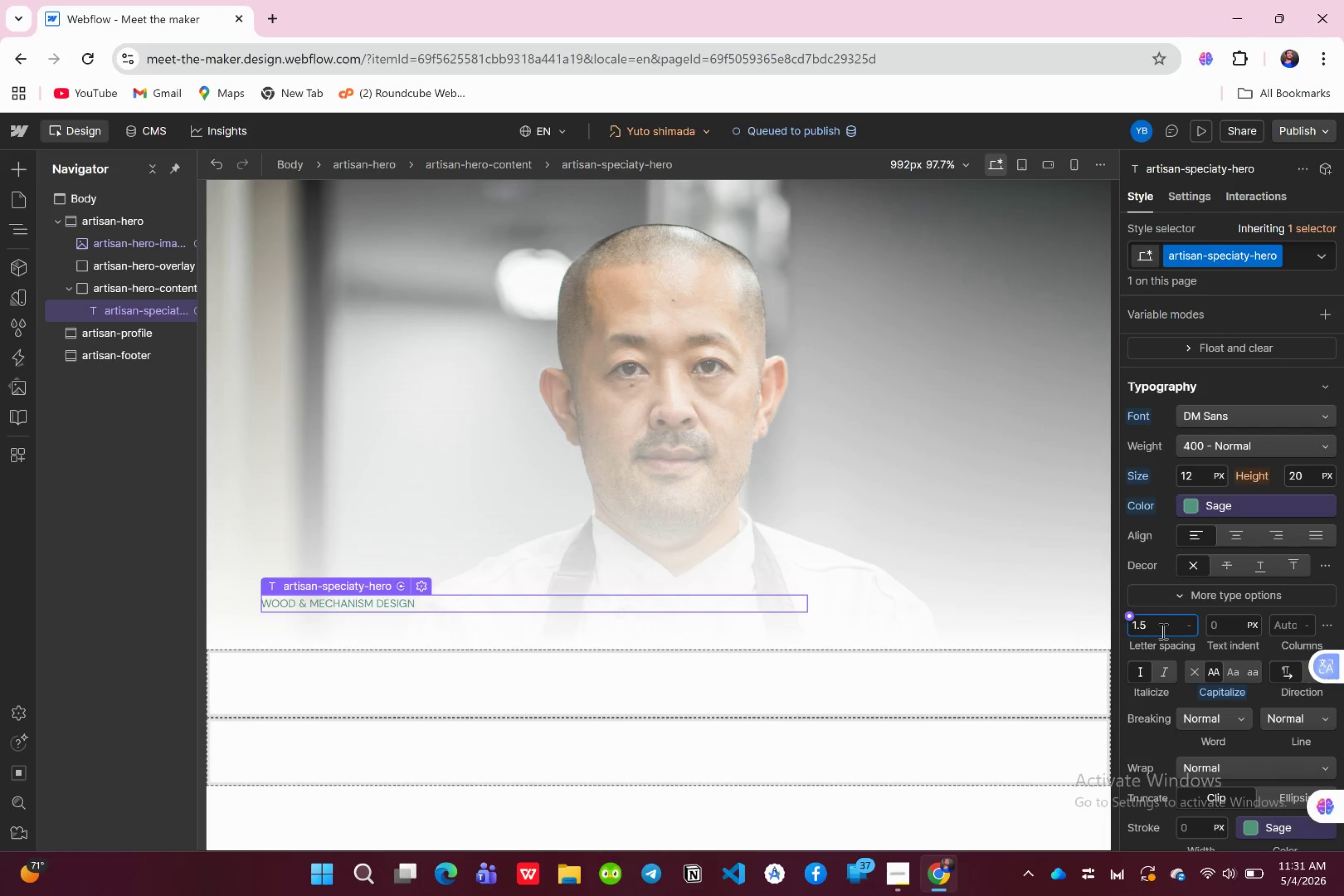 
key(Enter)
 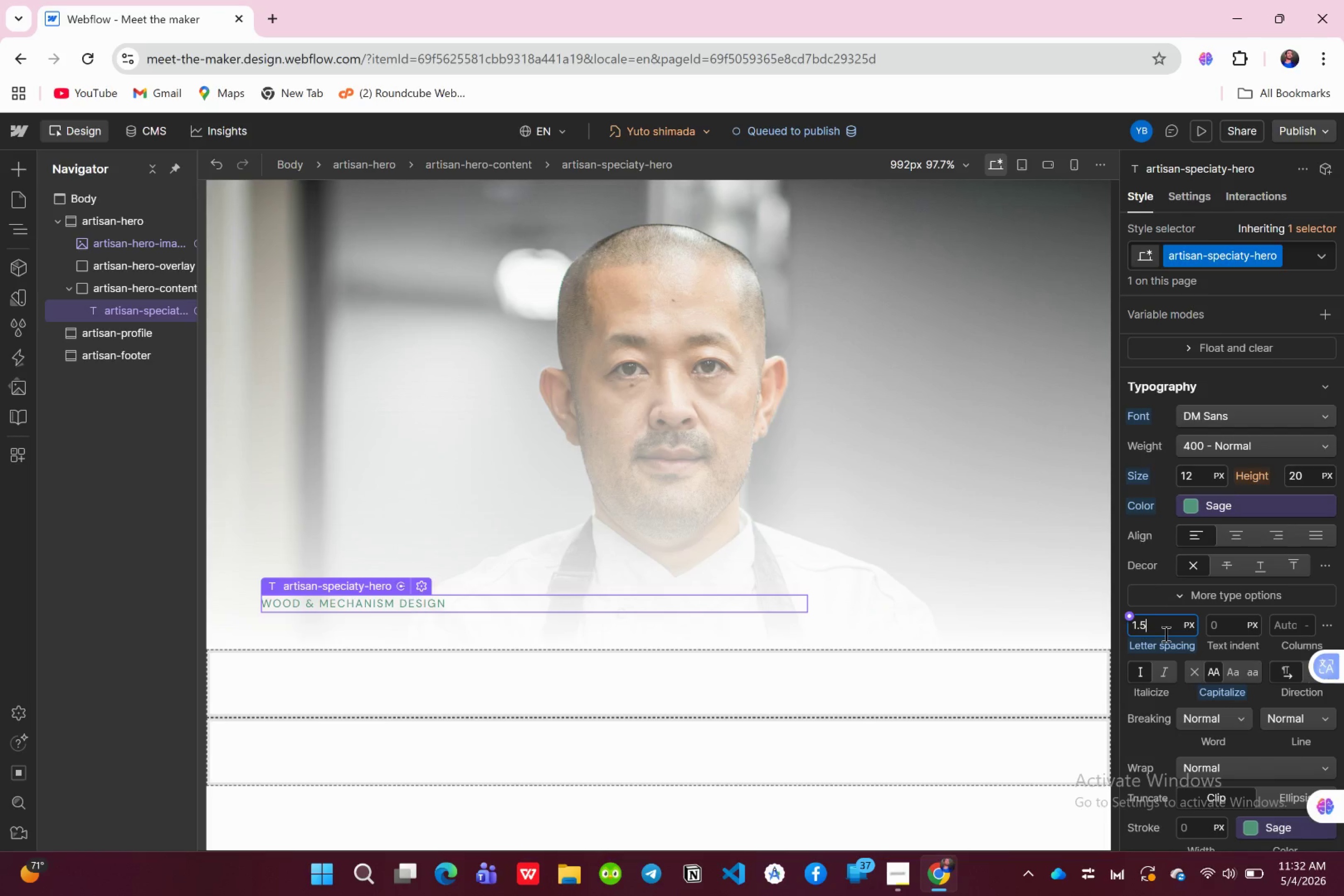 
wait(6.11)
 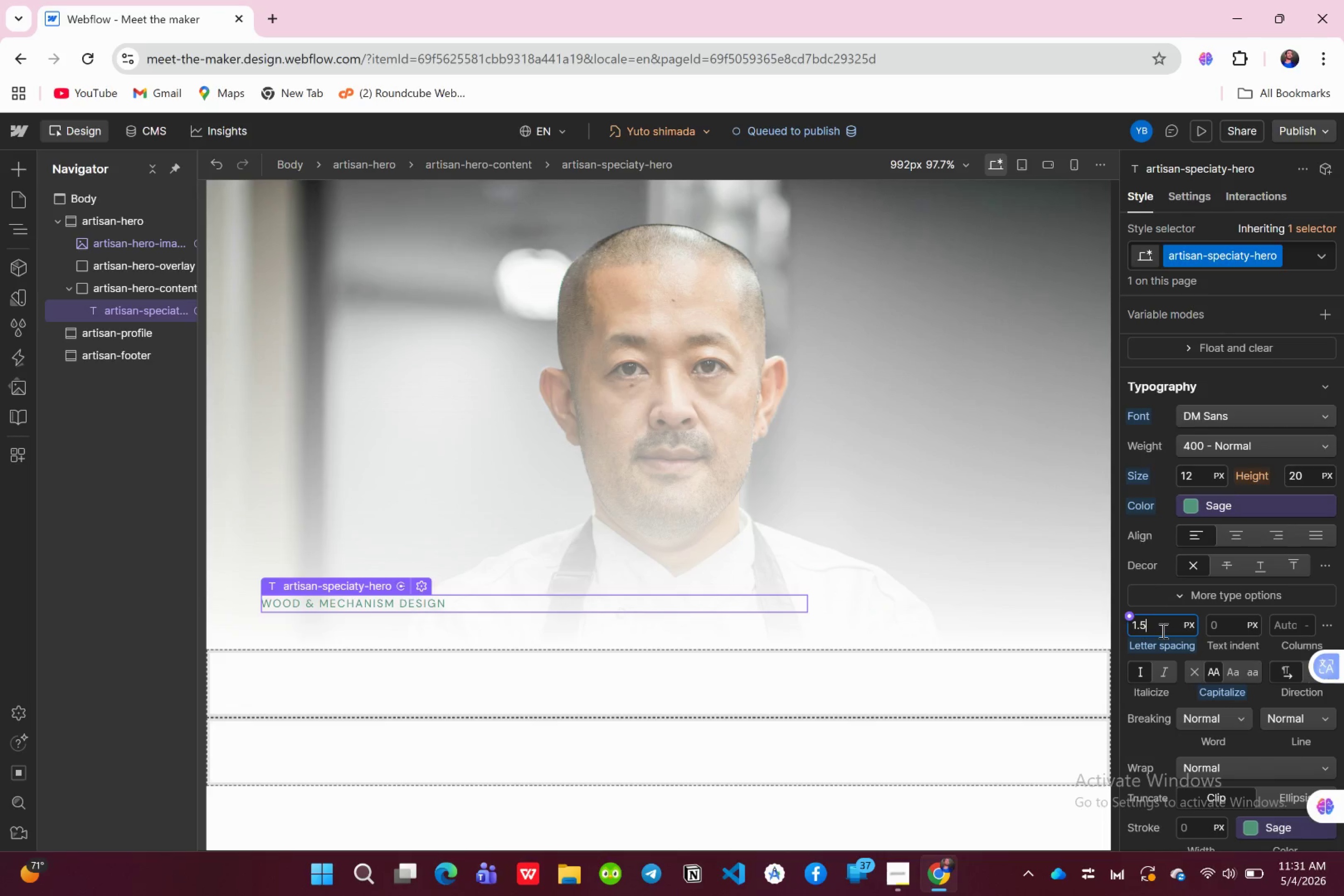 
scroll: coordinate [1204, 521], scroll_direction: up, amount: 6.0
 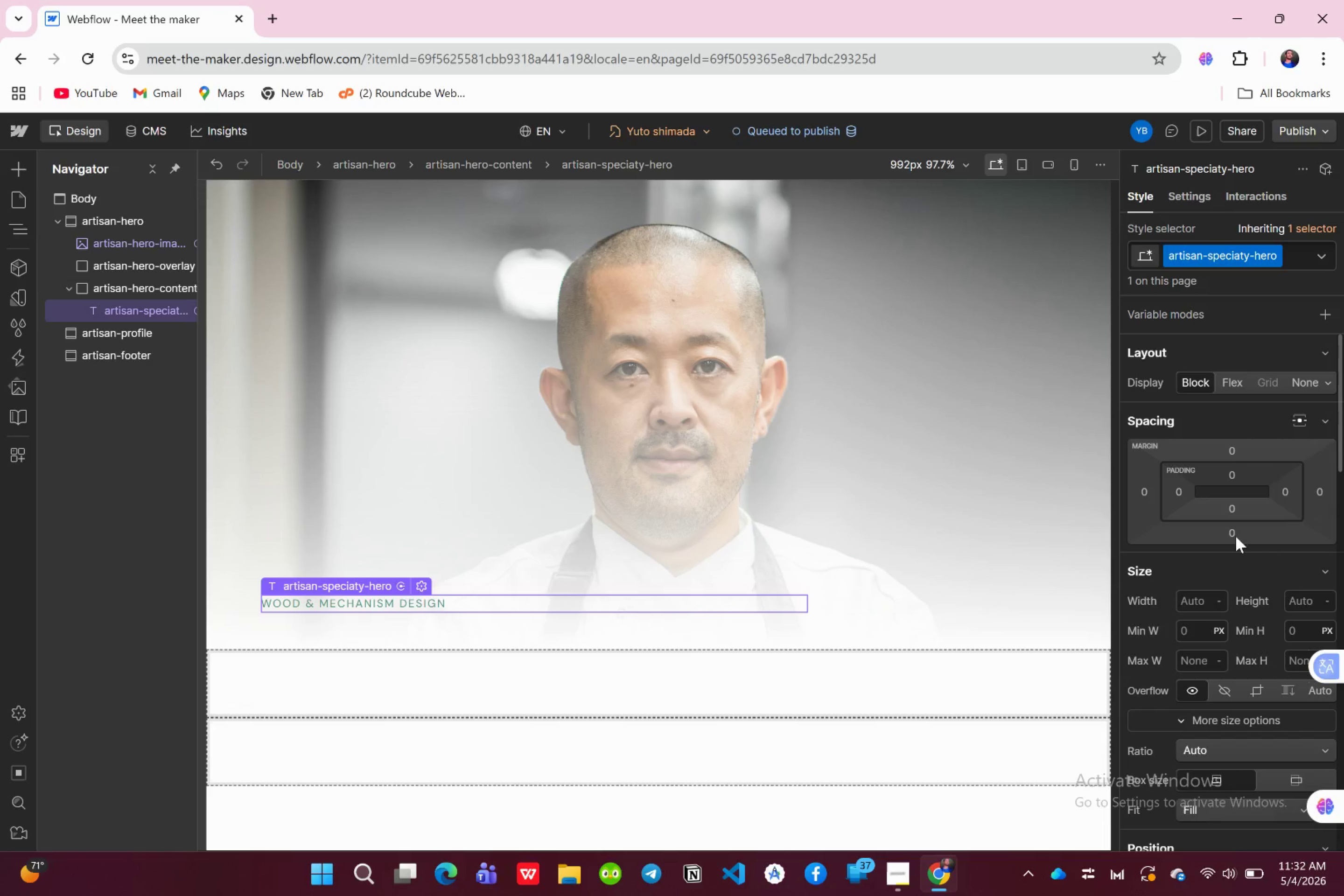 
left_click([1234, 535])
 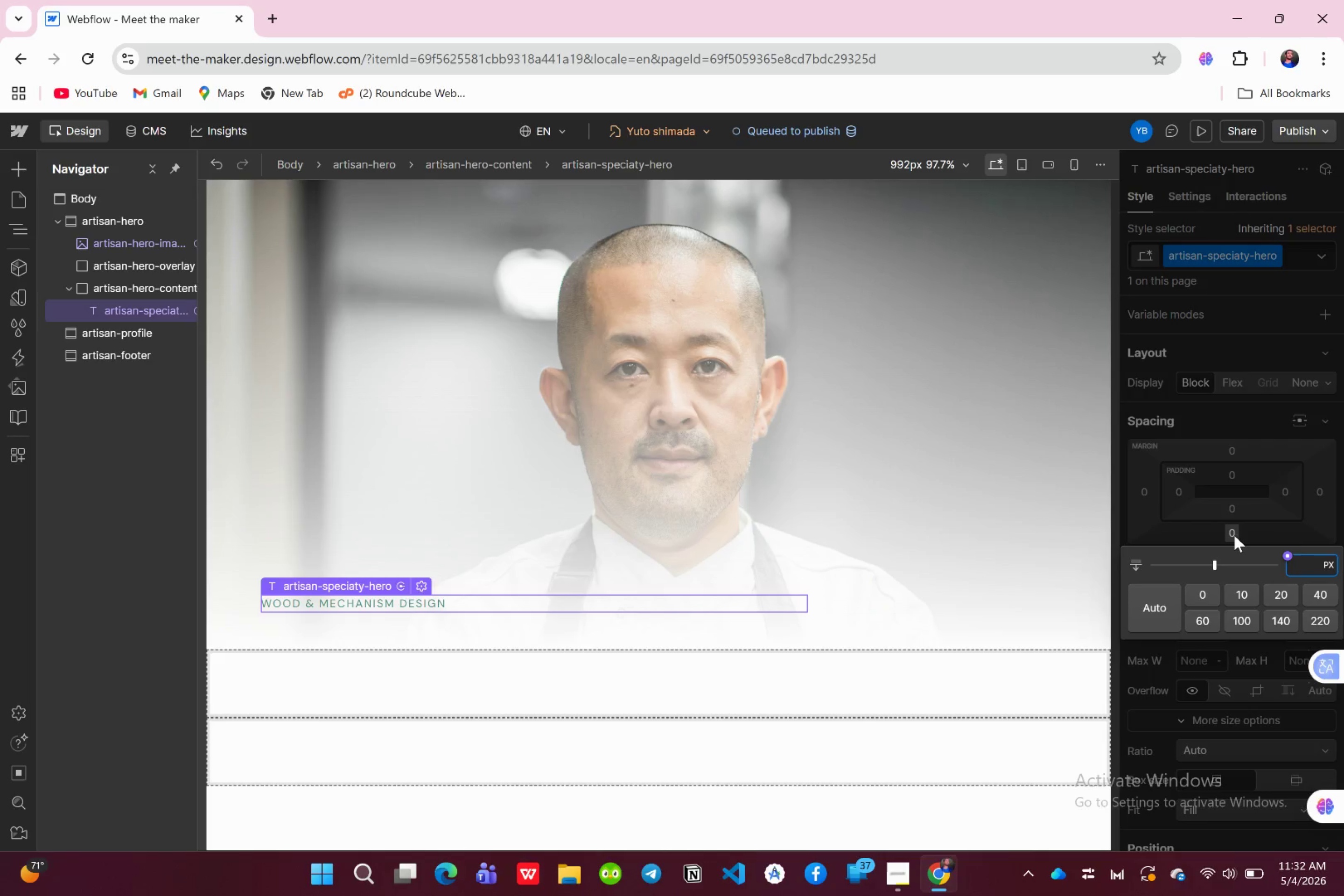 
type(12)
 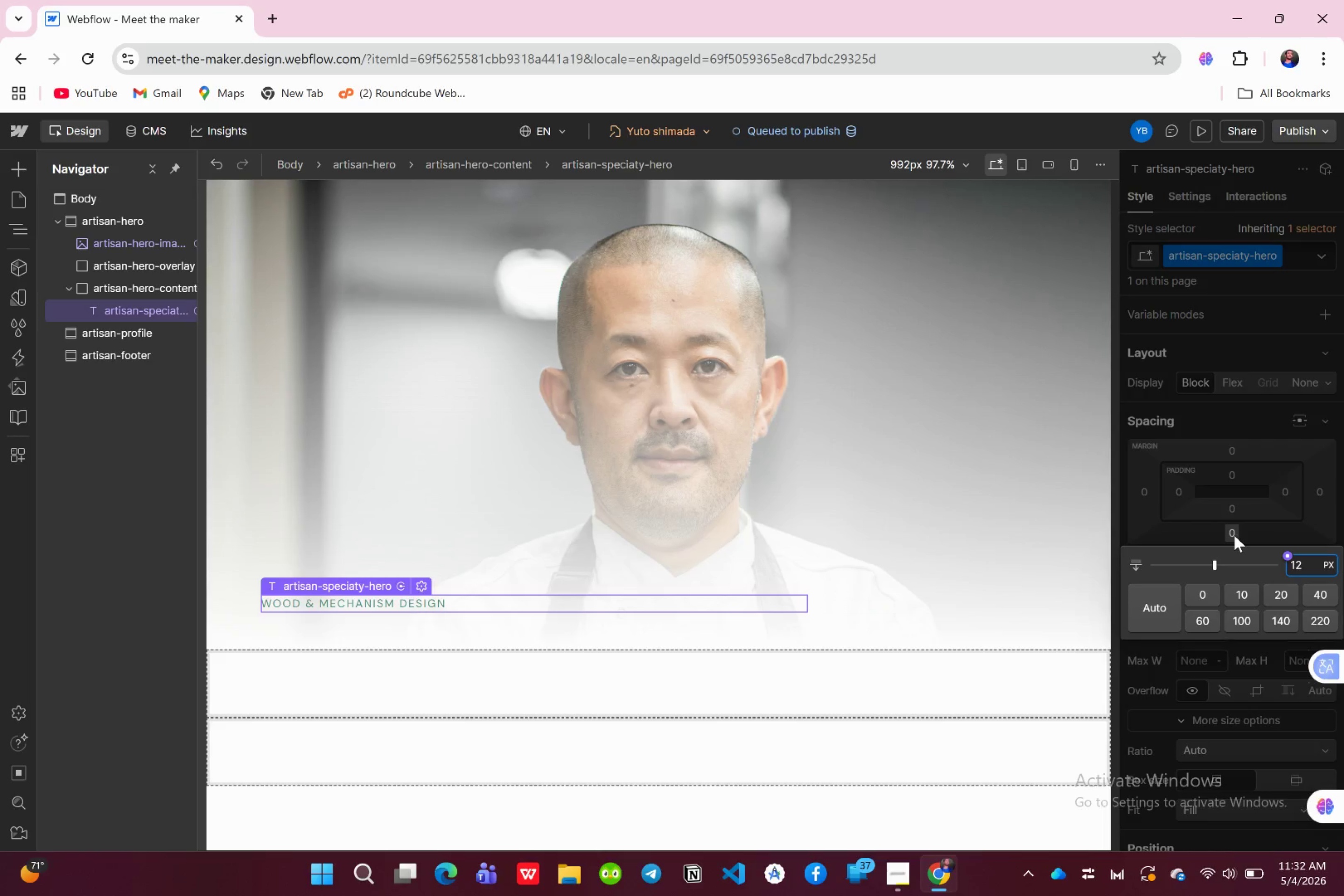 
key(Enter)
 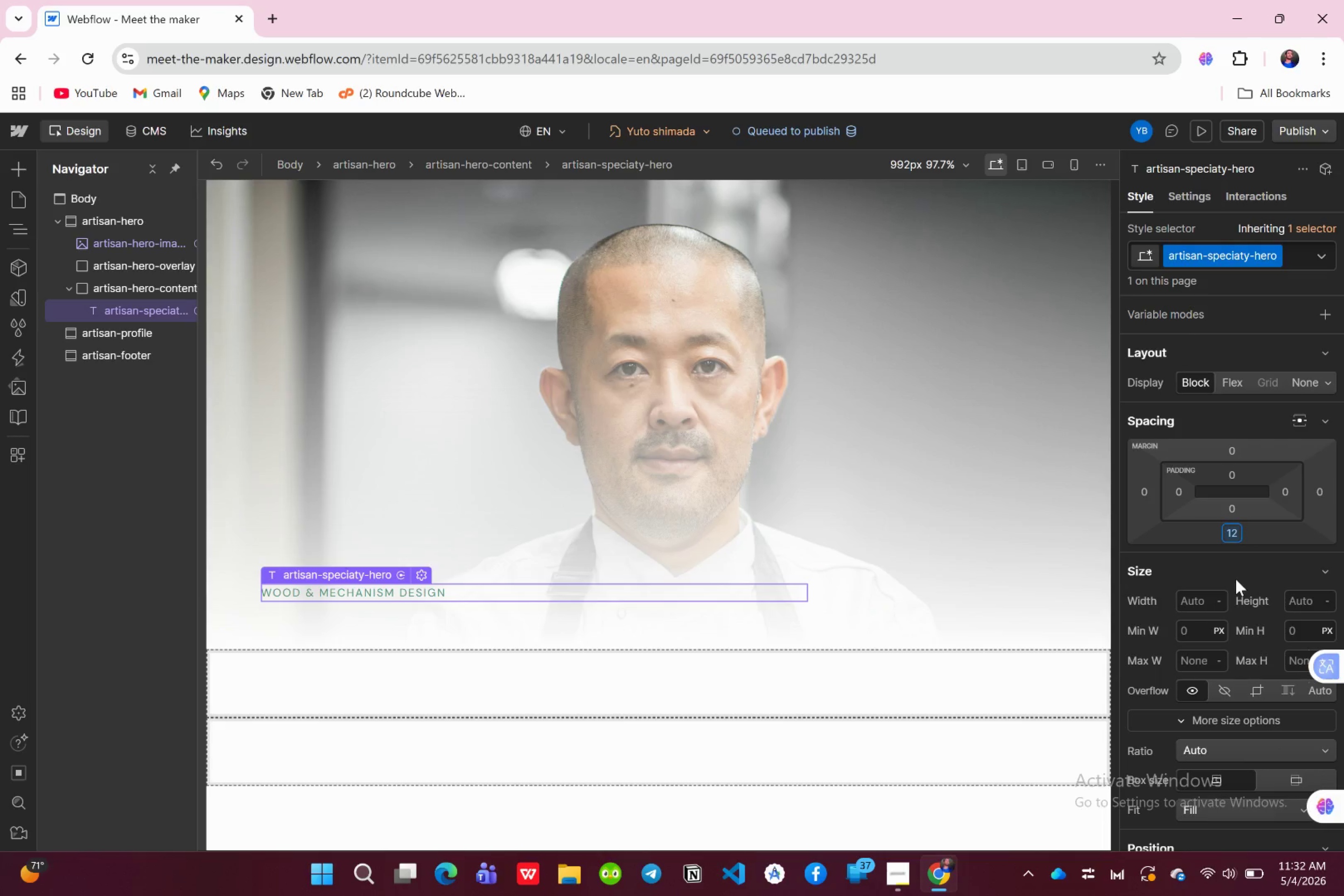 
wait(12.08)
 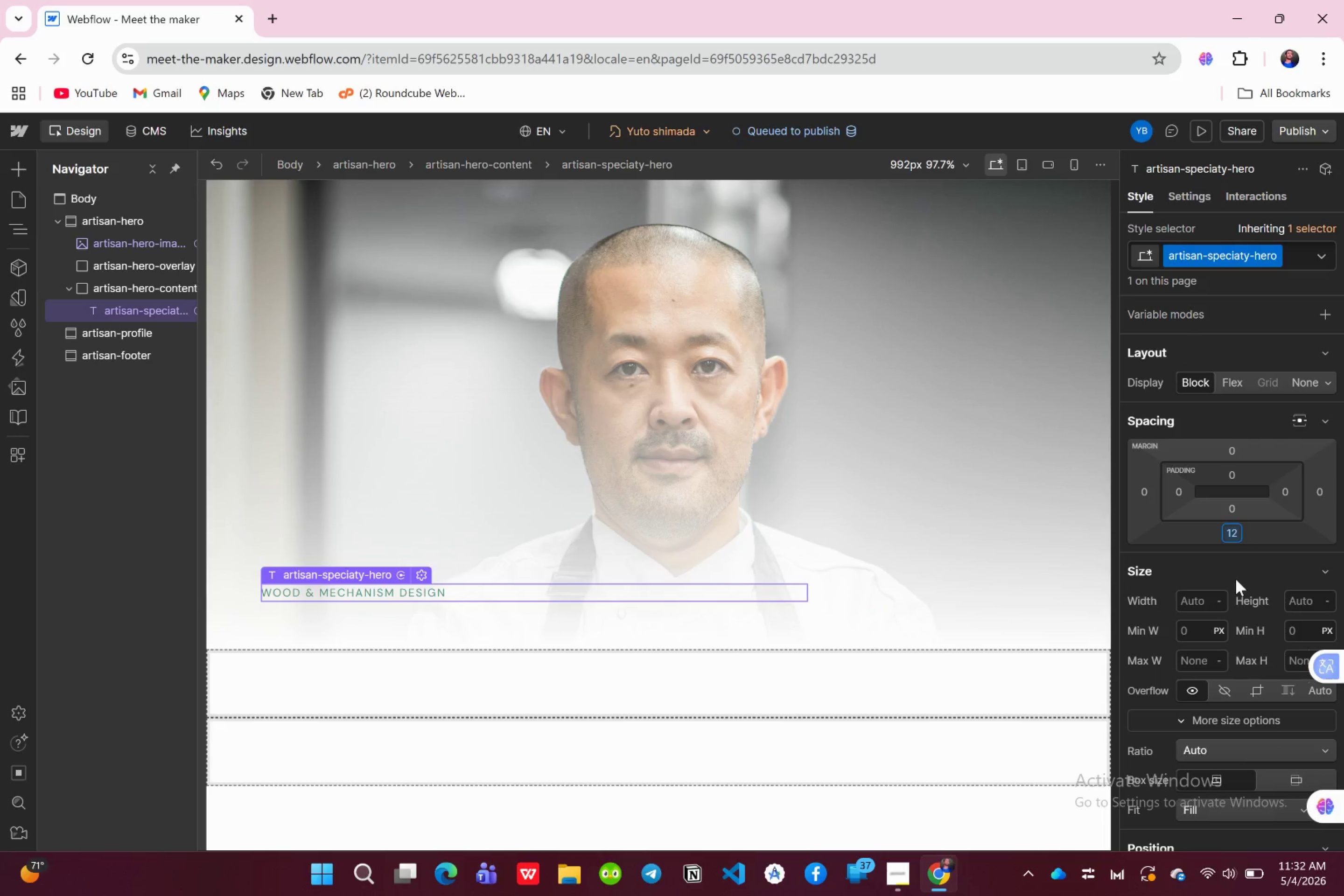 
key(A)
 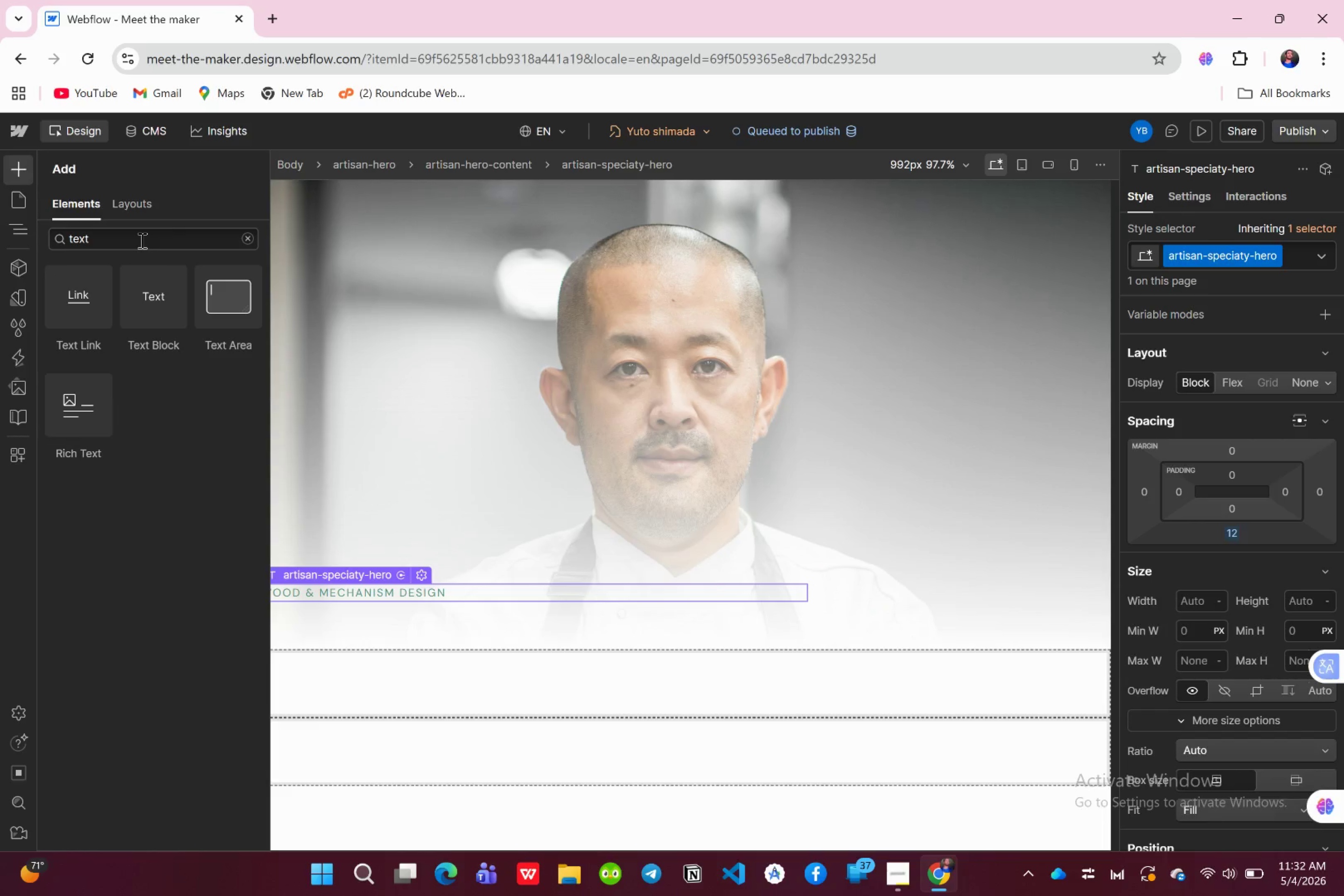 
left_click([250, 236])
 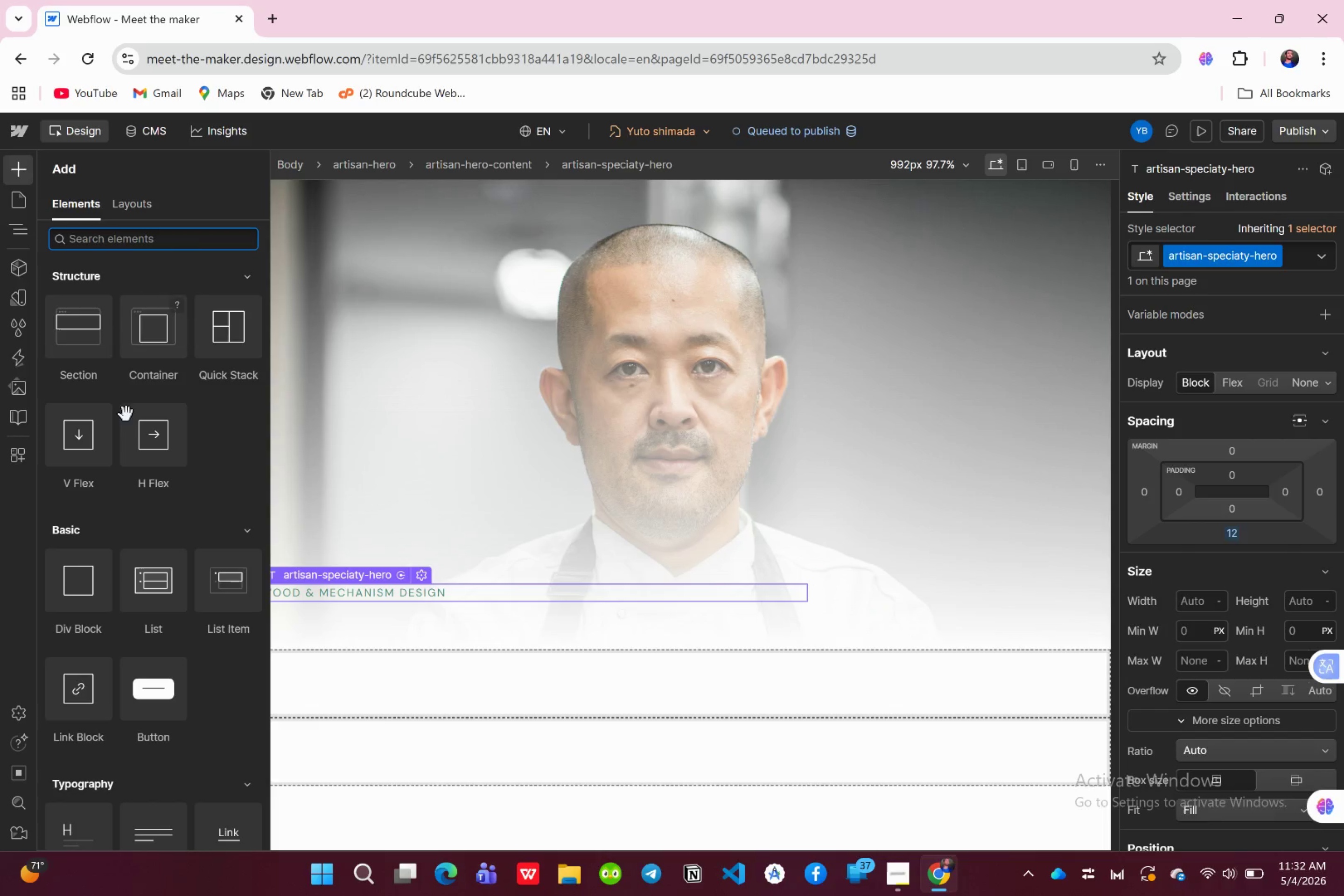 
scroll: coordinate [152, 380], scroll_direction: down, amount: 2.0
 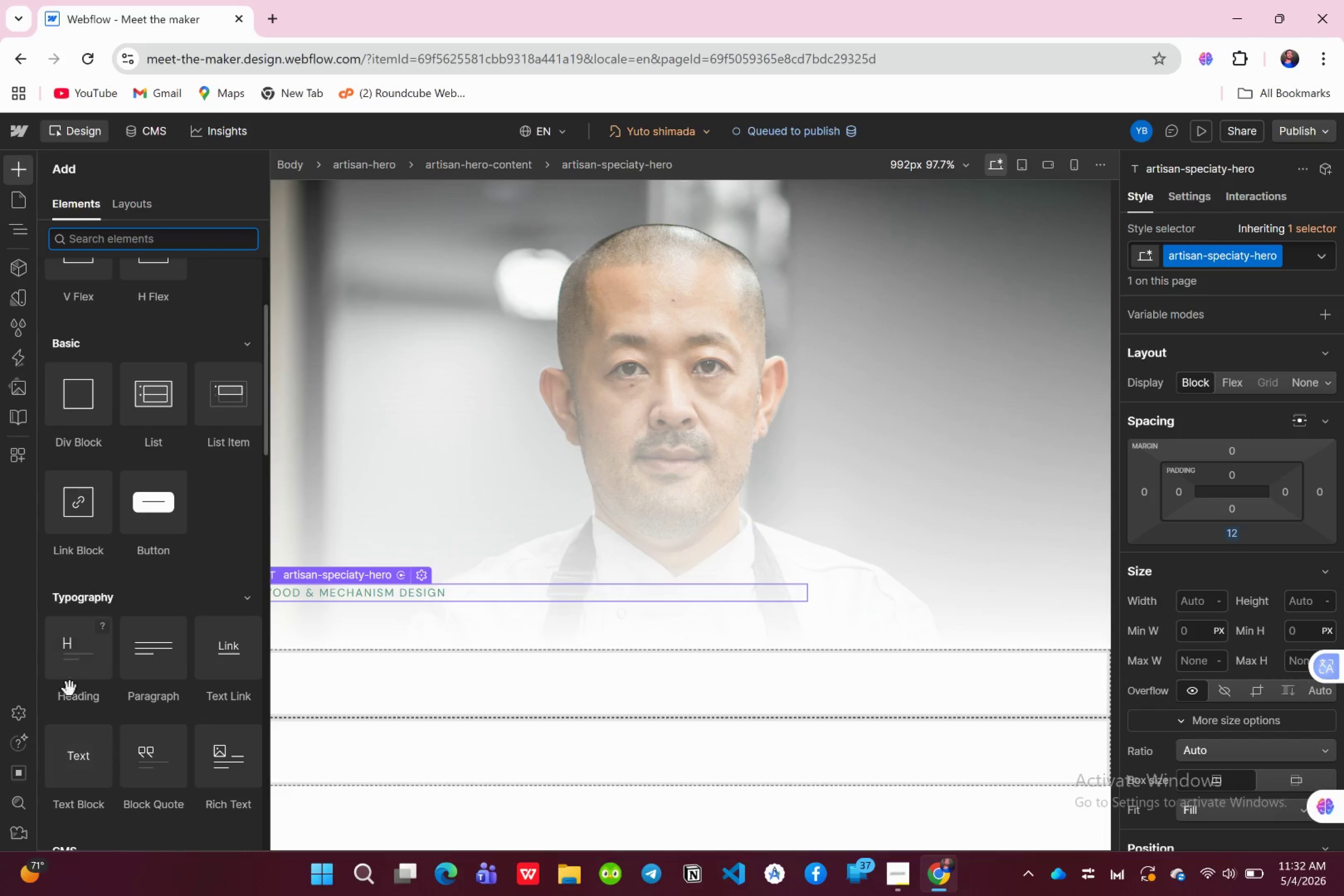 
left_click_drag(start_coordinate=[68, 684], to_coordinate=[150, 337])
 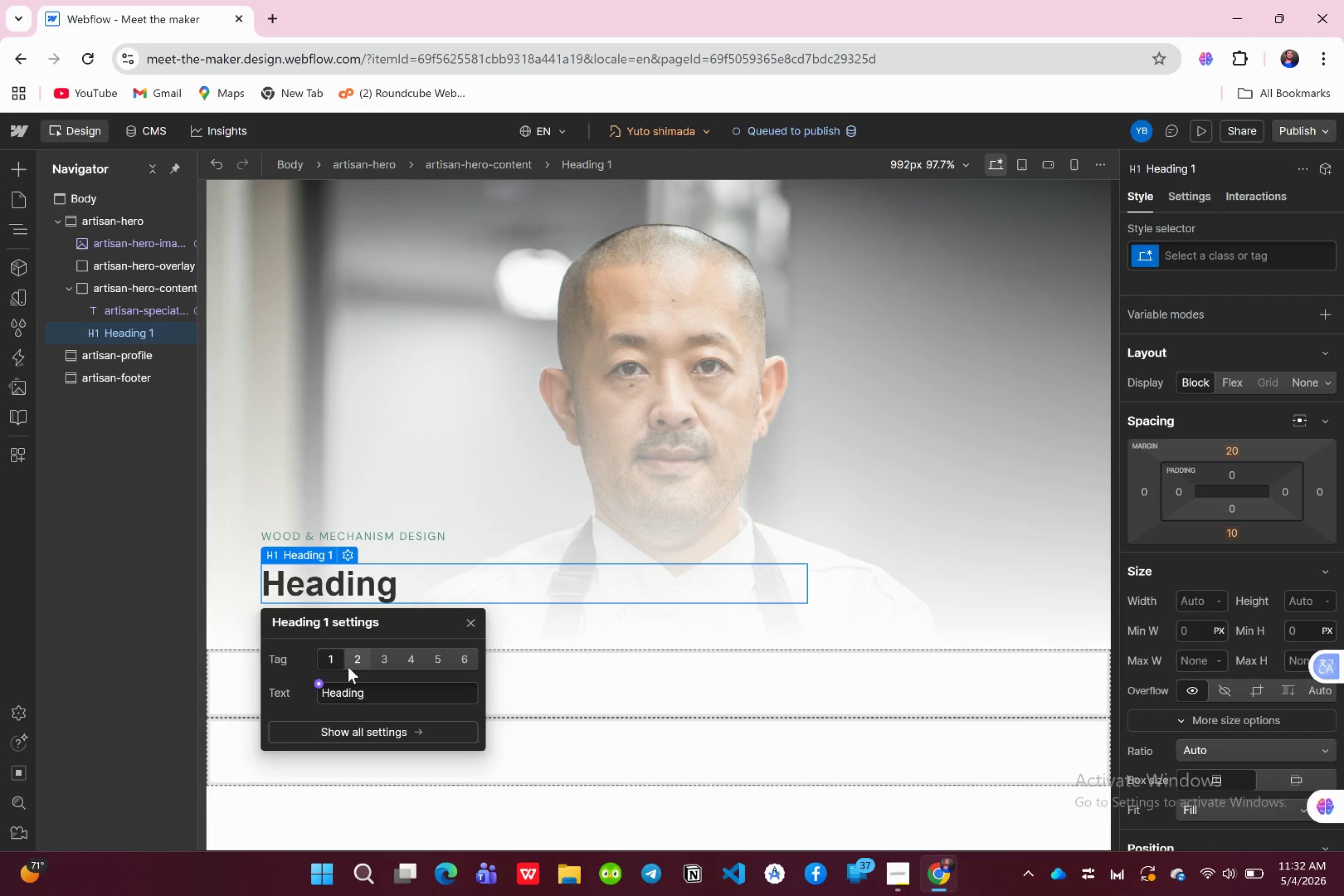 
wait(13.94)
 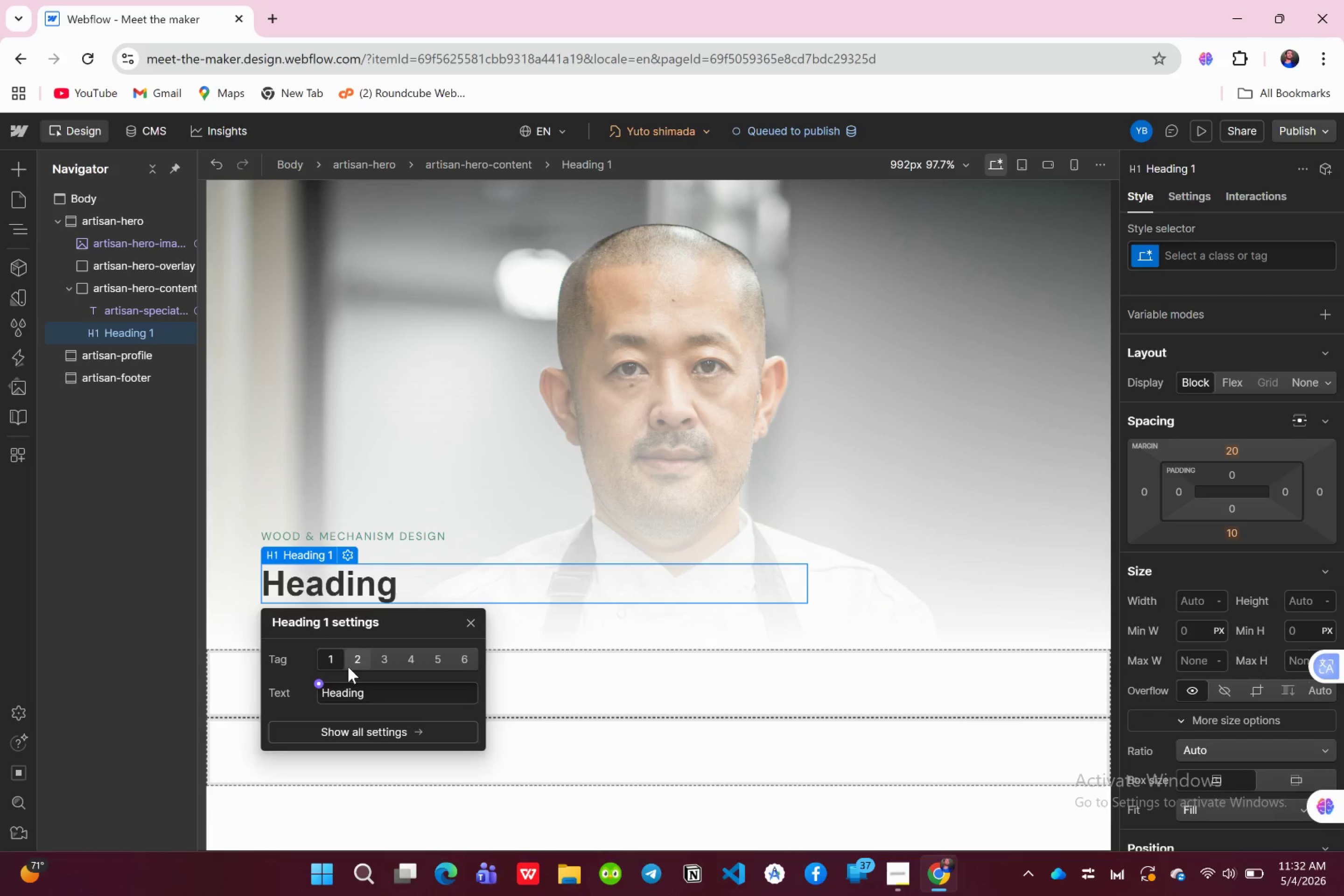 
left_click([320, 683])
 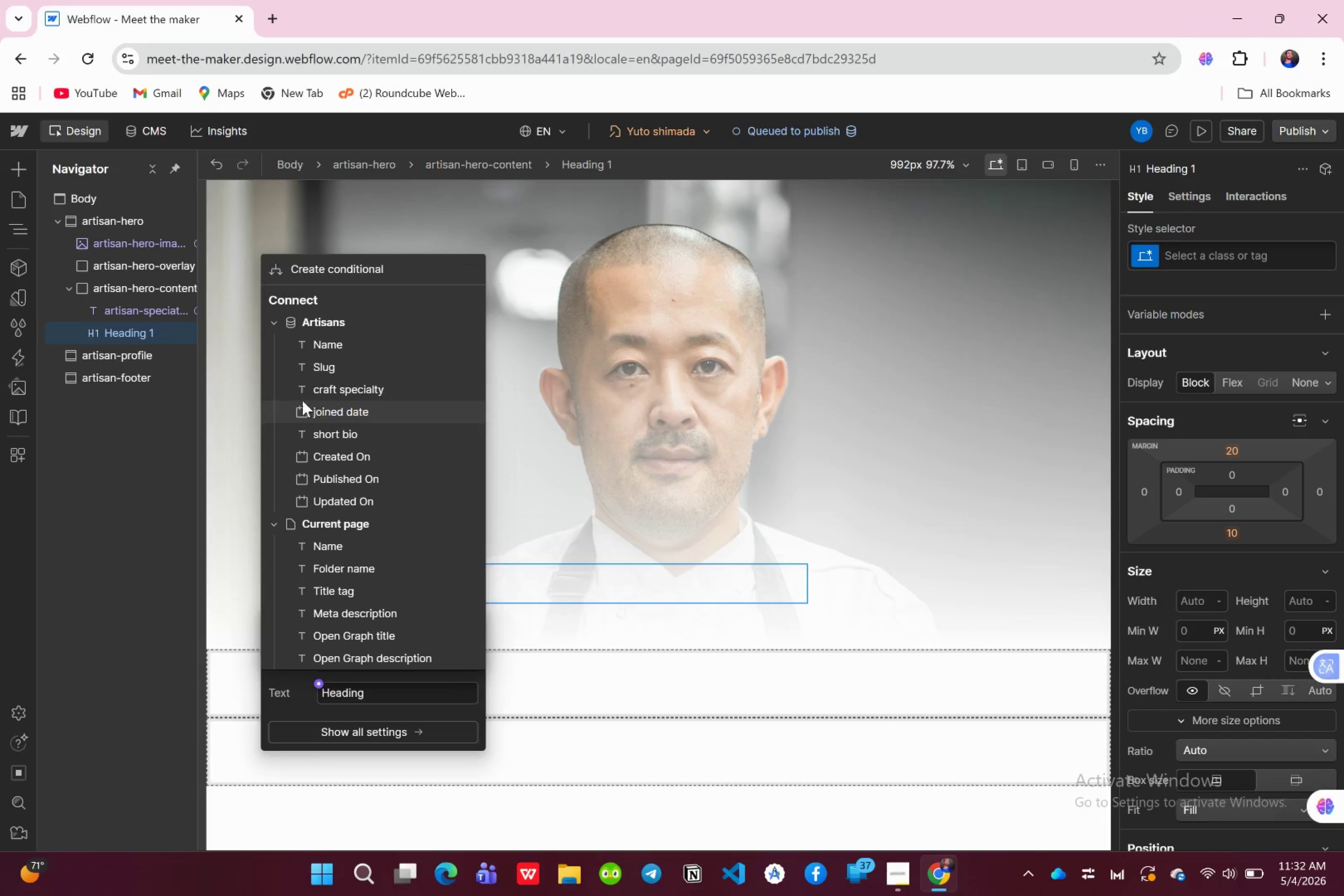 
left_click([318, 347])
 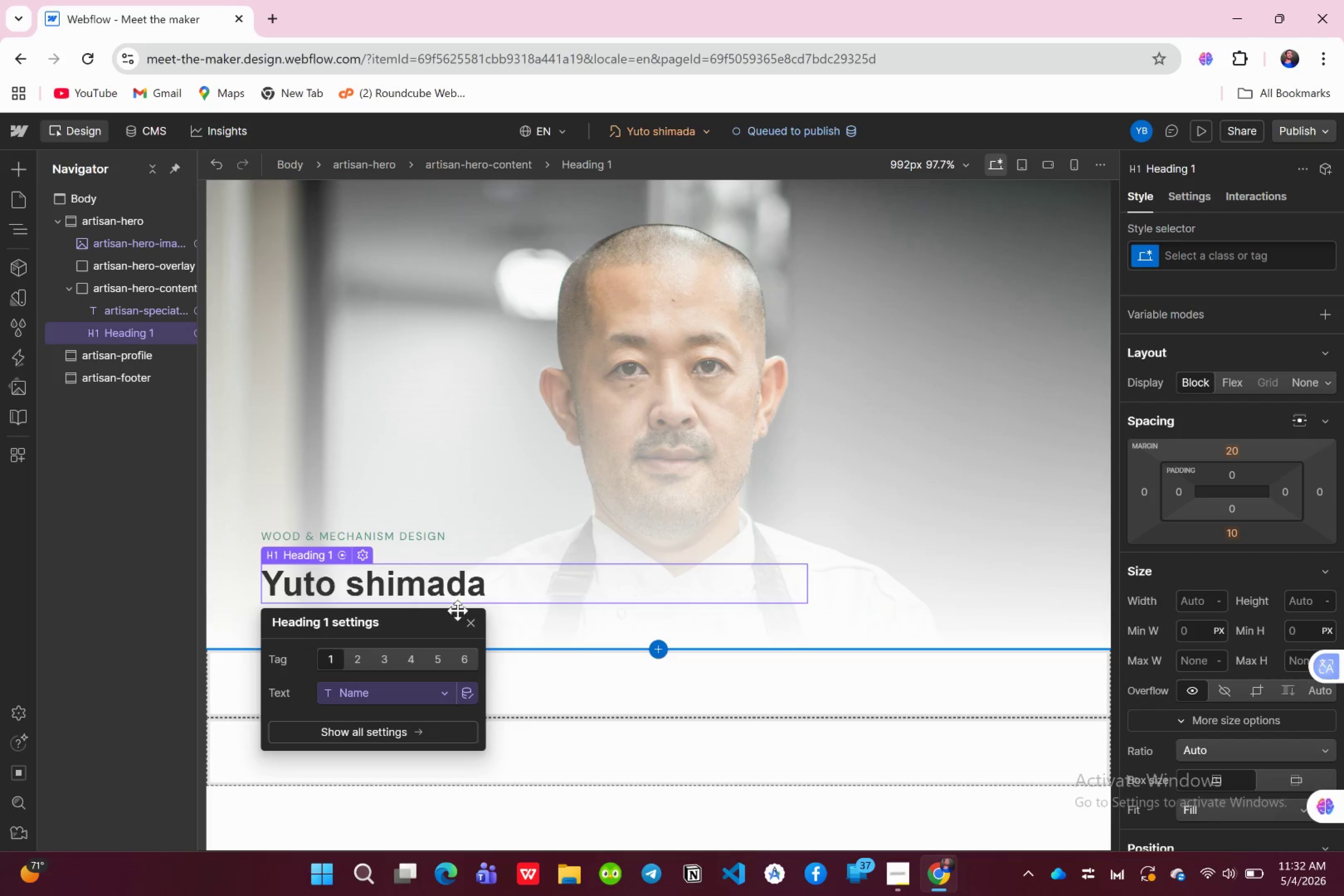 
left_click([468, 622])
 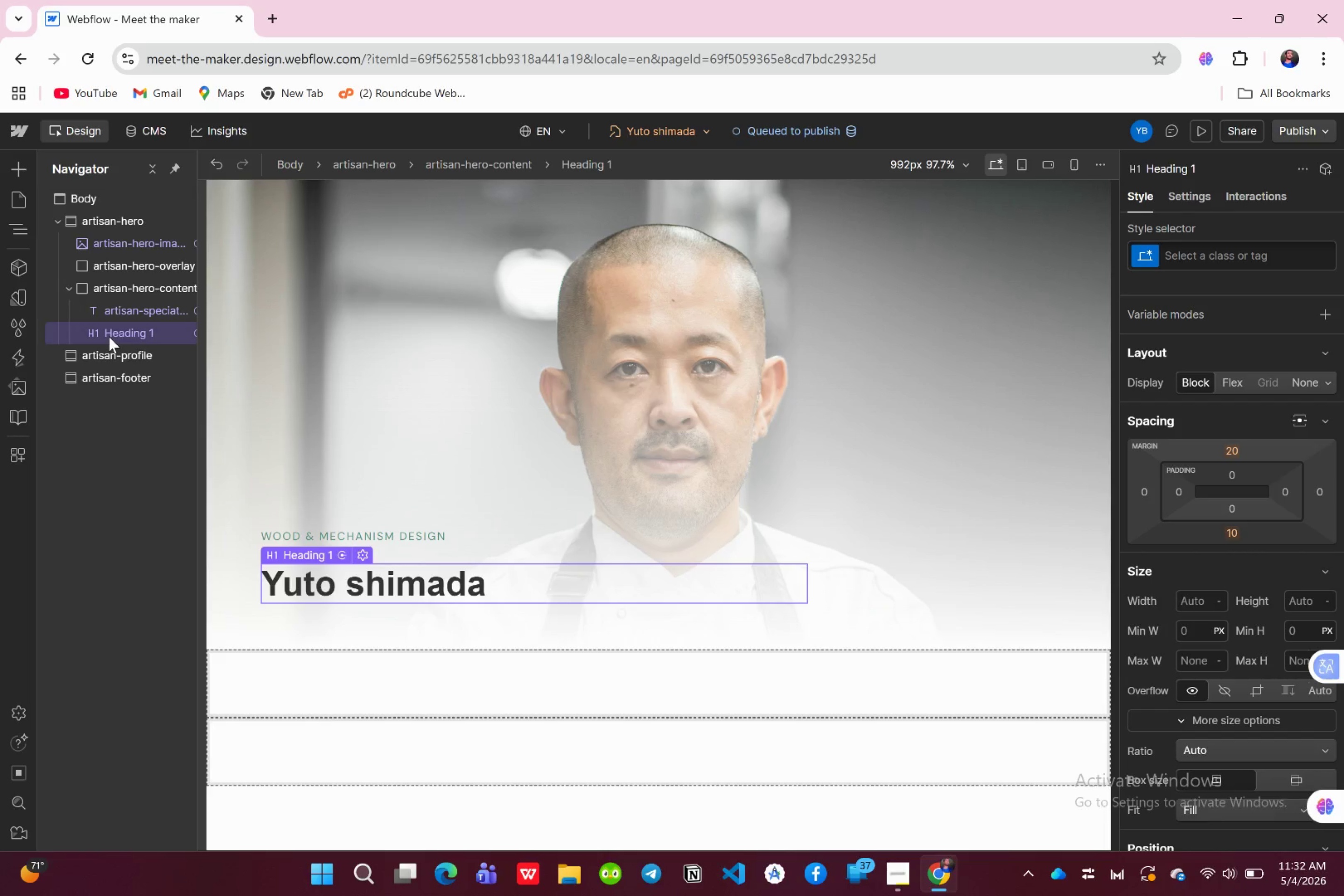 
wait(8.32)
 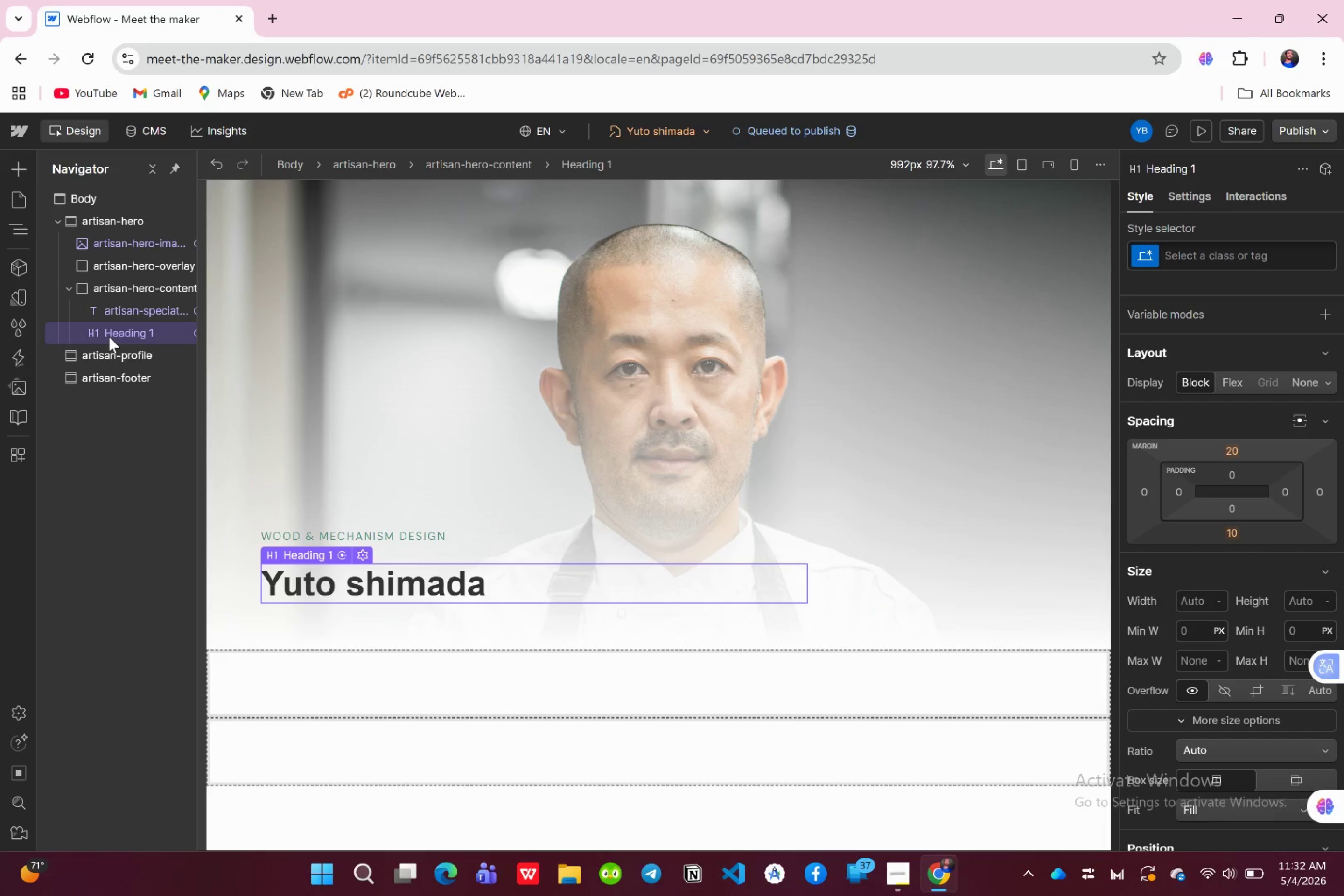 
left_click([1189, 247])
 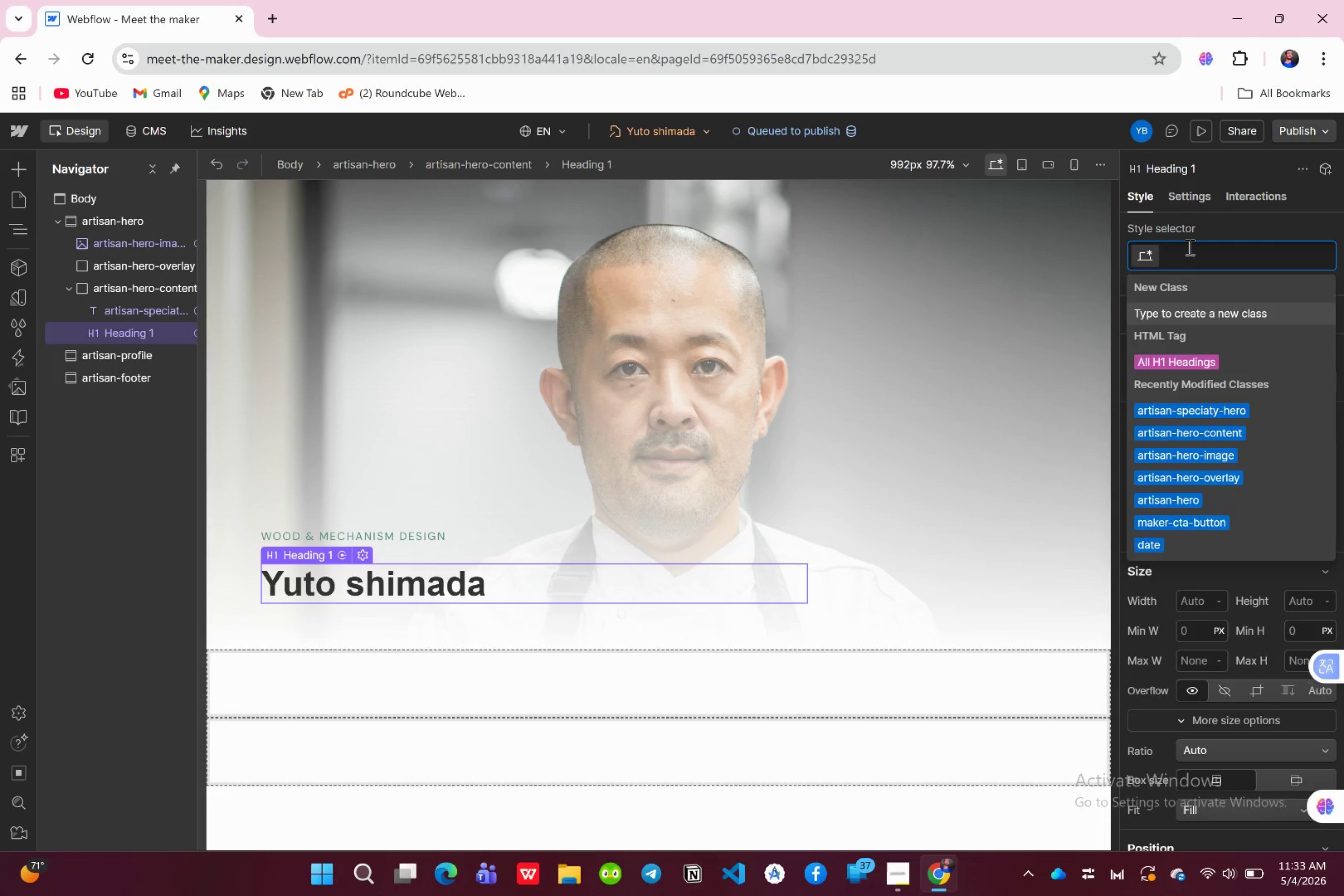 
type(artisan )
key(Backspace)
type(-hero-name)
 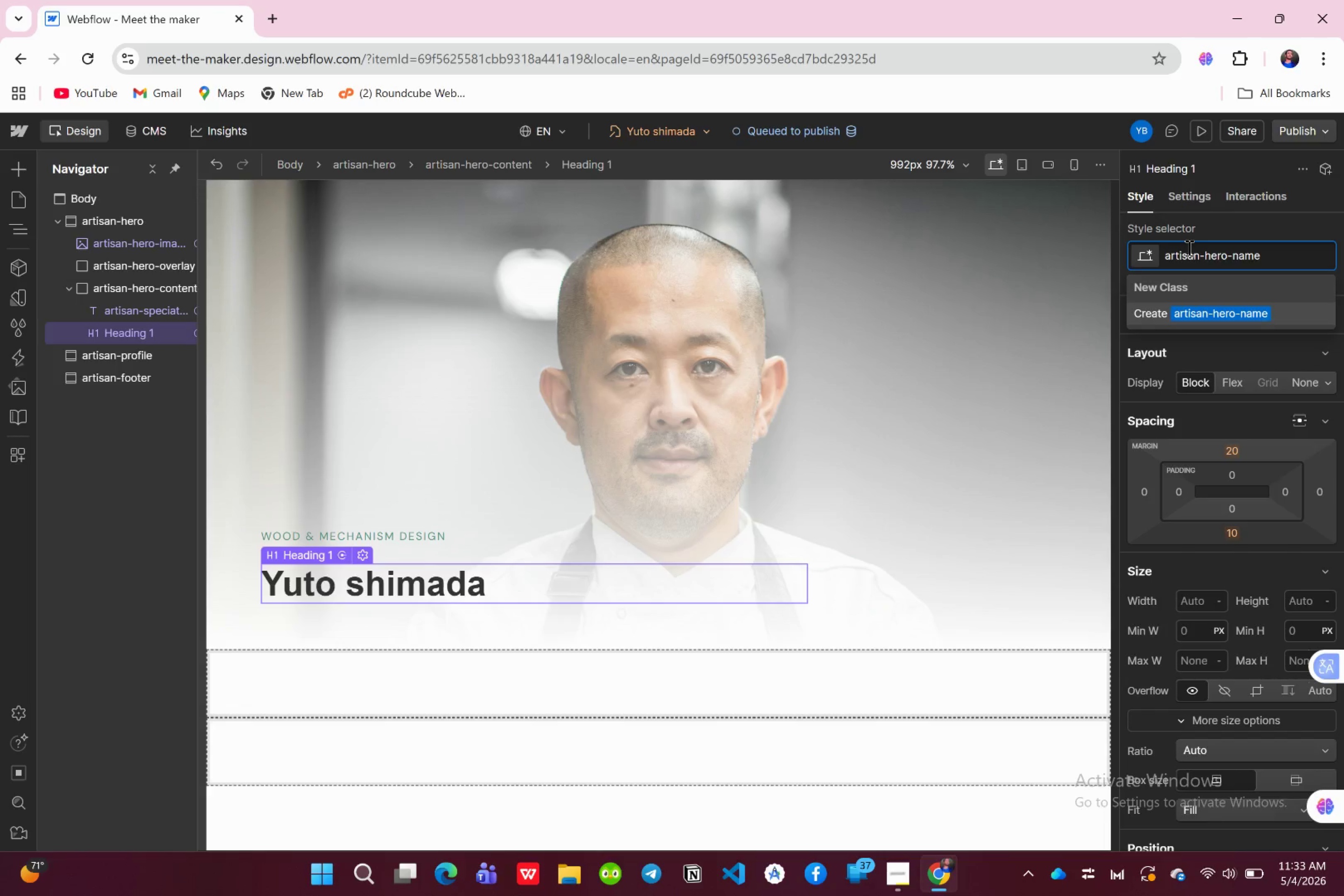 
key(Enter)
 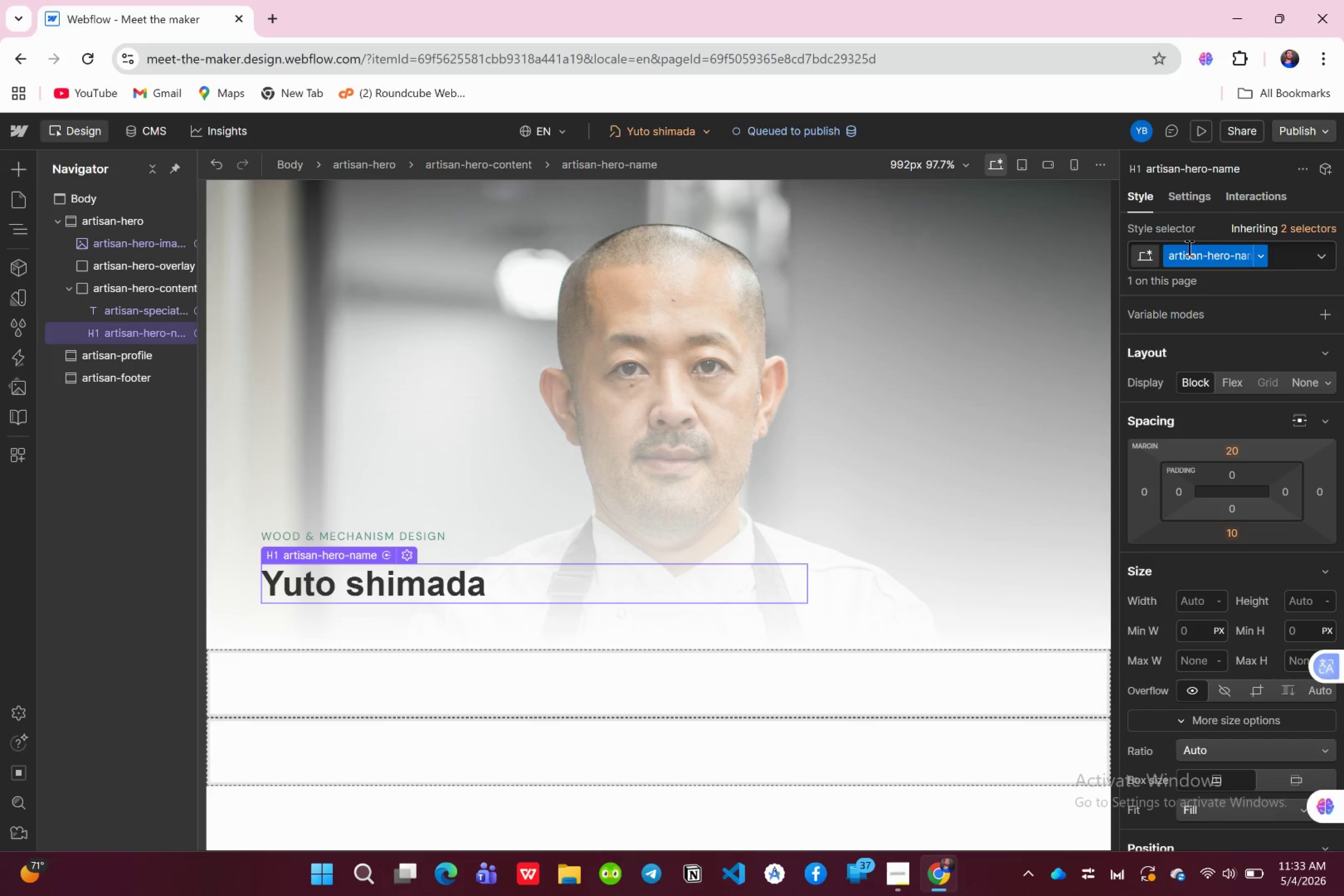 
wait(7.66)
 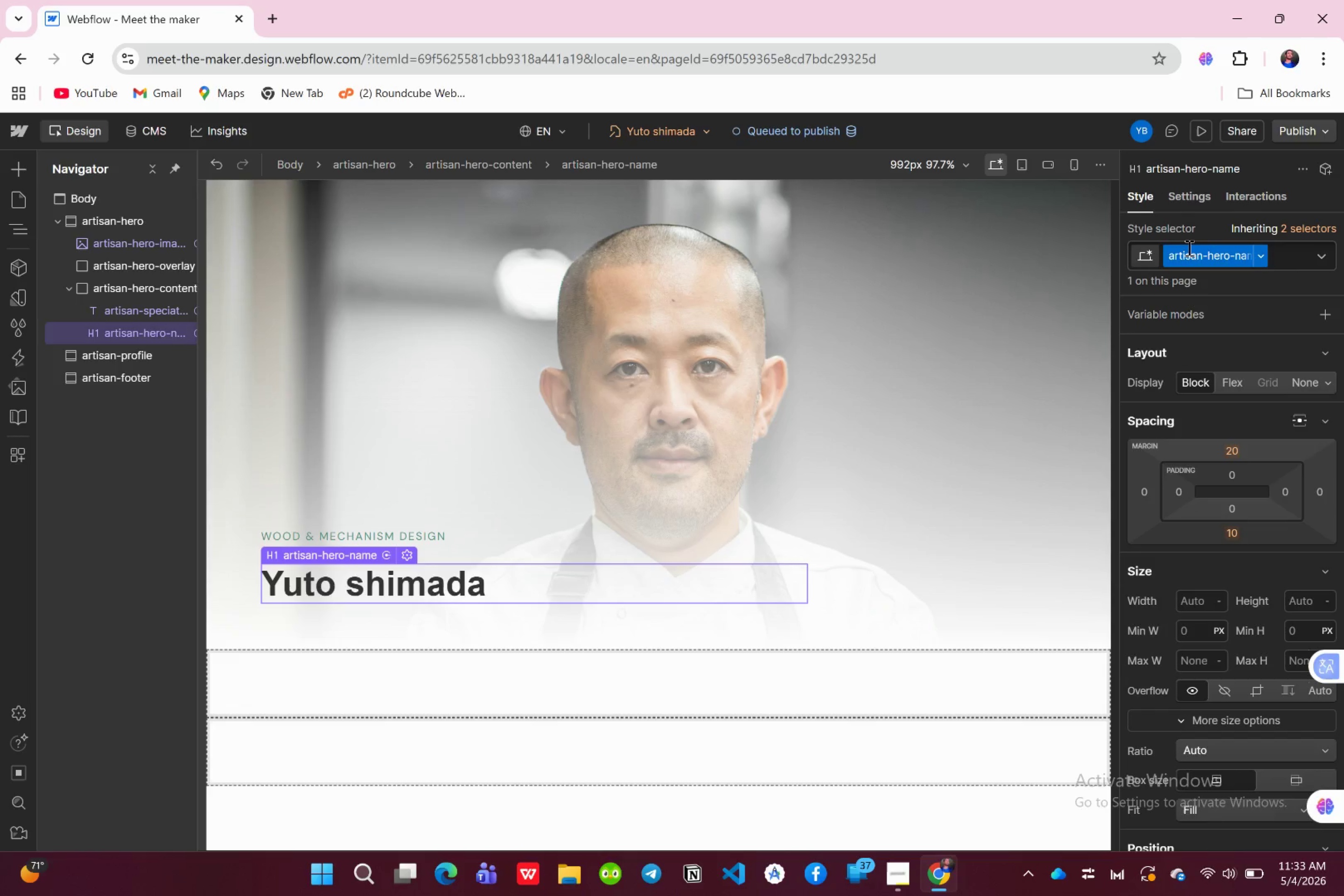 
scroll: coordinate [1258, 638], scroll_direction: down, amount: 4.0
 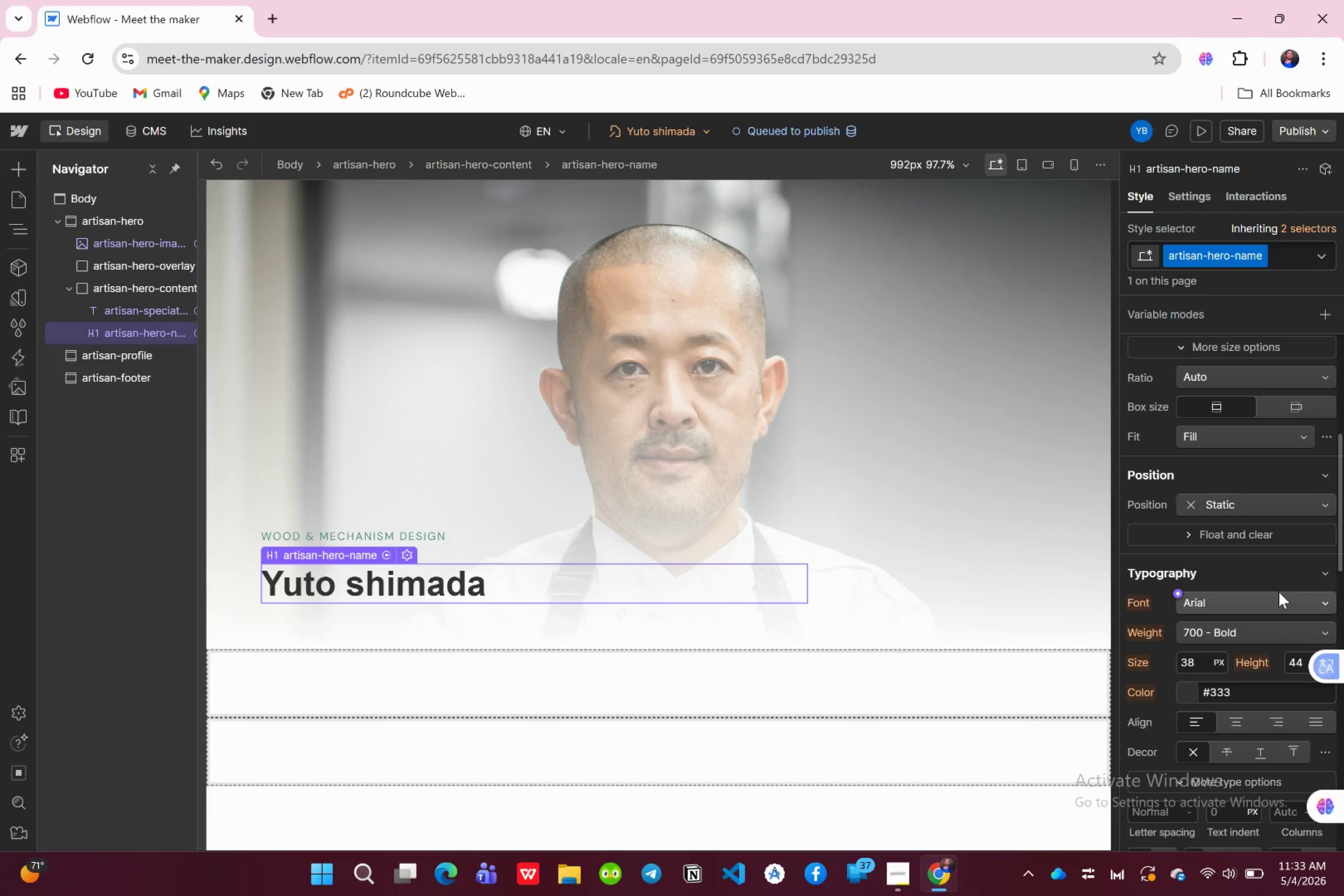 
left_click([1263, 600])
 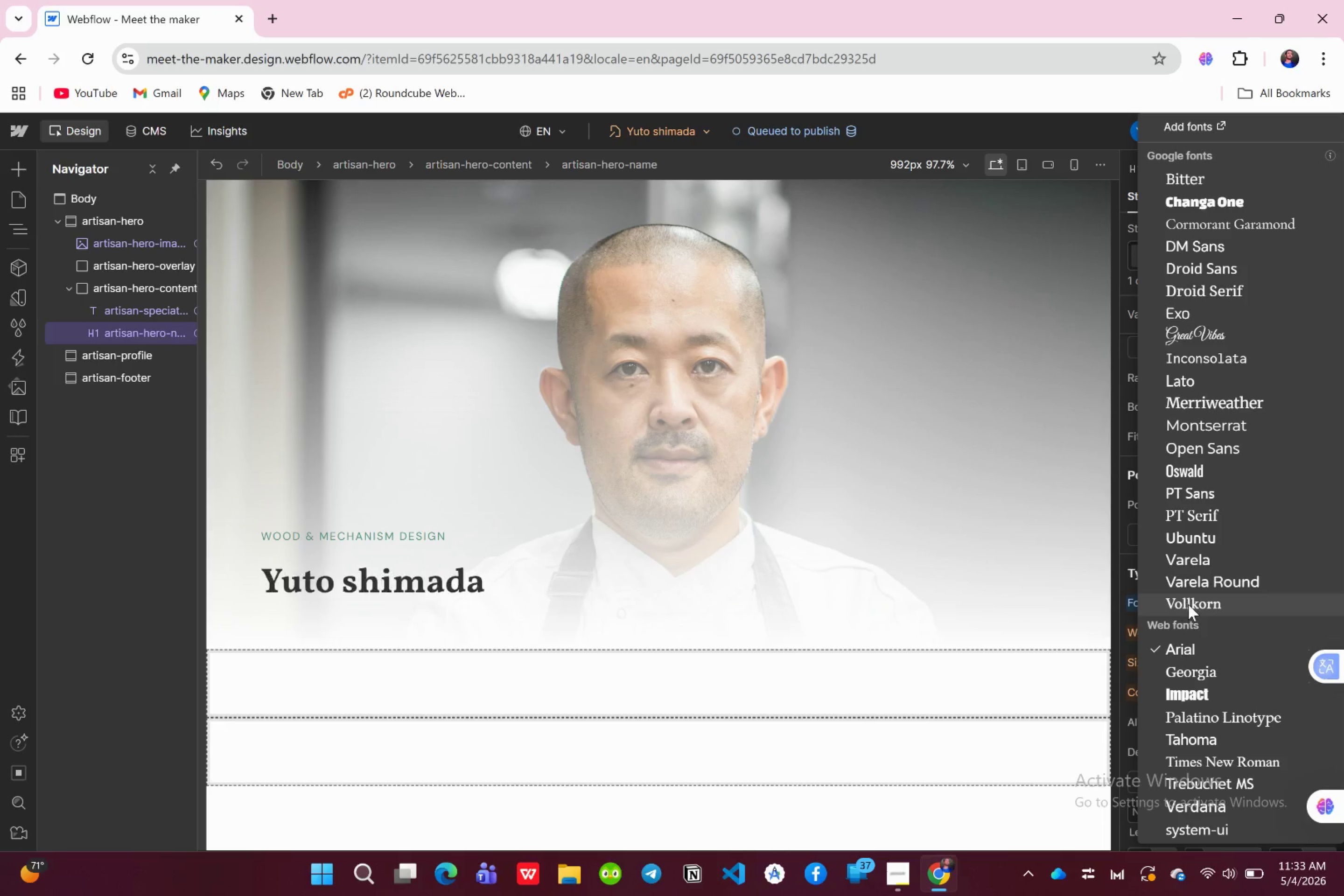 
wait(6.81)
 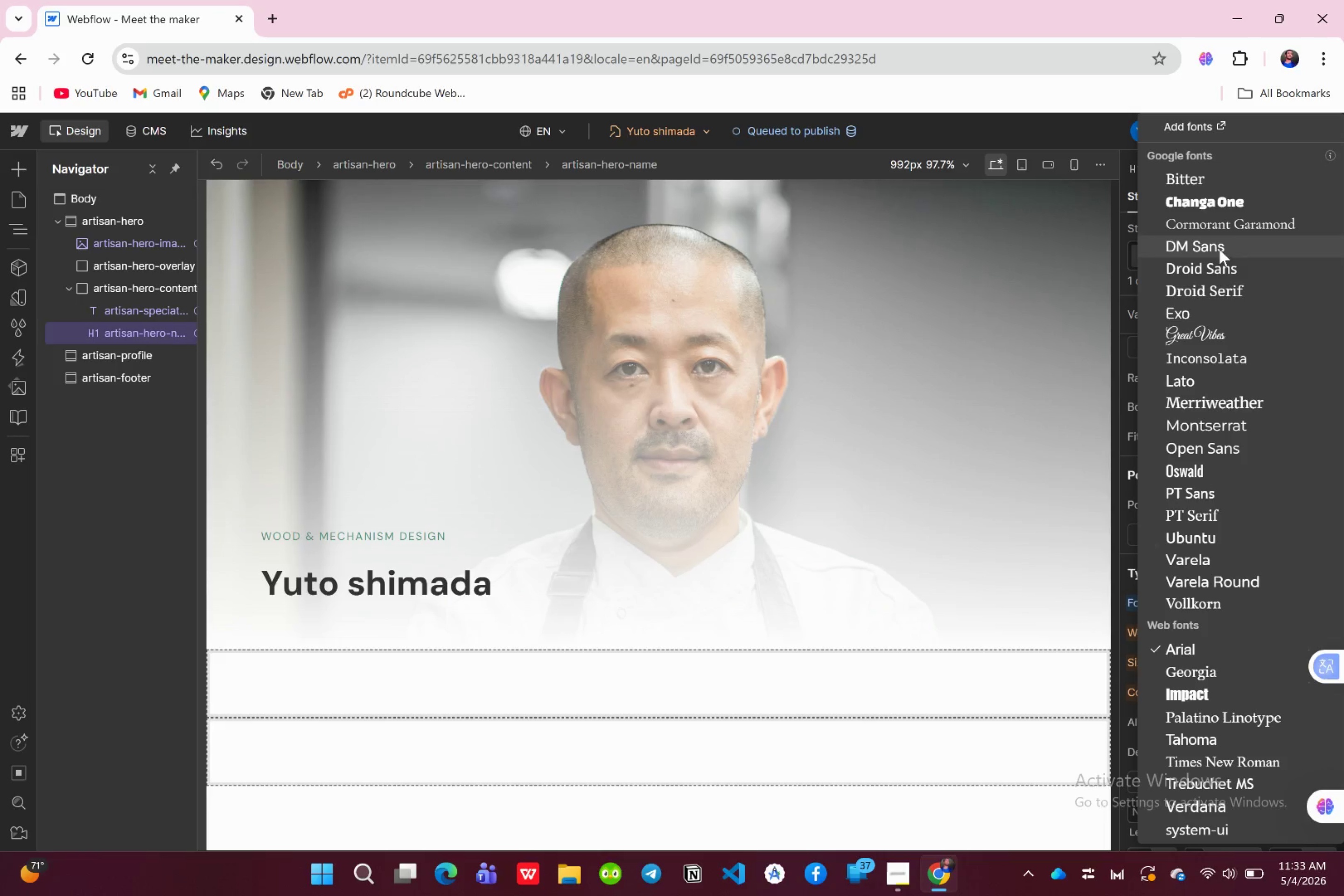 
left_click([1211, 224])
 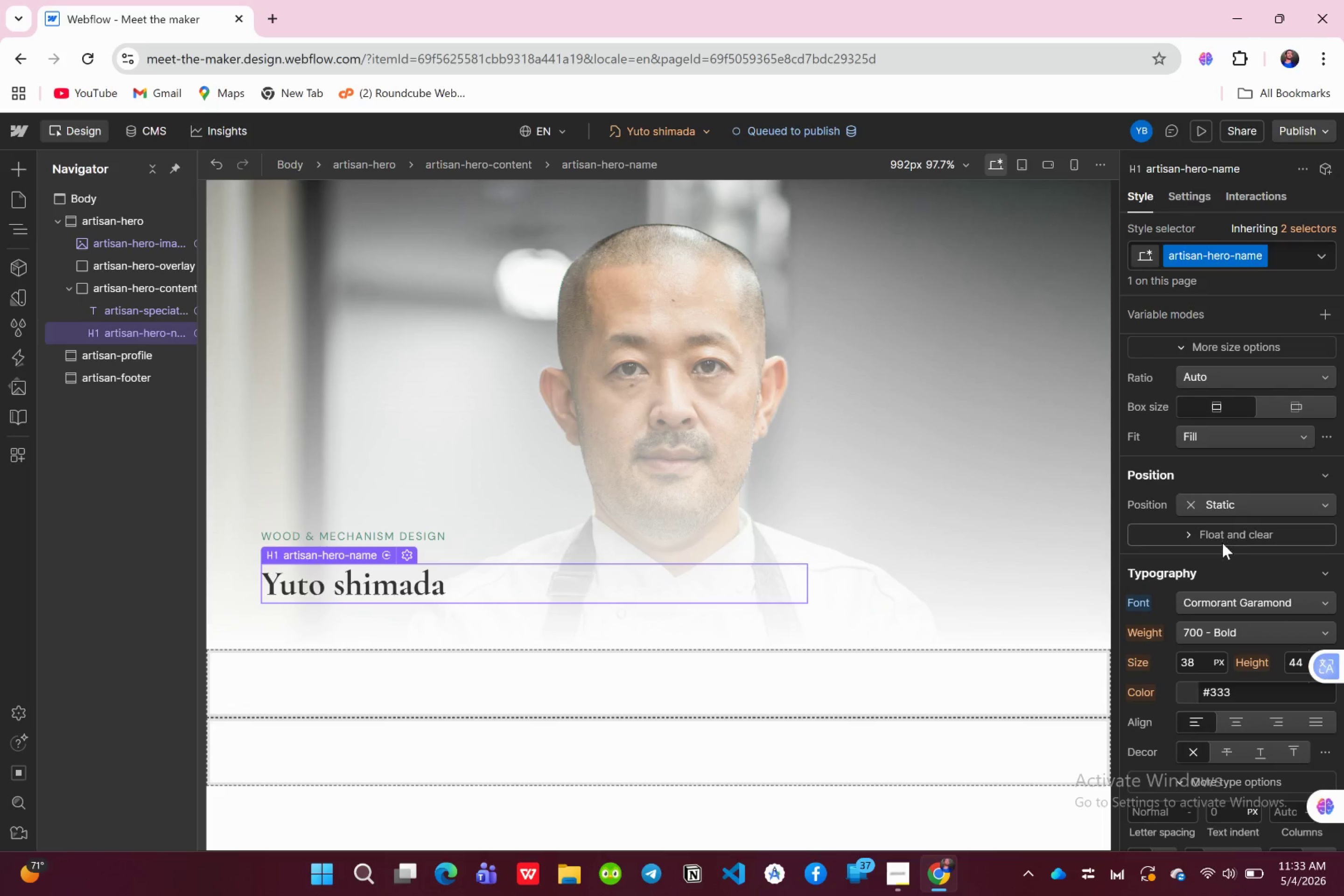 
wait(5.81)
 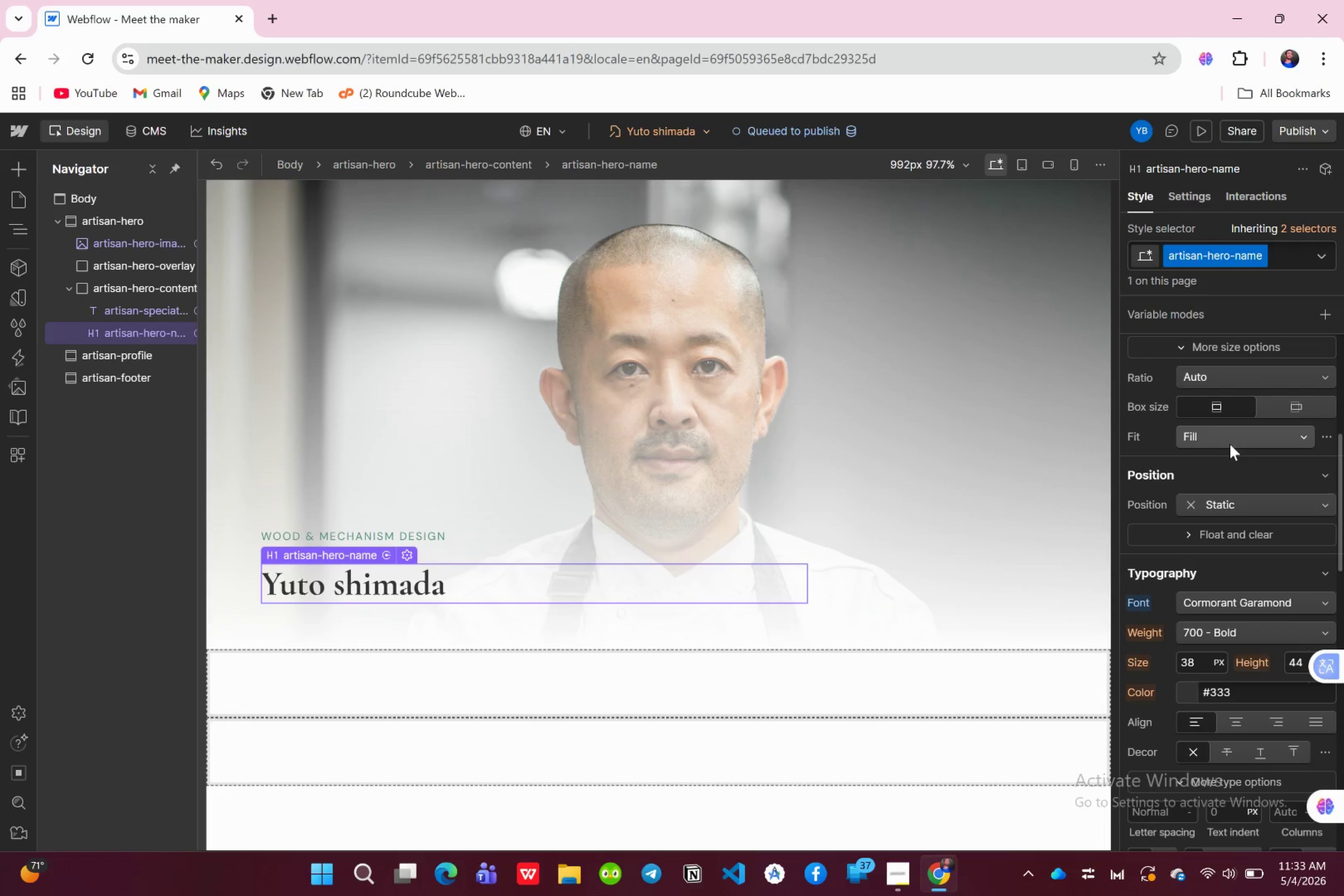 
left_click([1199, 663])
 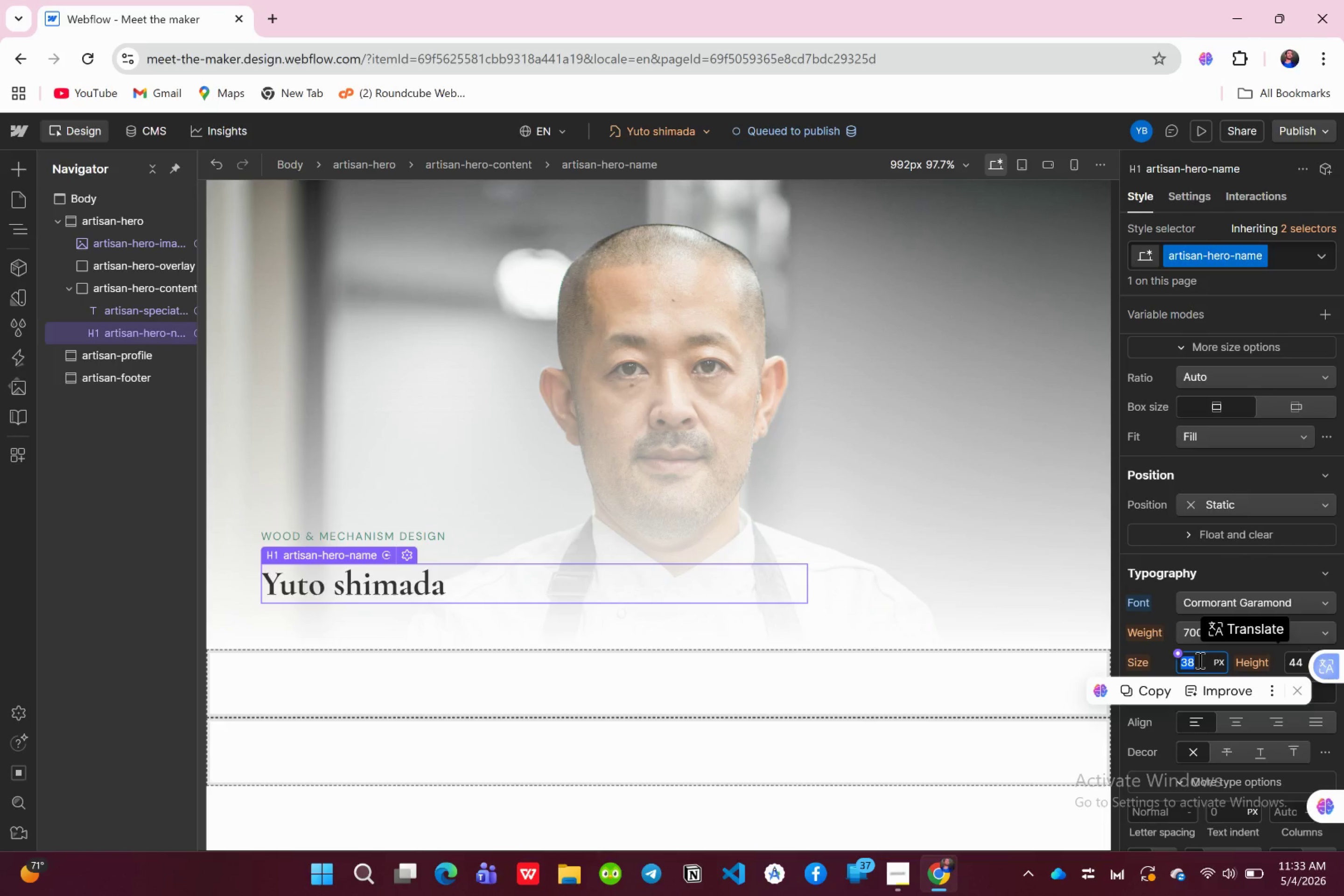 
wait(7.95)
 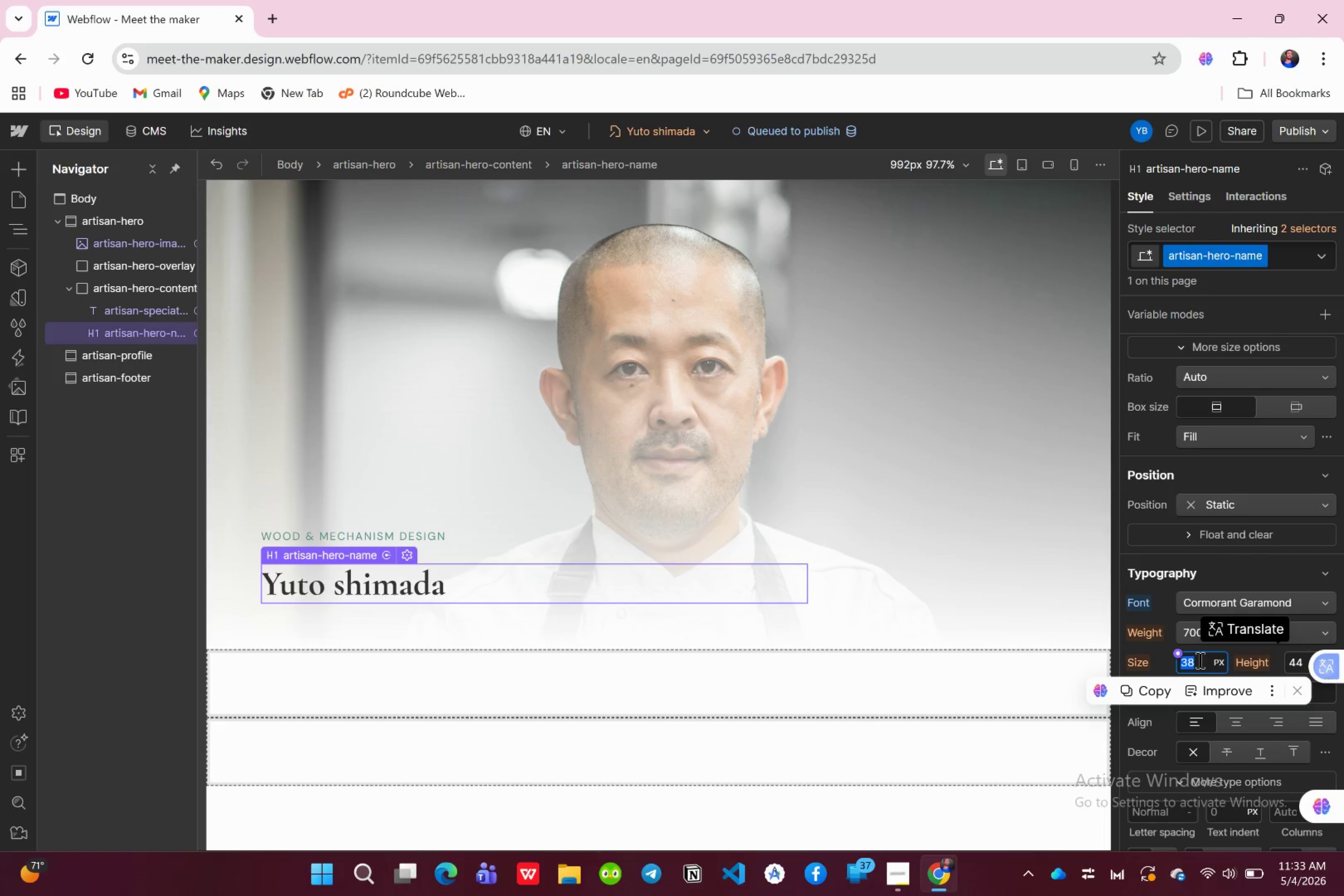 
type(52)
 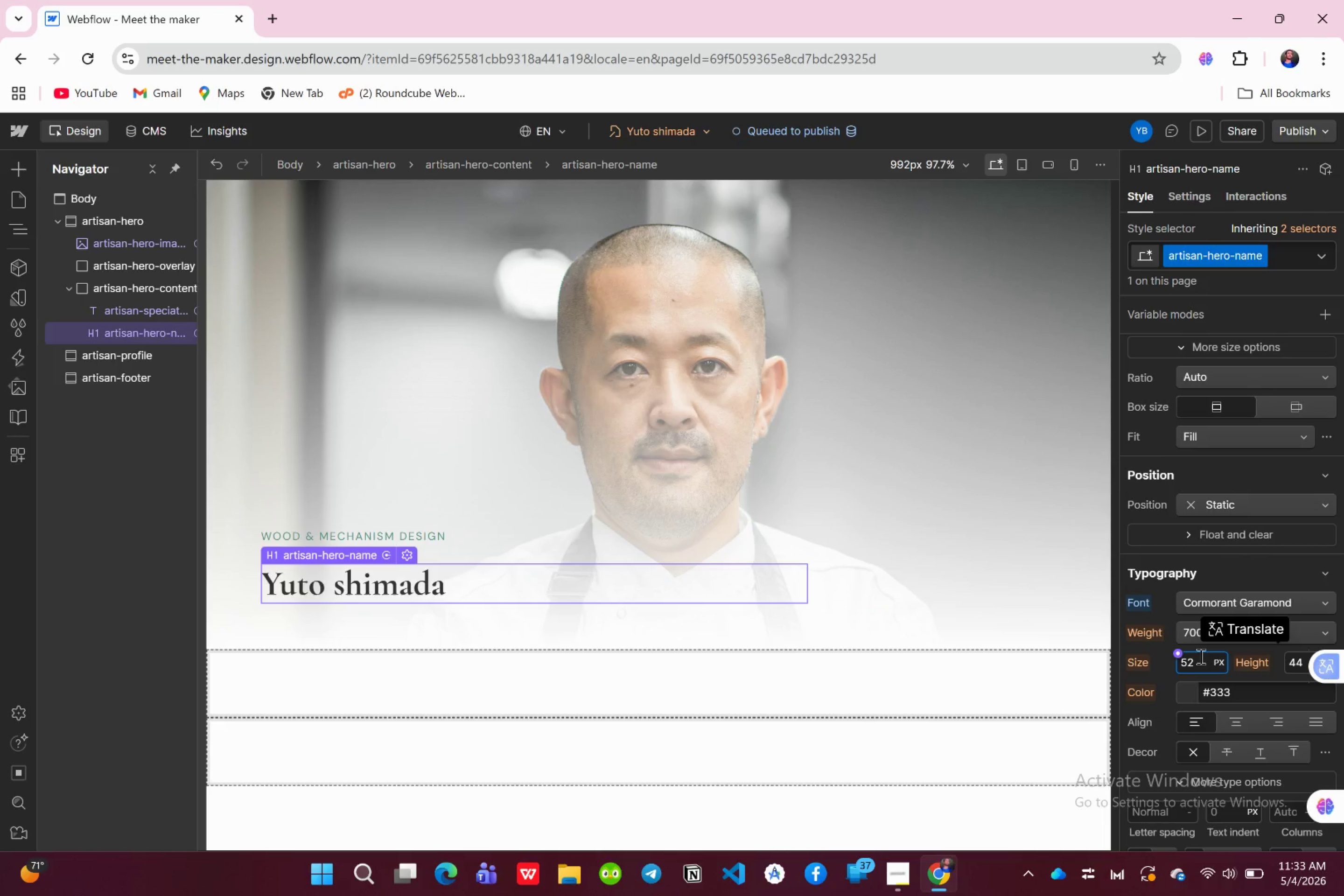 
key(Enter)
 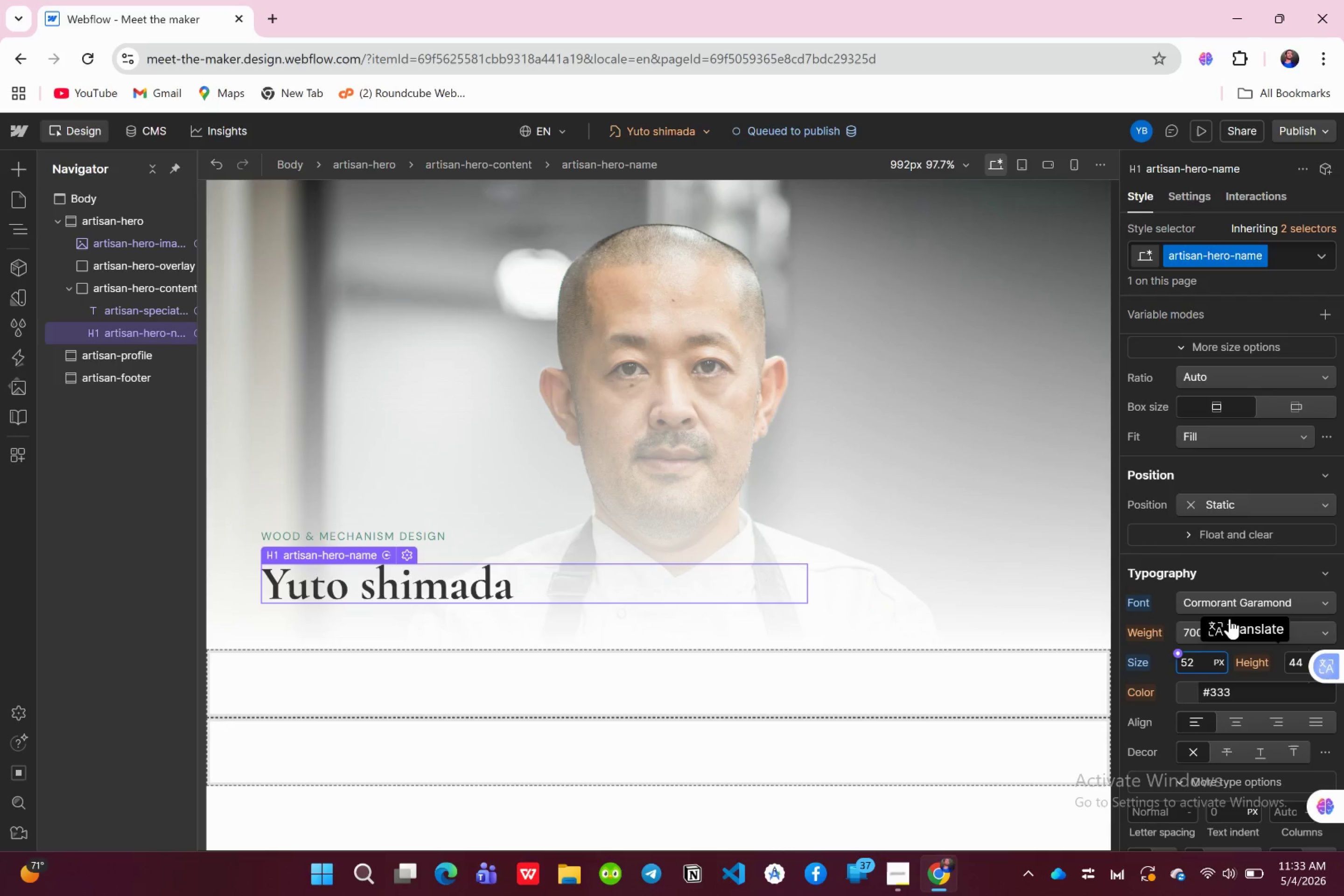 
wait(5.25)
 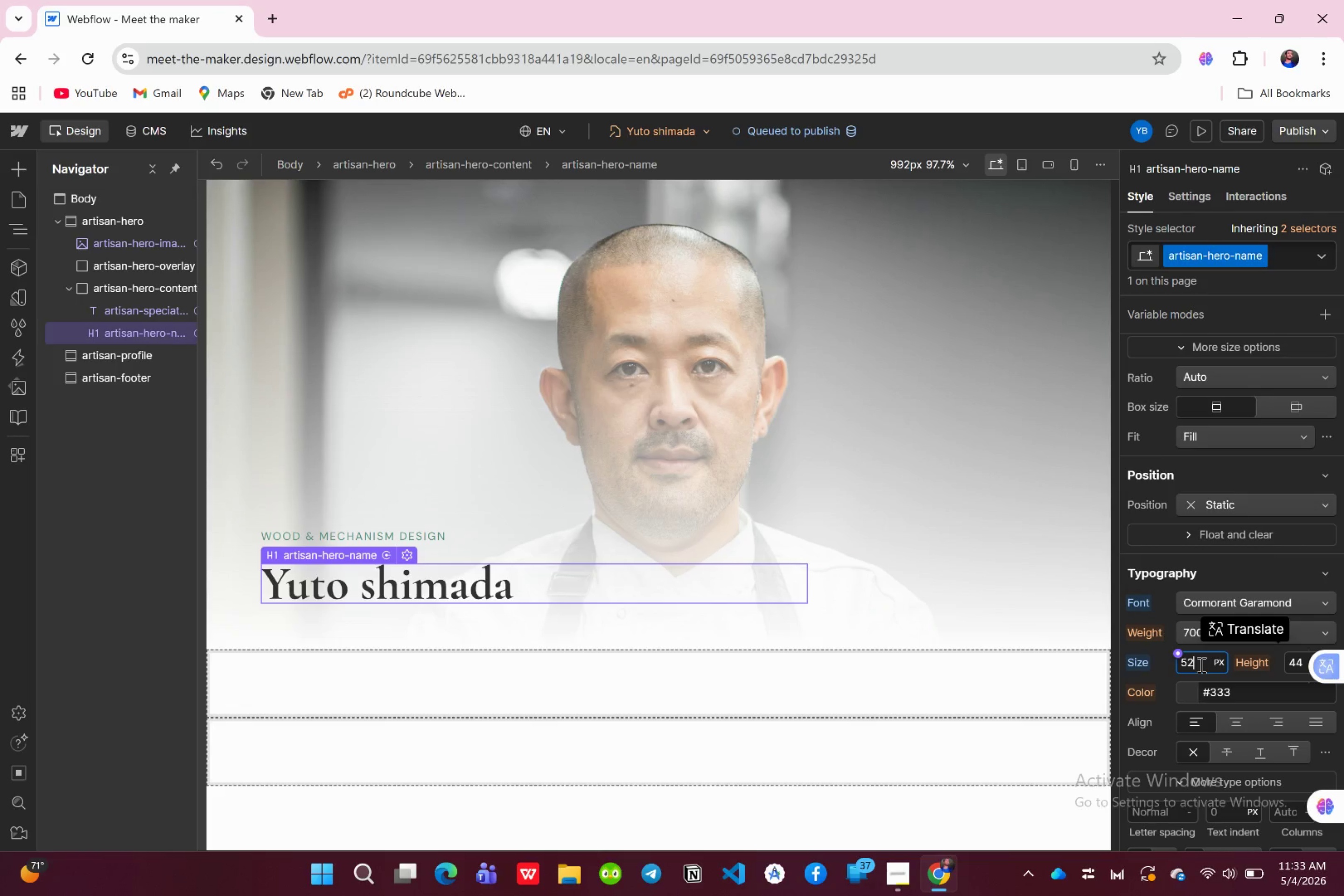 
left_click([1191, 628])
 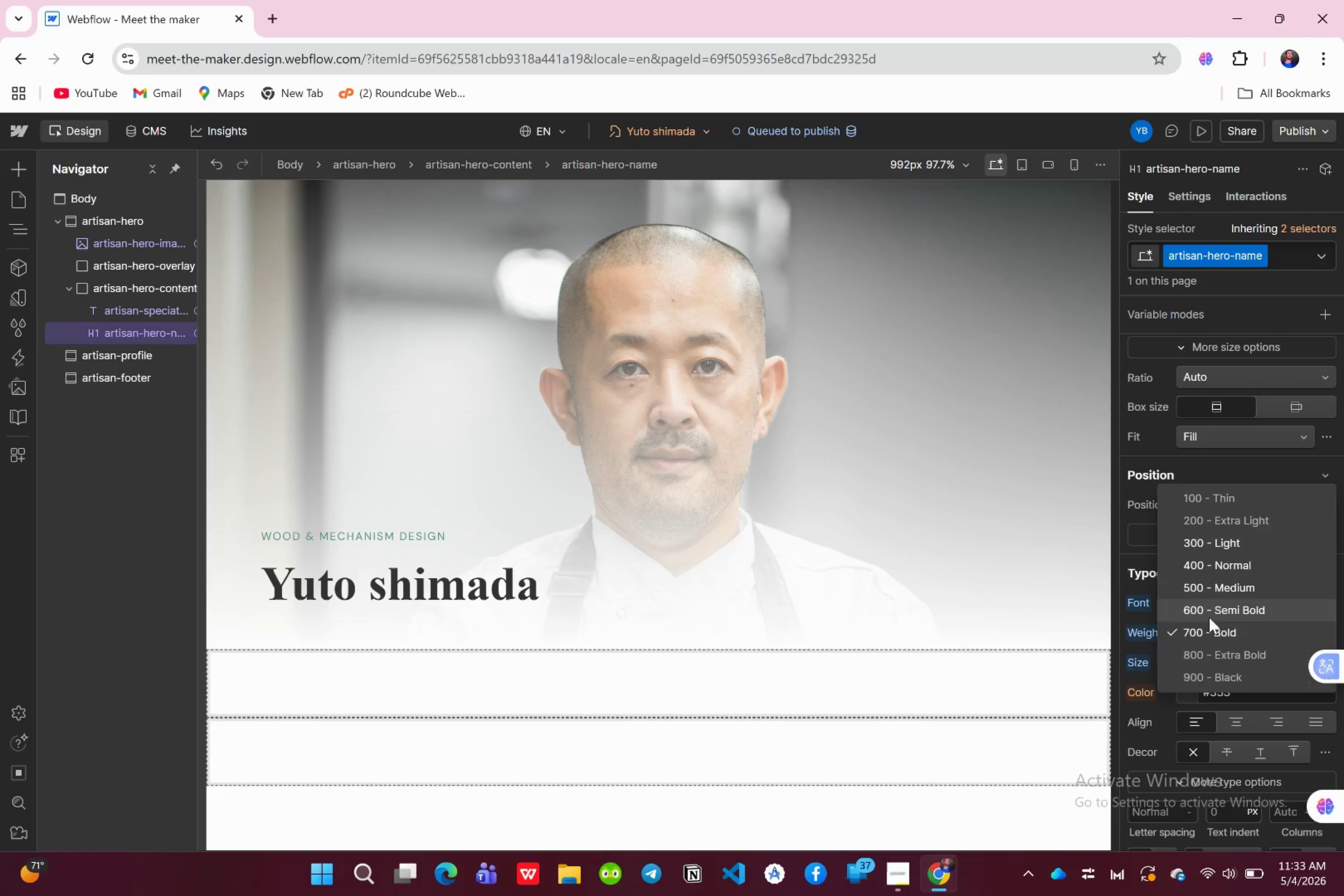 
left_click([1210, 609])
 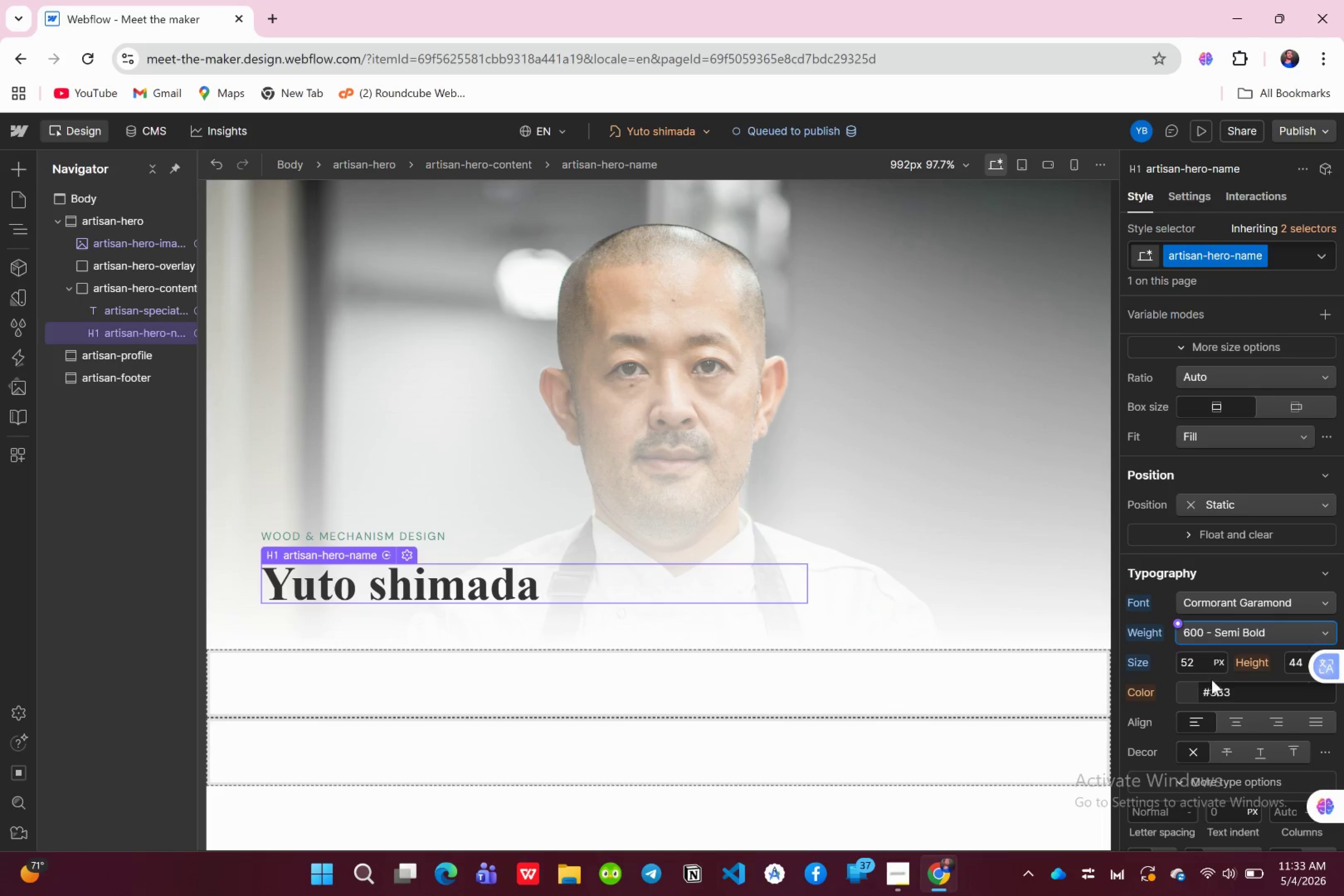 
wait(7.45)
 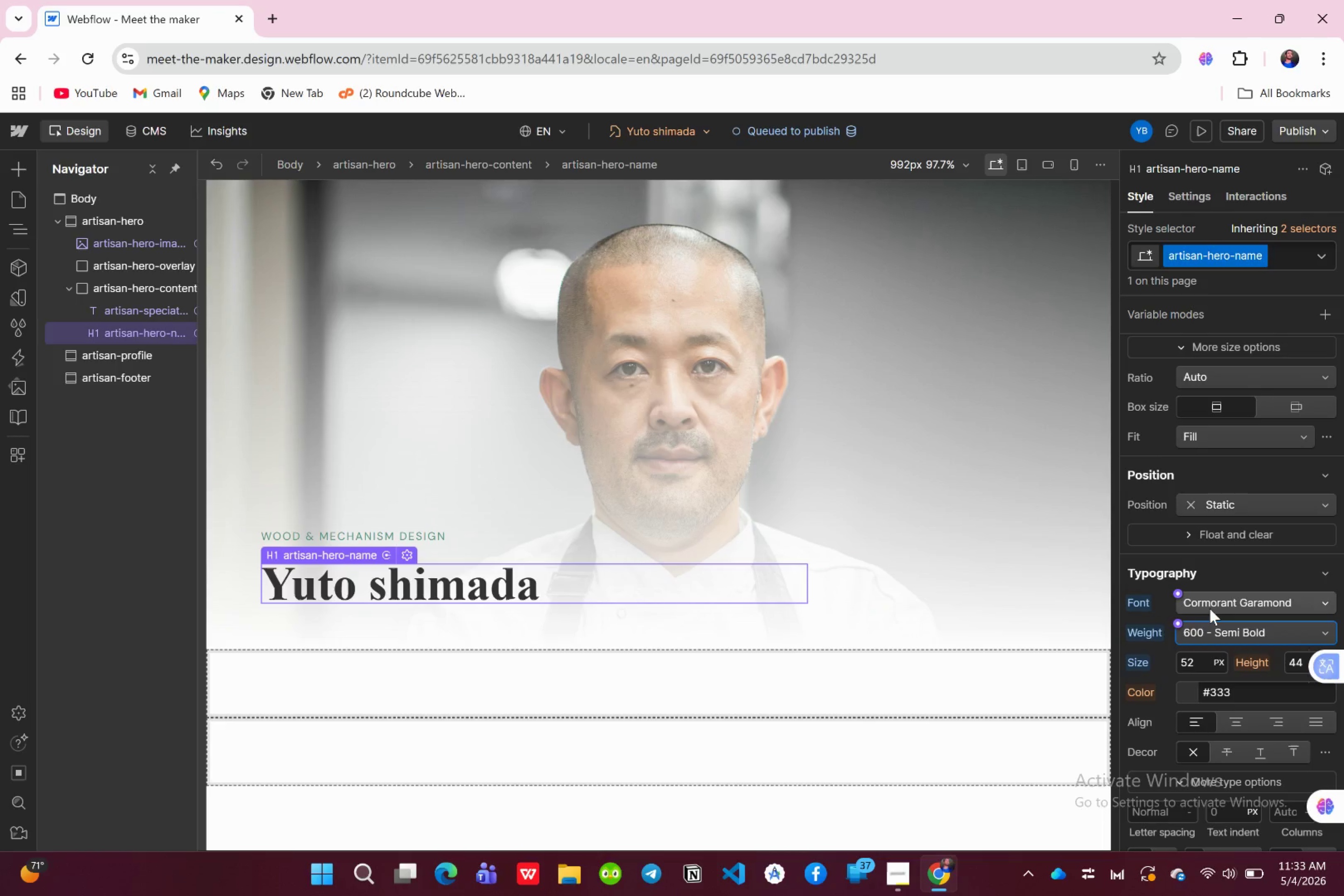 
left_click([1177, 679])
 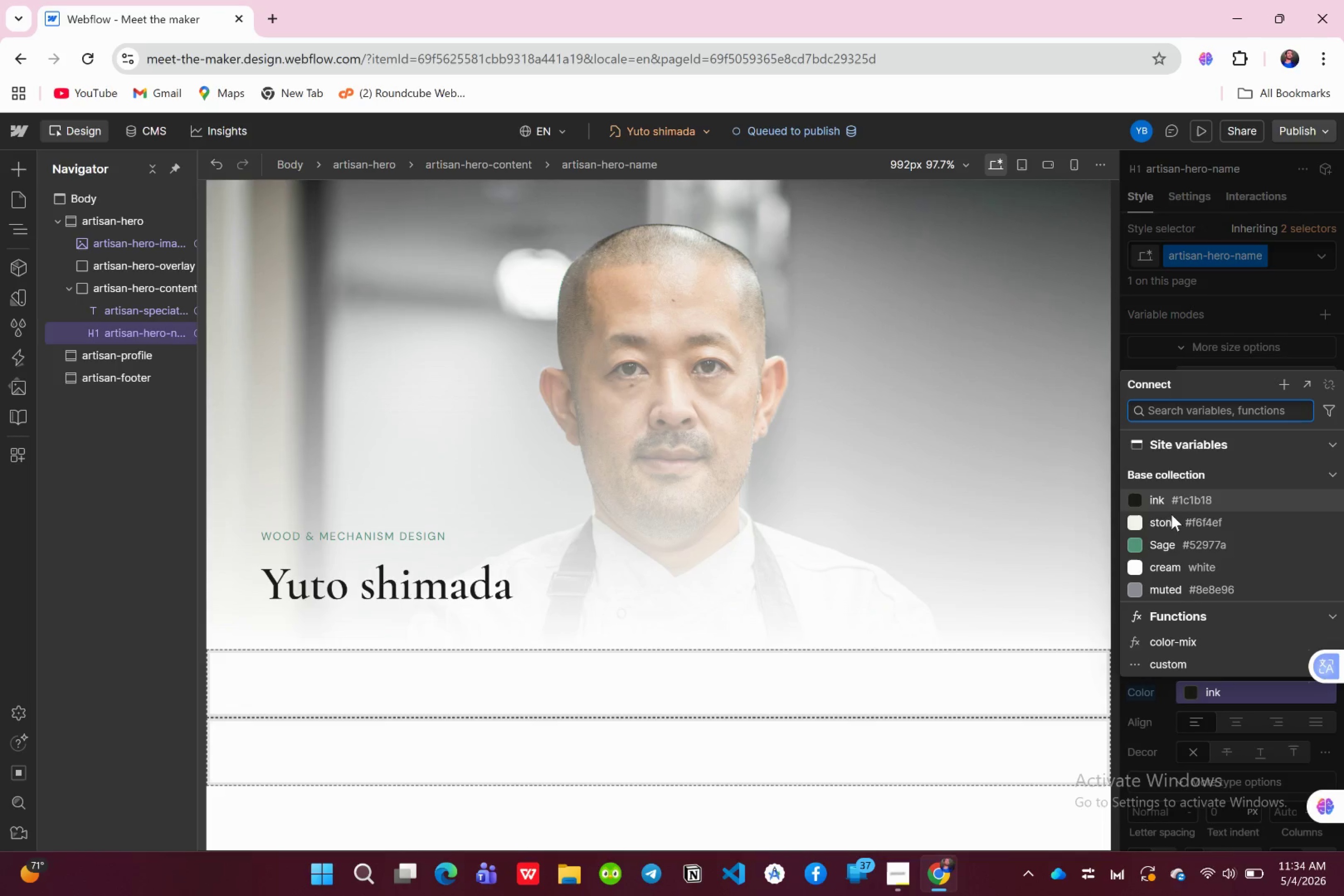 
wait(16.61)
 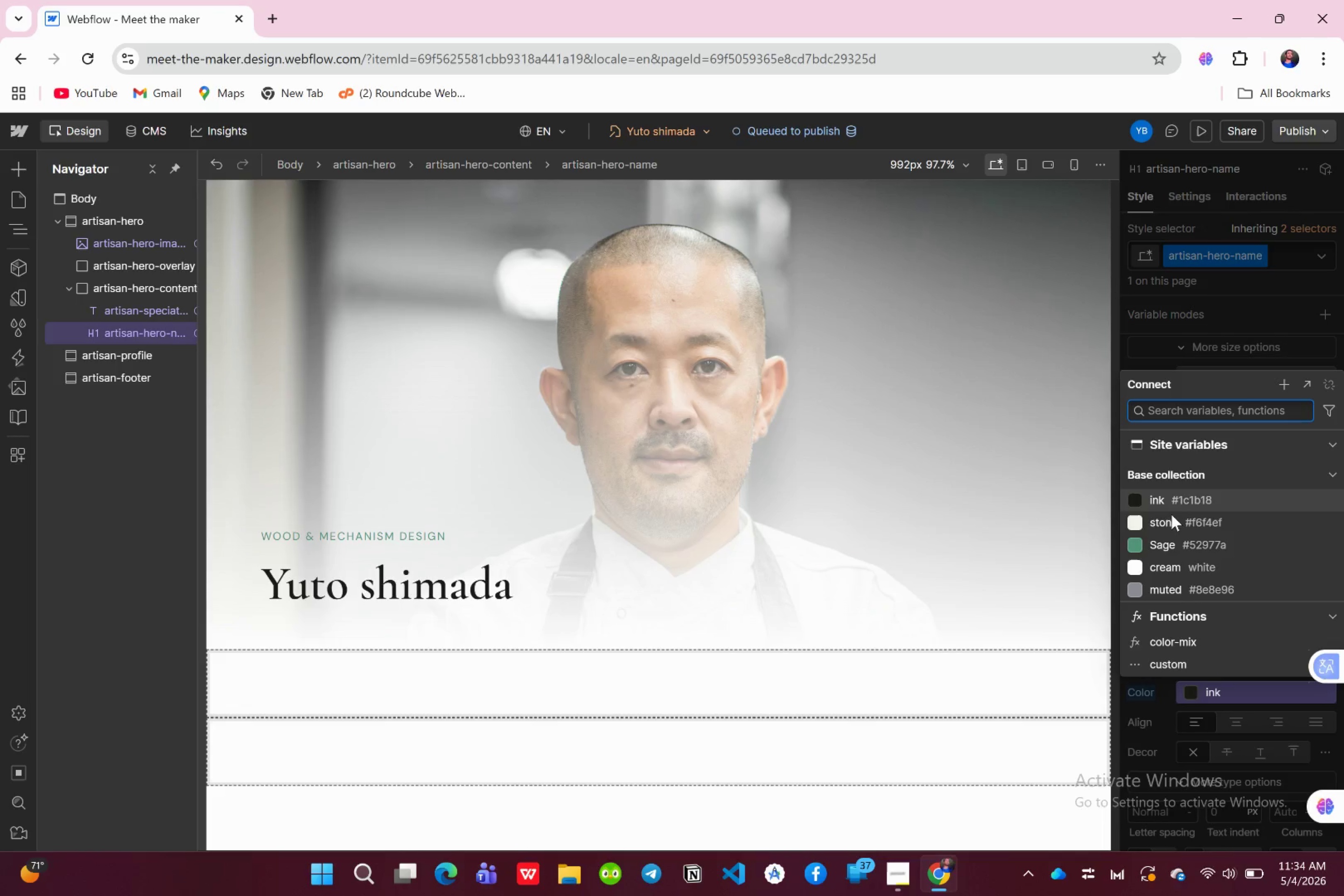 
left_click([1177, 280])
 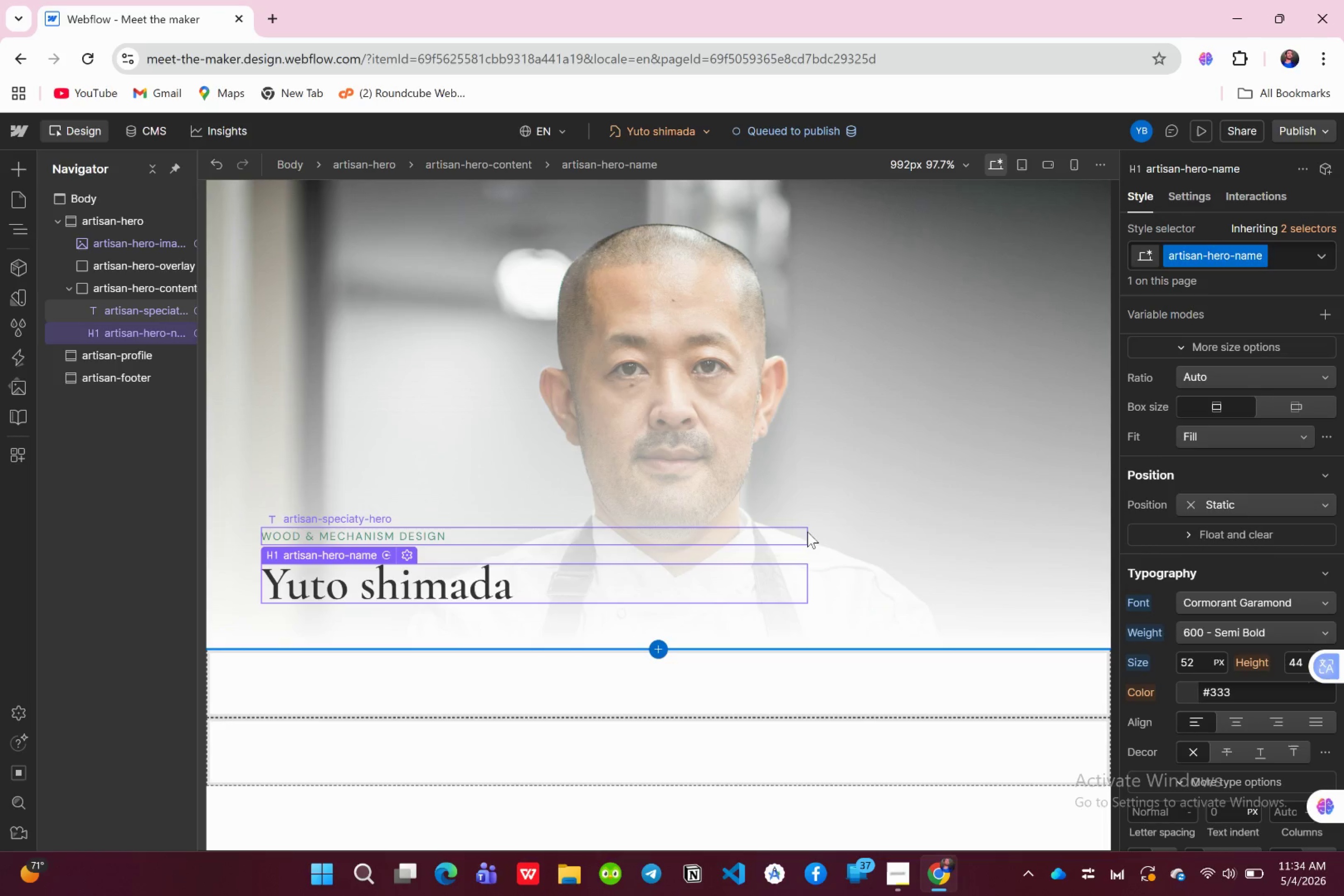 
wait(11.54)
 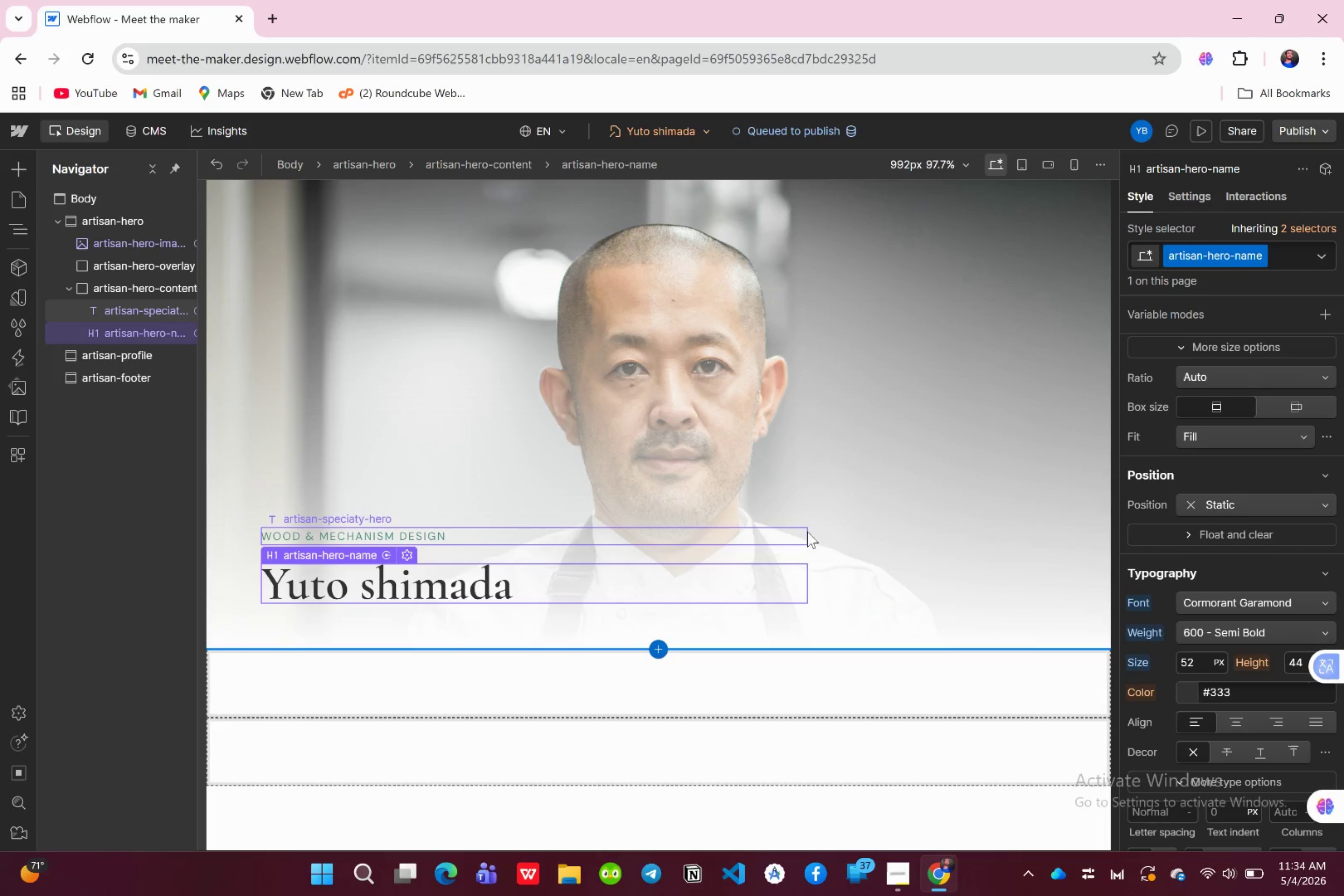 
left_click([157, 302])
 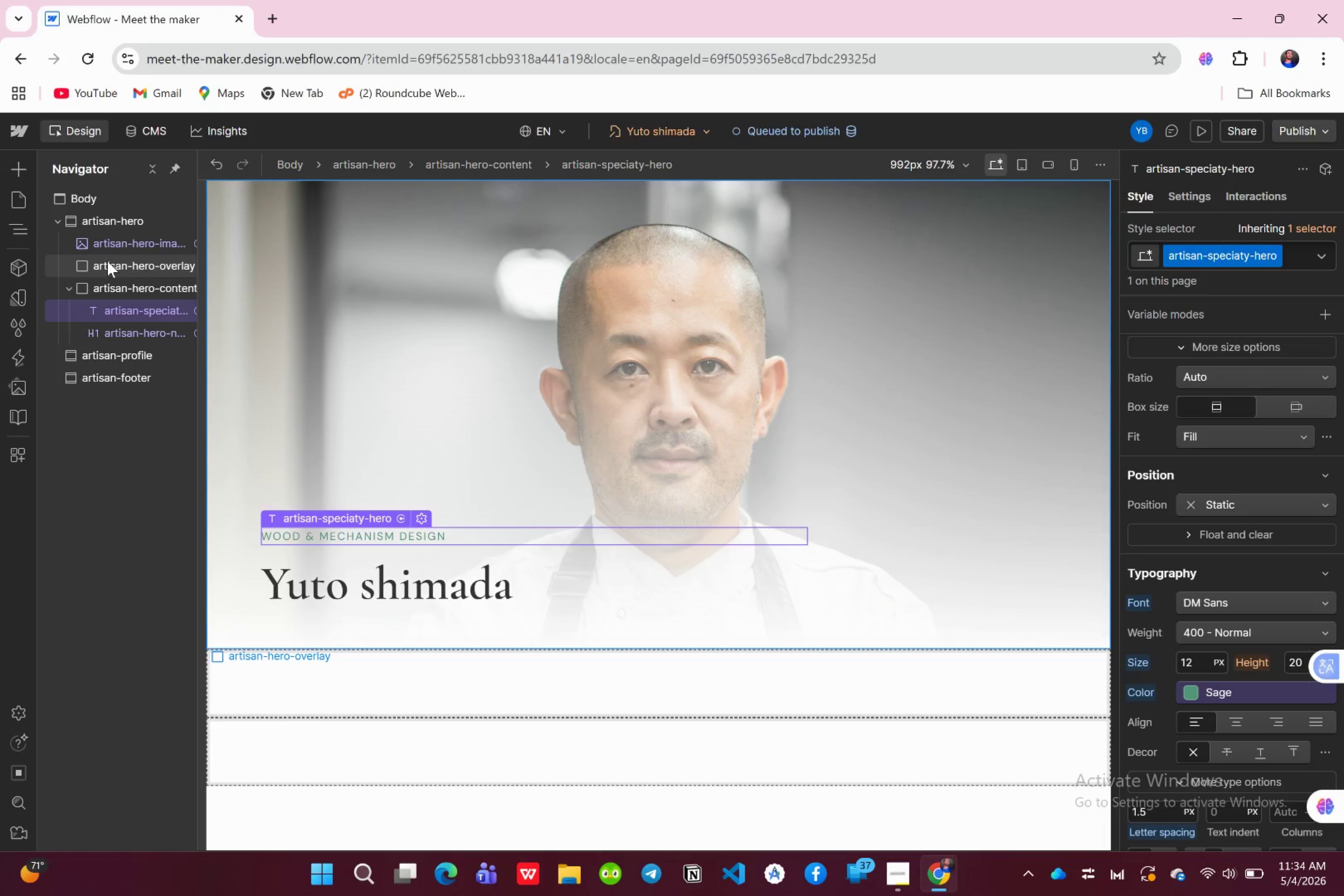 
left_click([109, 259])
 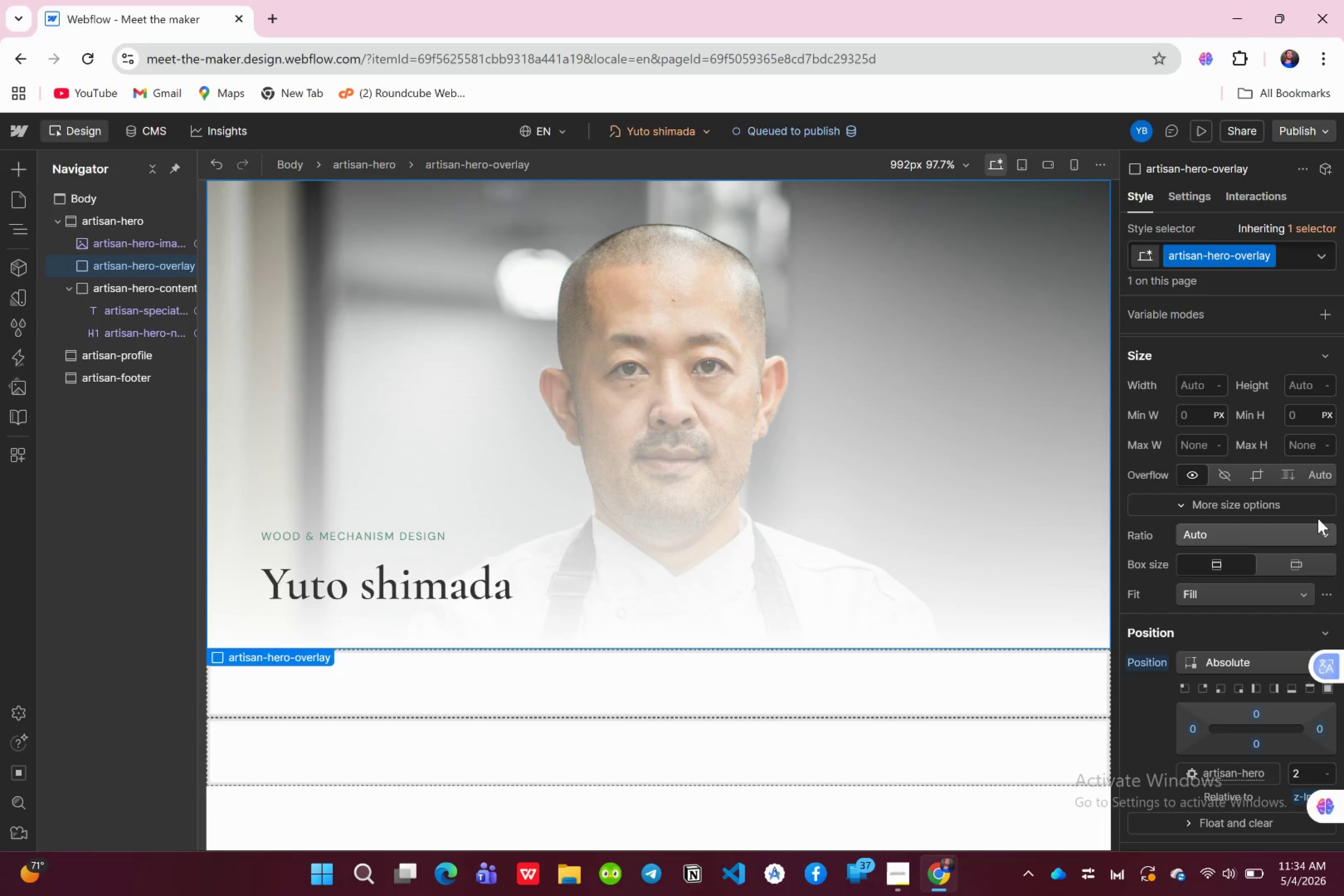 
scroll: coordinate [1270, 620], scroll_direction: down, amount: 9.0
 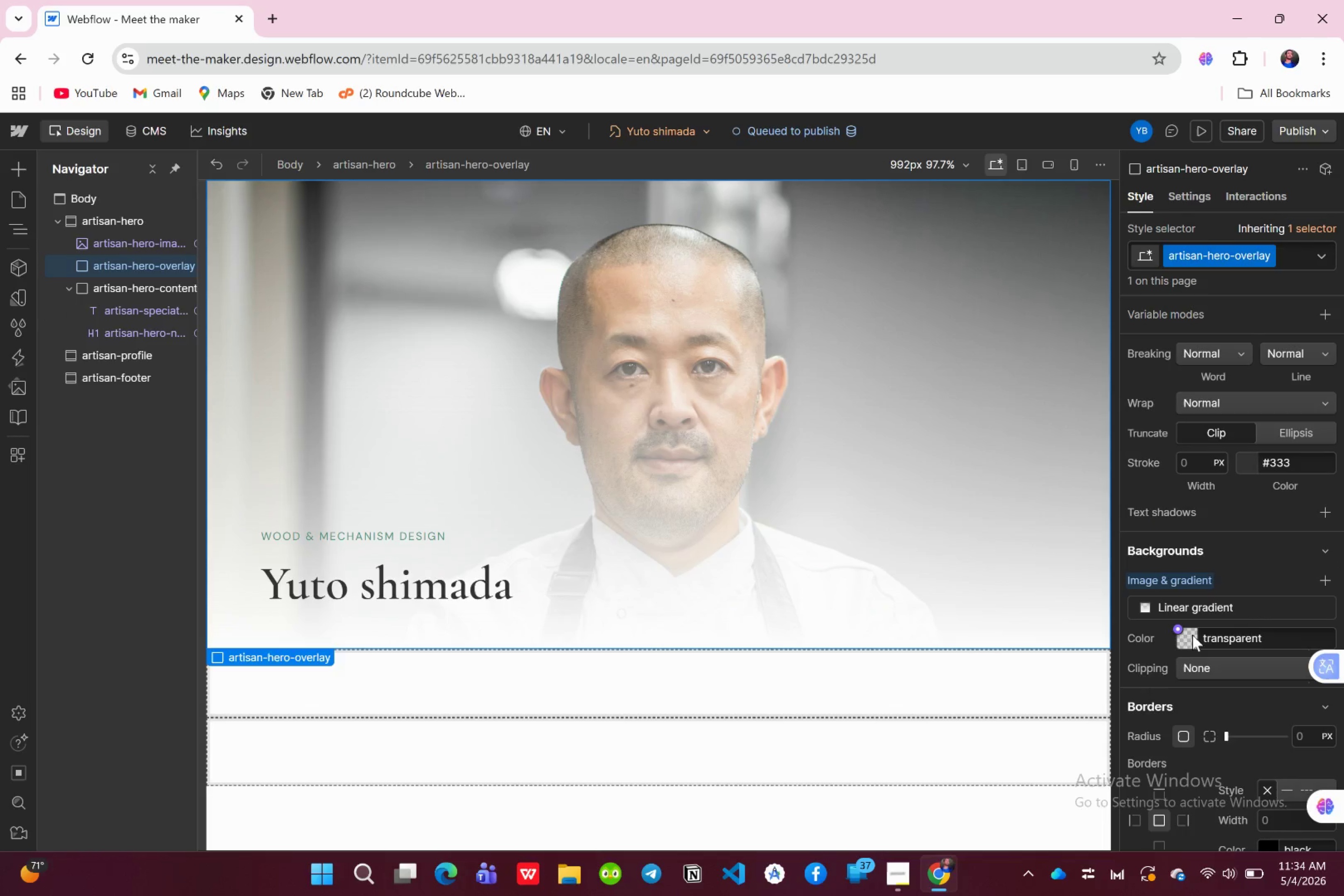 
left_click([1191, 638])
 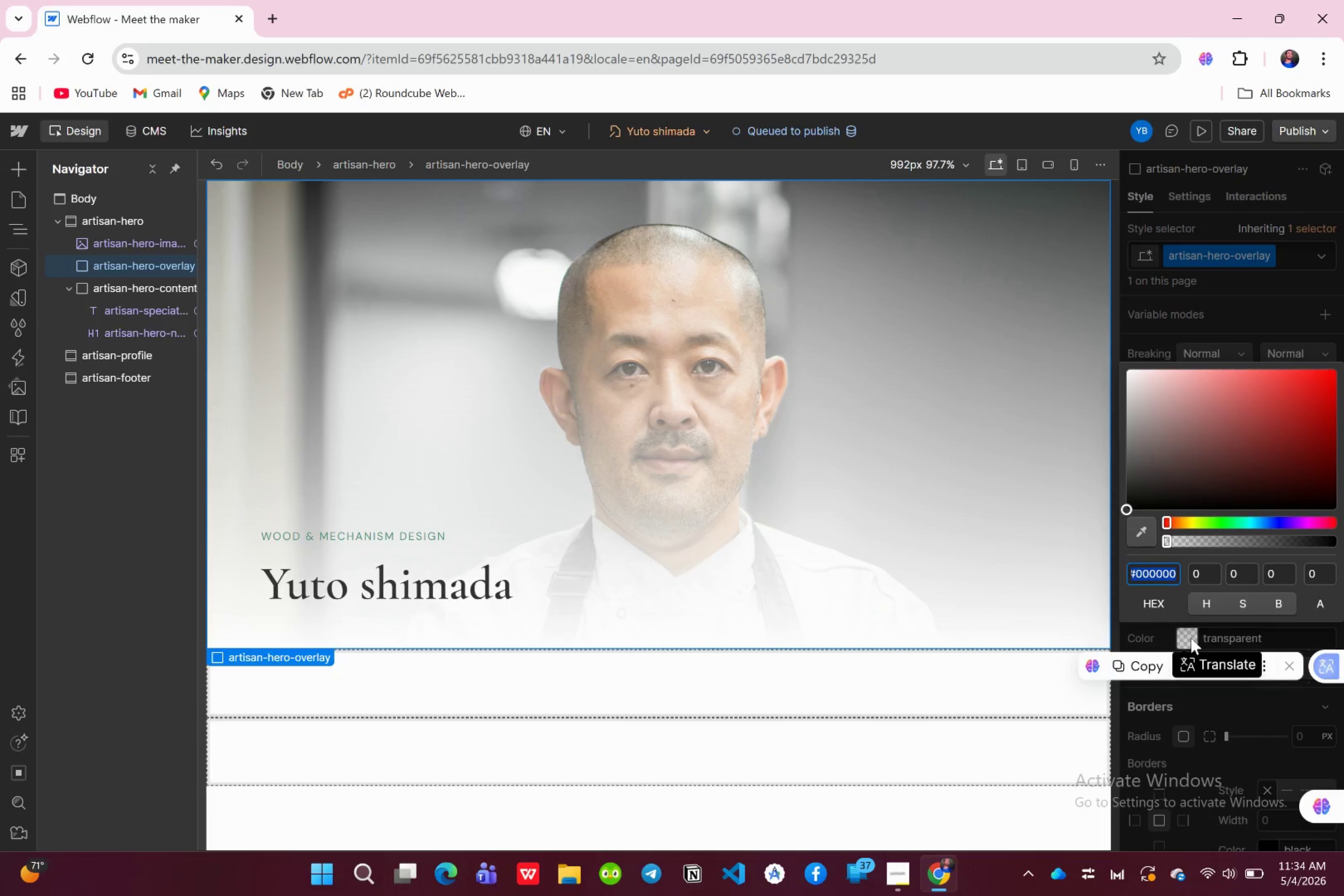 
left_click([1191, 638])
 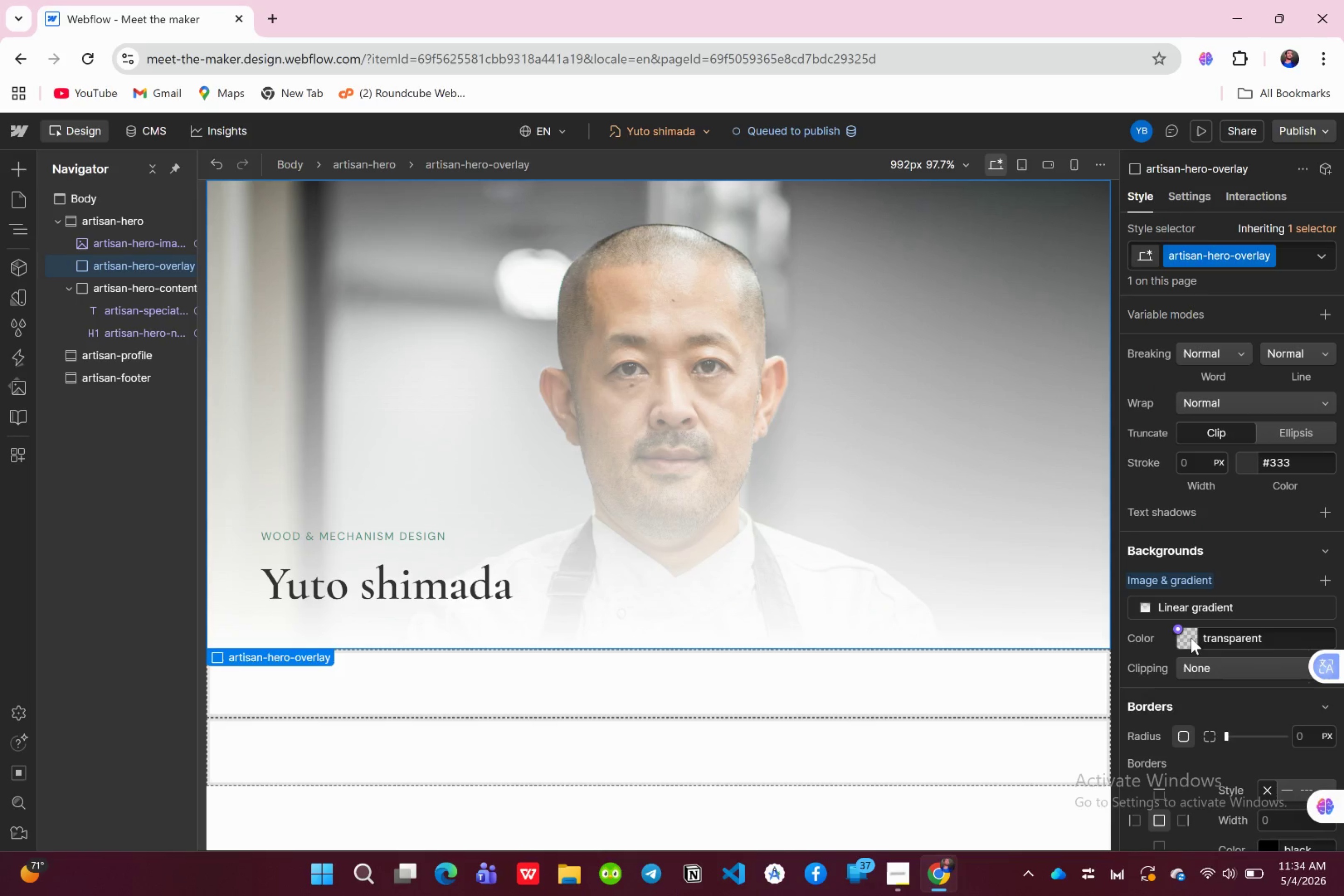 
left_click([1191, 638])
 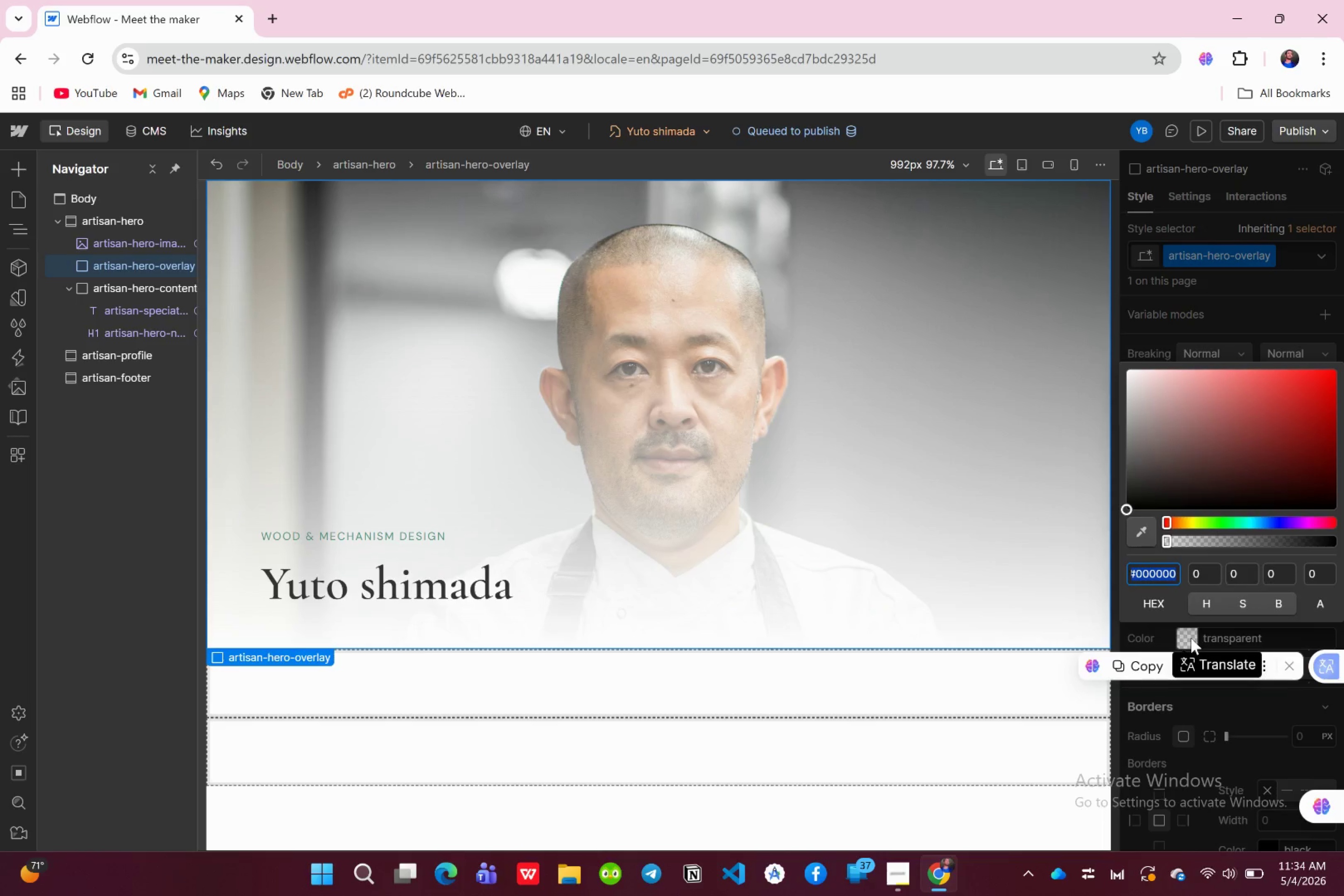 
left_click([1191, 638])
 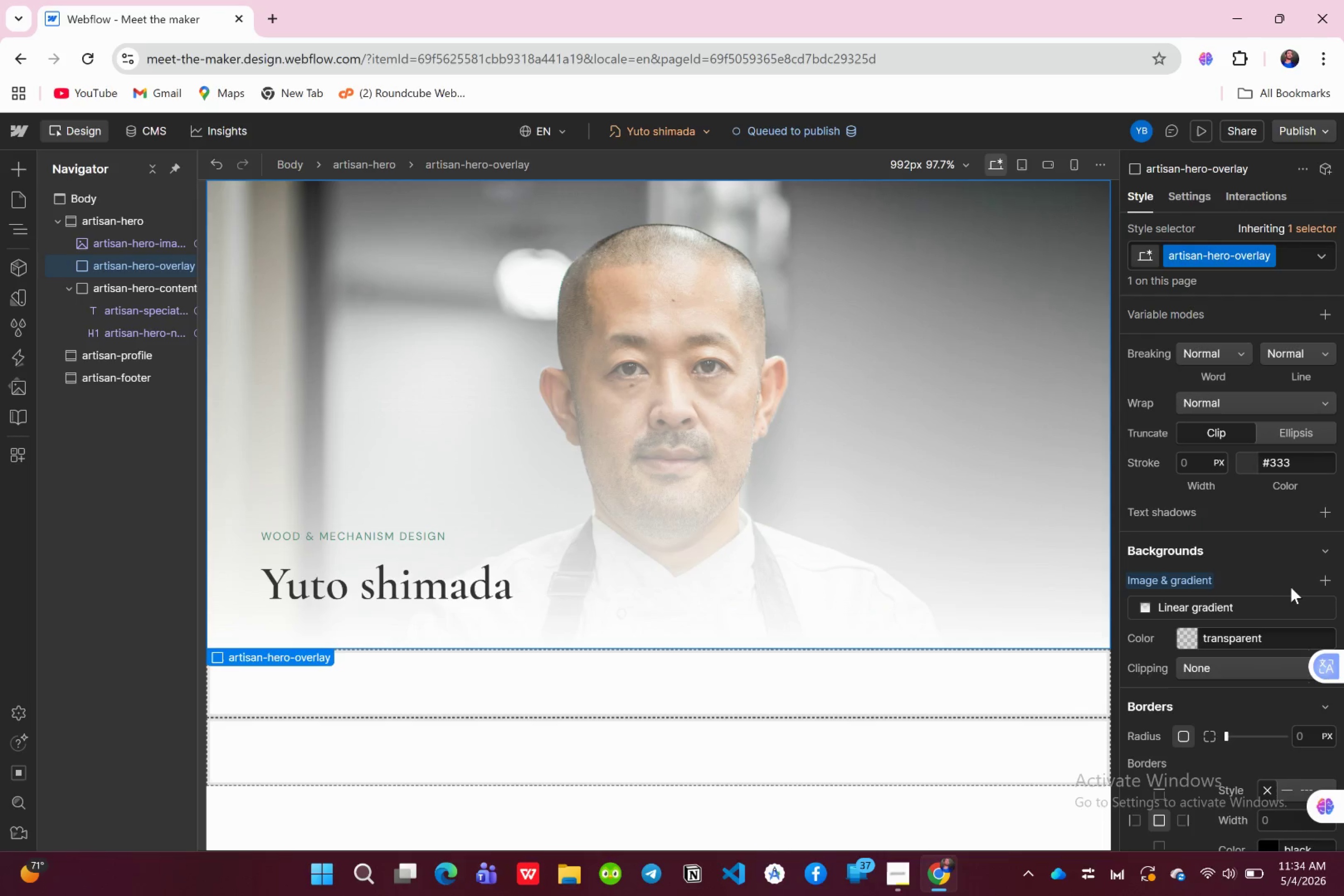 
mouse_move([1314, 578])
 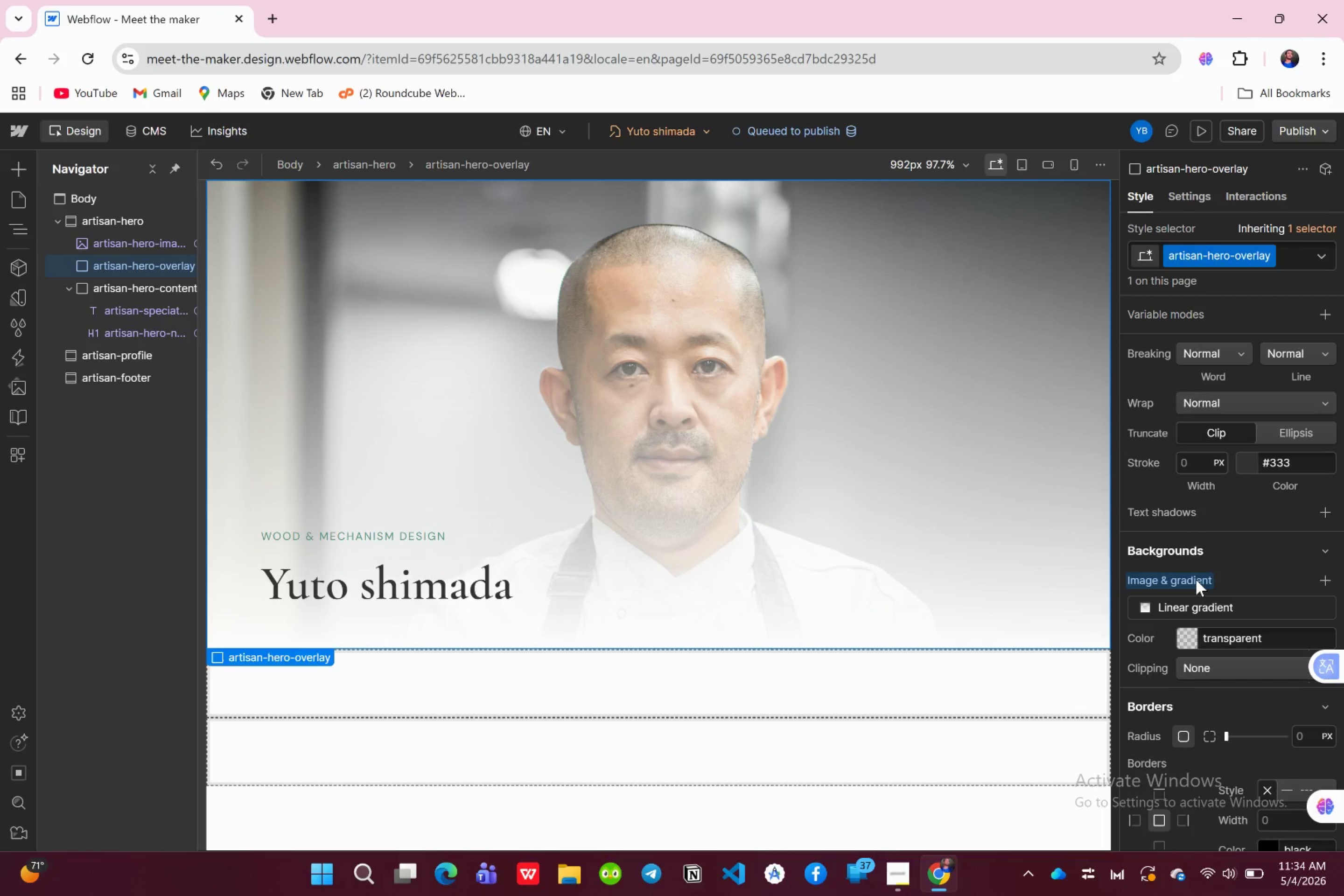 
left_click([1196, 580])
 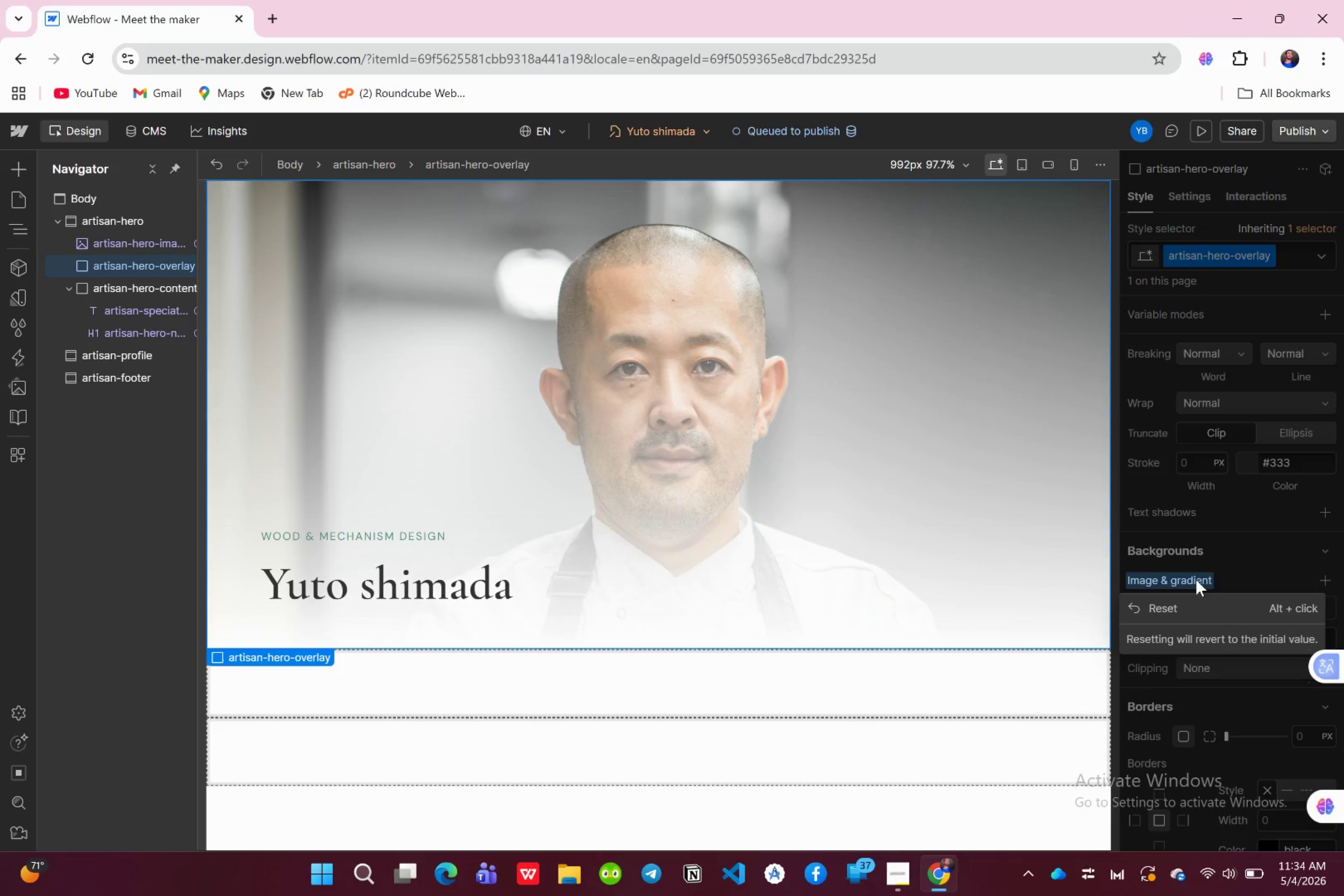 
left_click([1196, 580])
 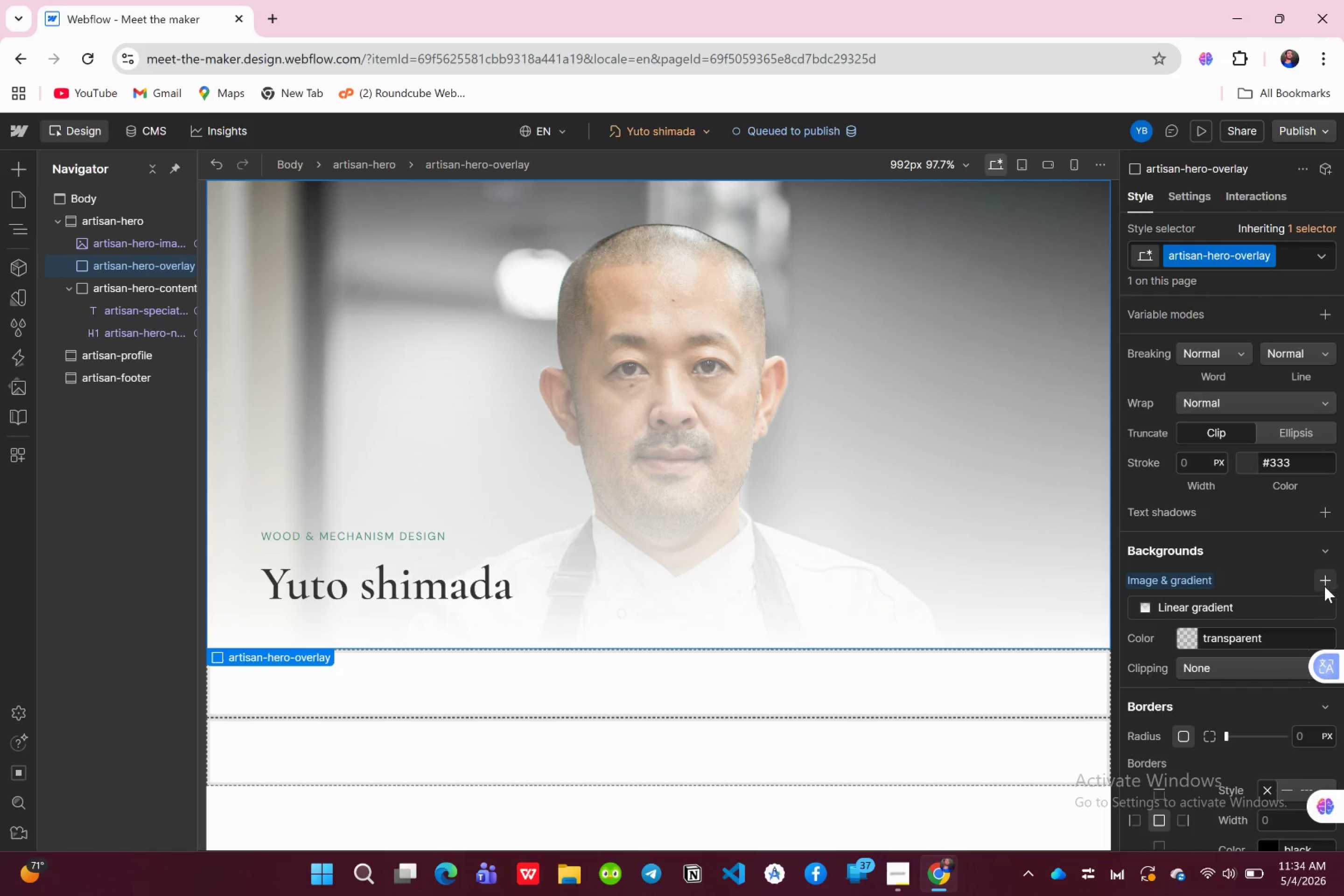 
left_click([1325, 585])
 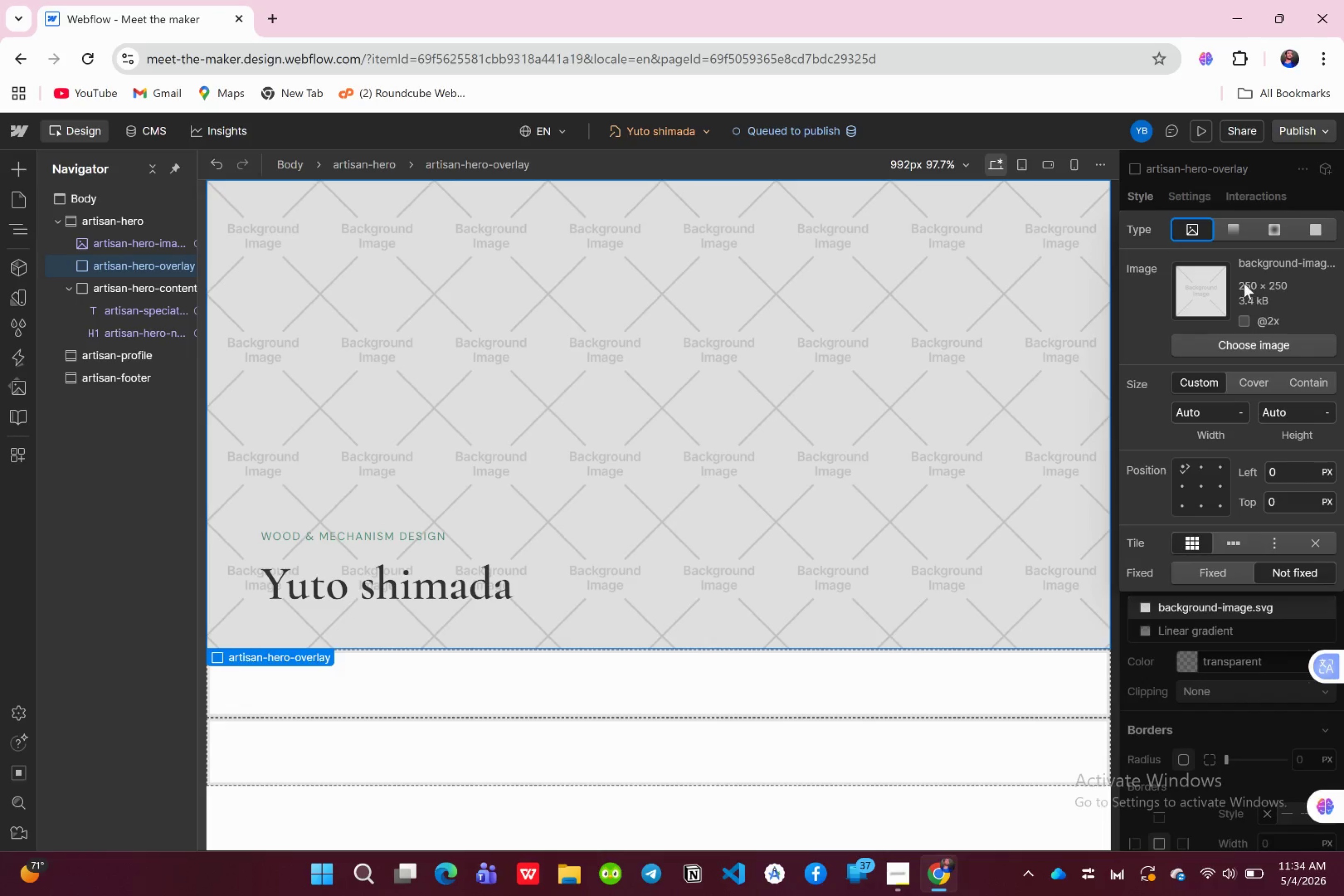 
left_click([1230, 232])
 